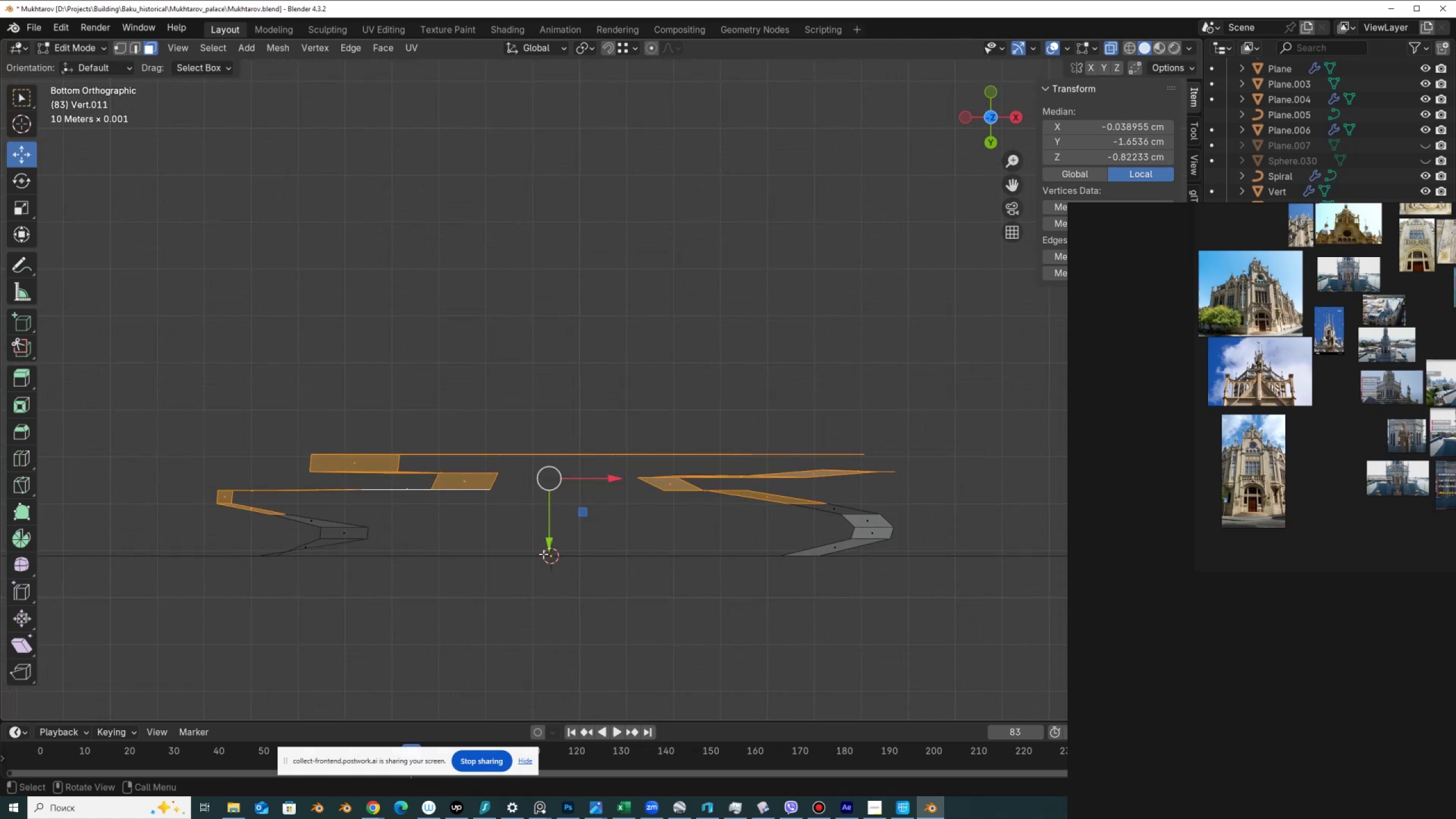 
left_click_drag(start_coordinate=[547, 545], to_coordinate=[549, 556])
 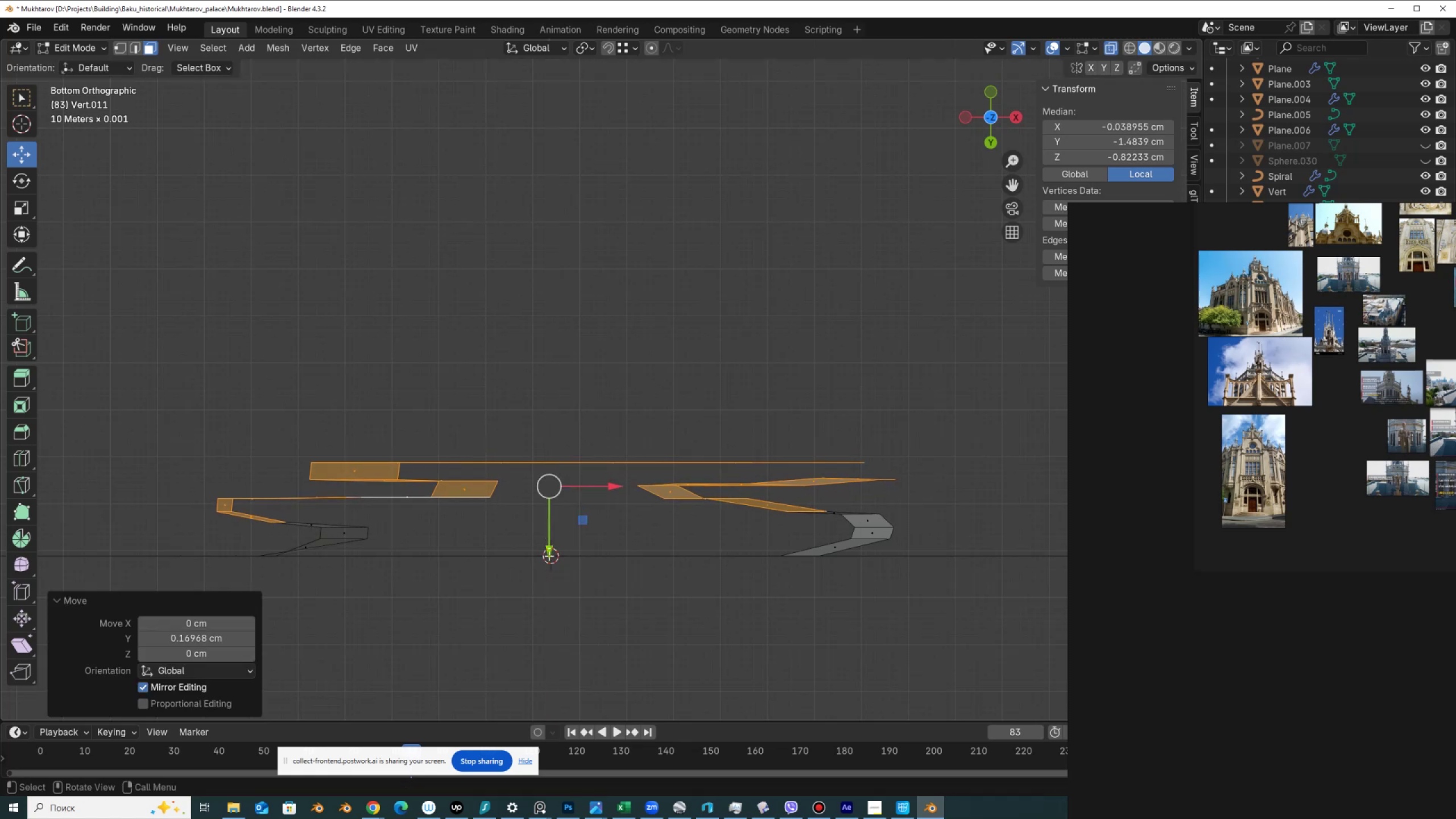 
hold_key(key=ShiftLeft, duration=1.52)
left_click_drag(start_coordinate=[857, 547], to_coordinate=[742, 498])
 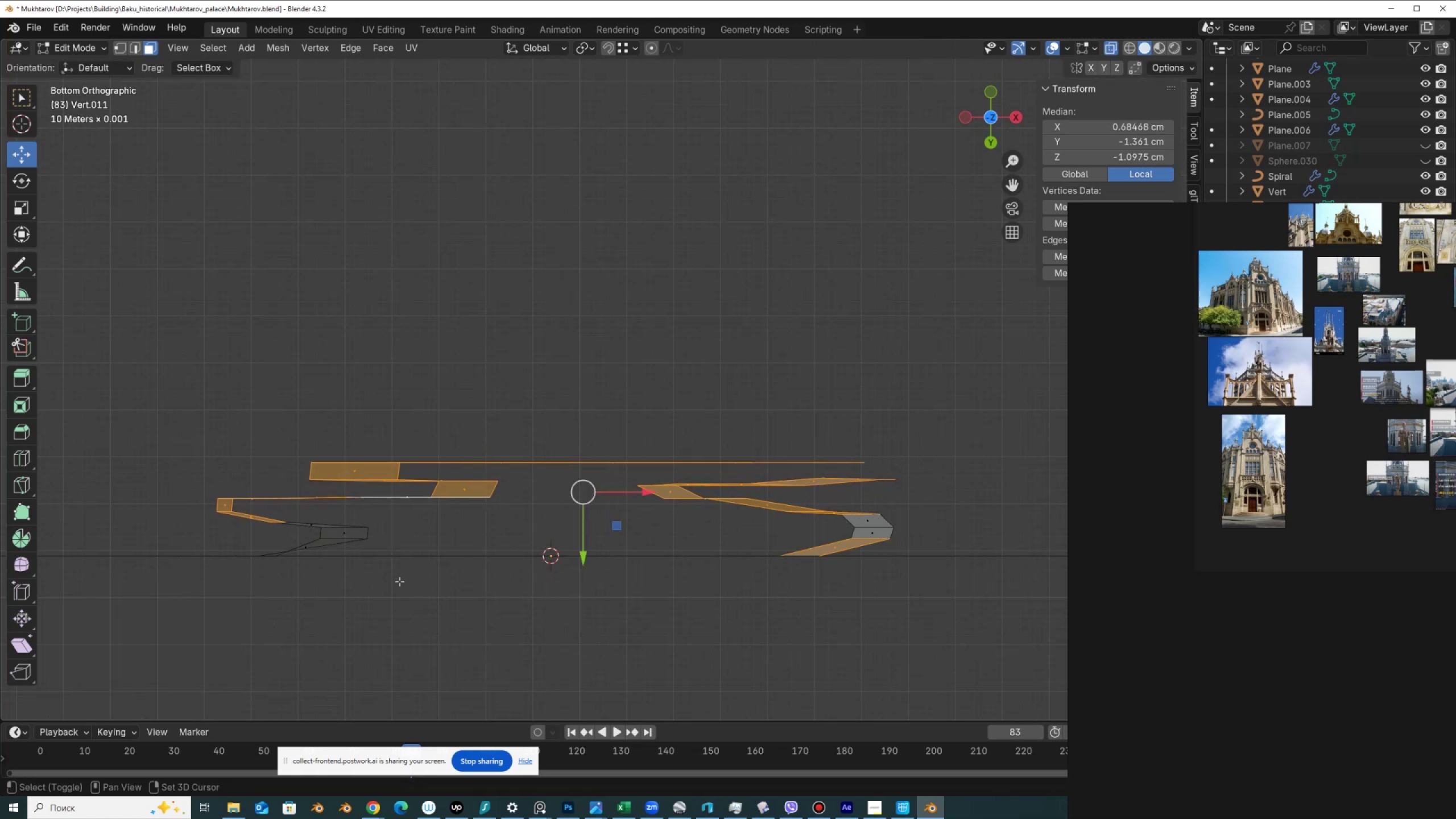 
hold_key(key=ShiftLeft, duration=0.76)
 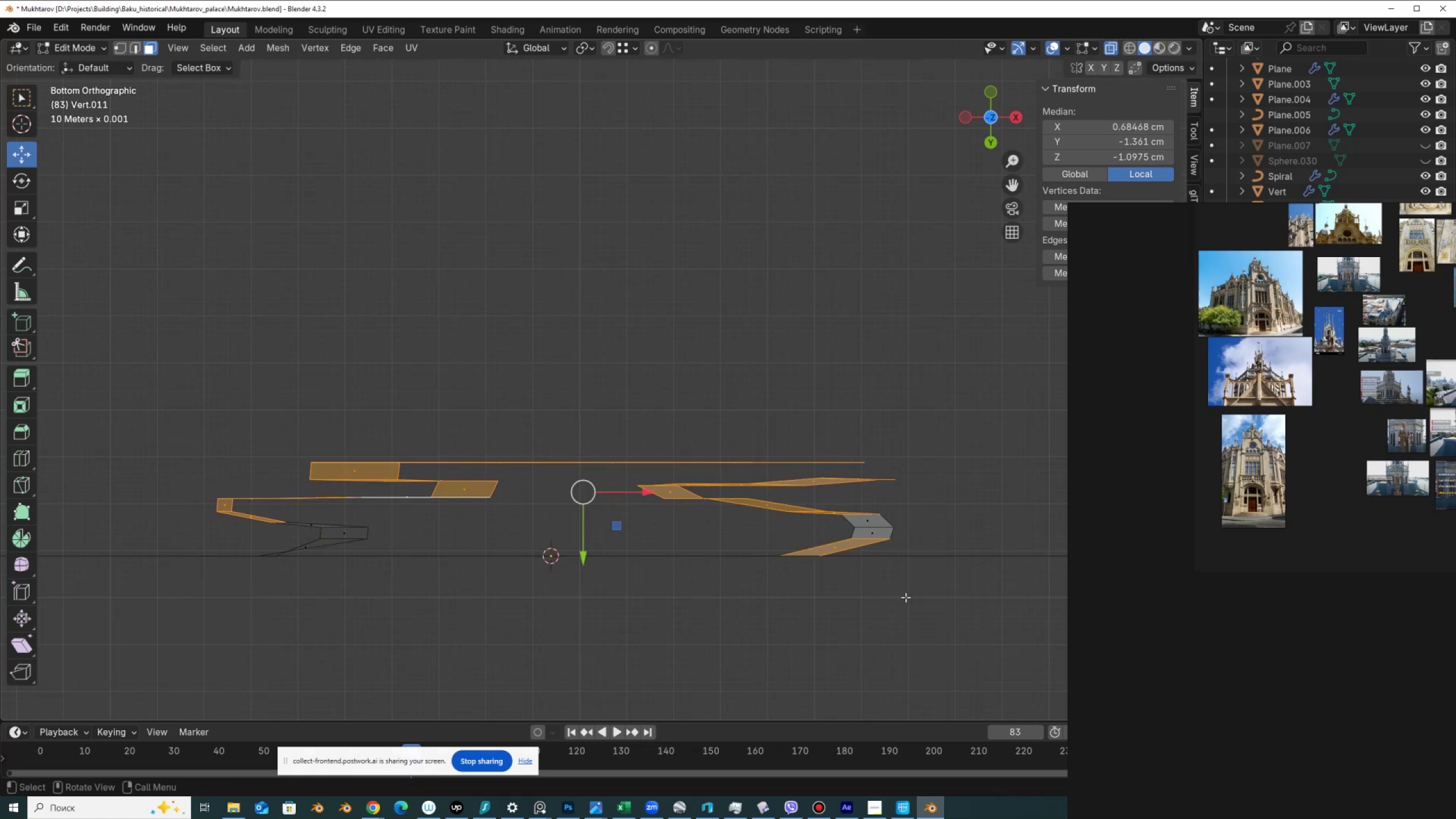 
key(Control+ControlLeft)
 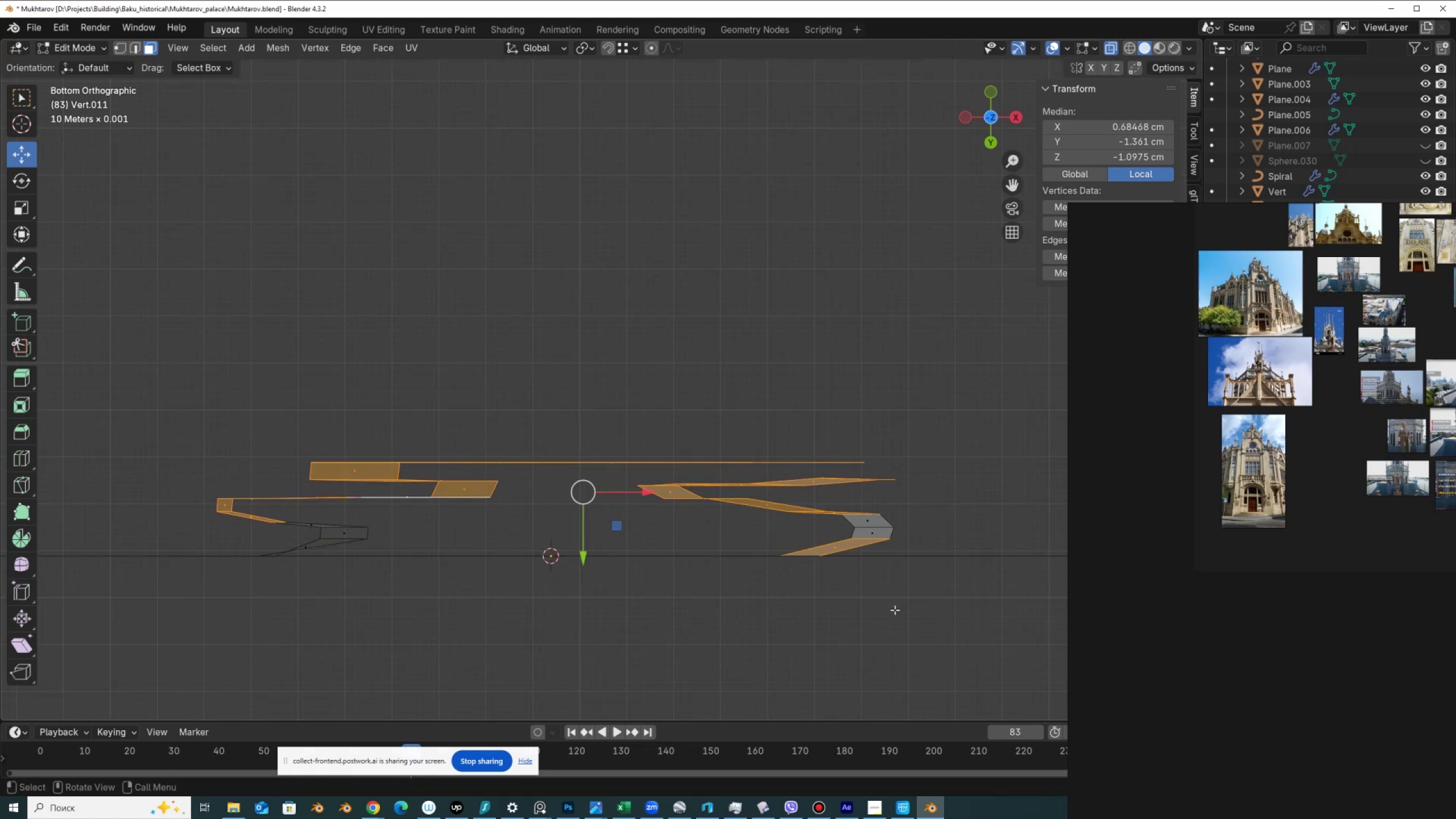 
hold_key(key=ControlLeft, duration=1.54)
left_click_drag(start_coordinate=[895, 610], to_coordinate=[753, 498])
 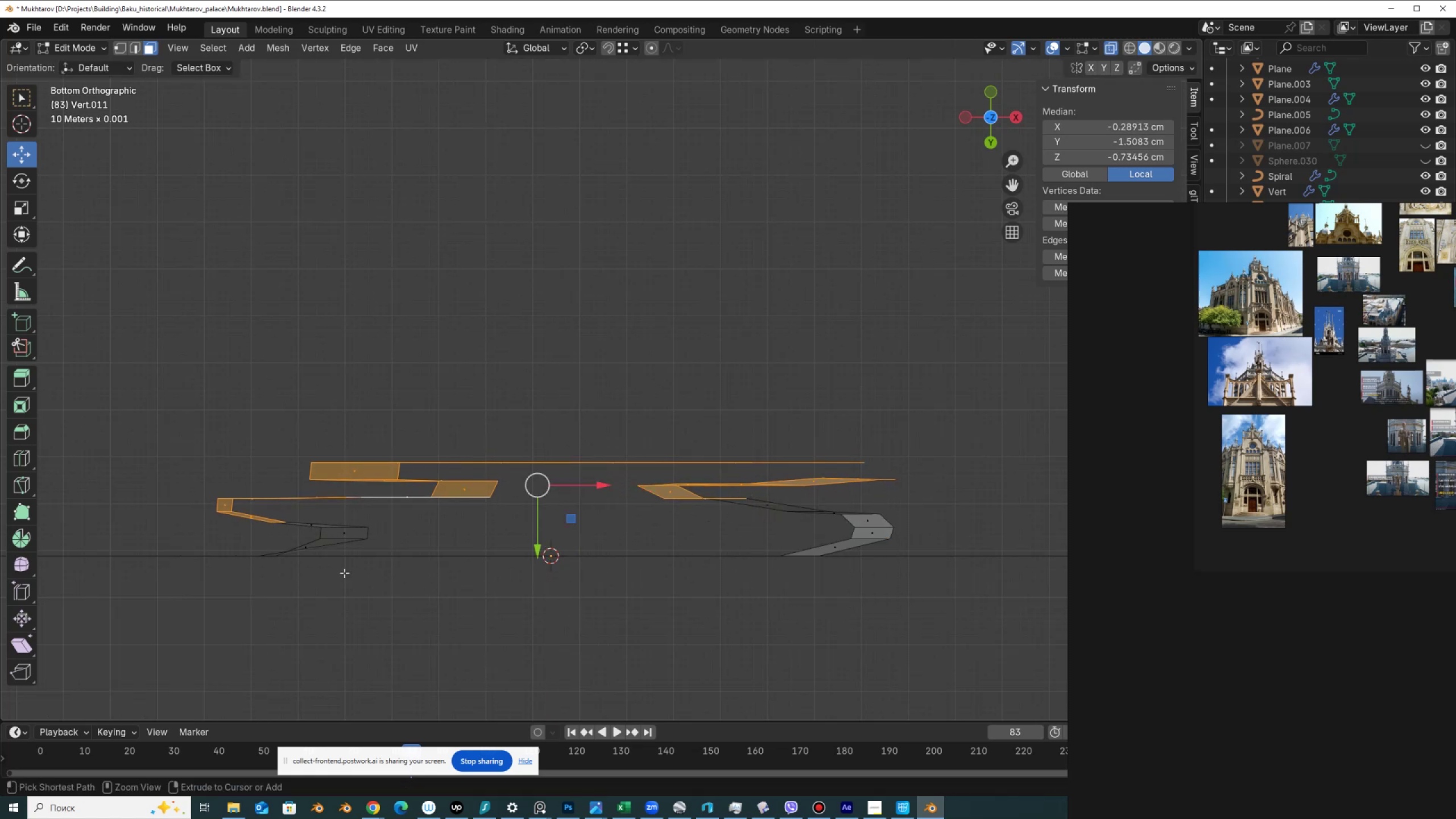 
hold_key(key=ControlLeft, duration=0.91)
left_click_drag(start_coordinate=[314, 564], to_coordinate=[239, 510])
 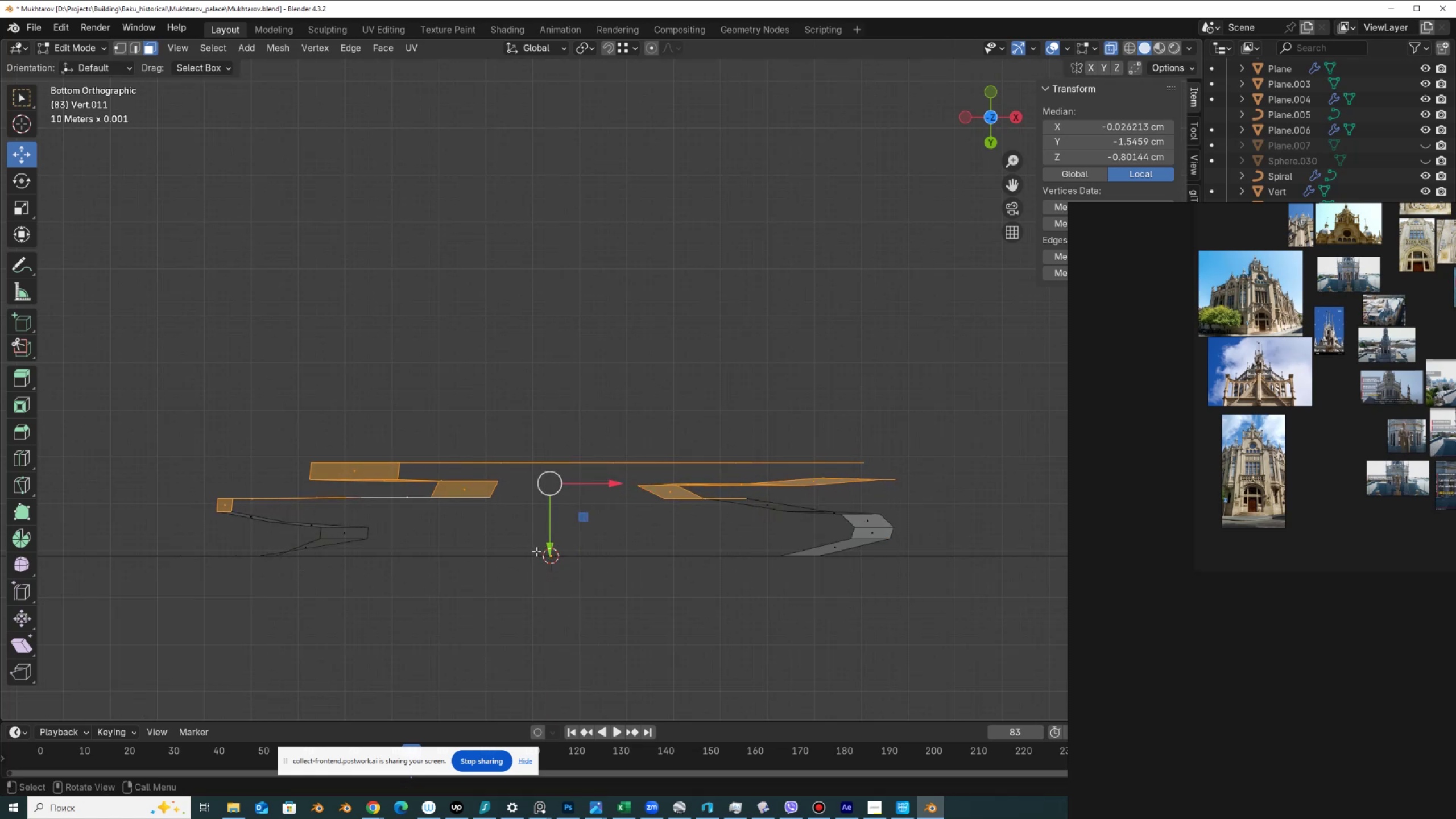 
left_click_drag(start_coordinate=[543, 548], to_coordinate=[546, 561])
 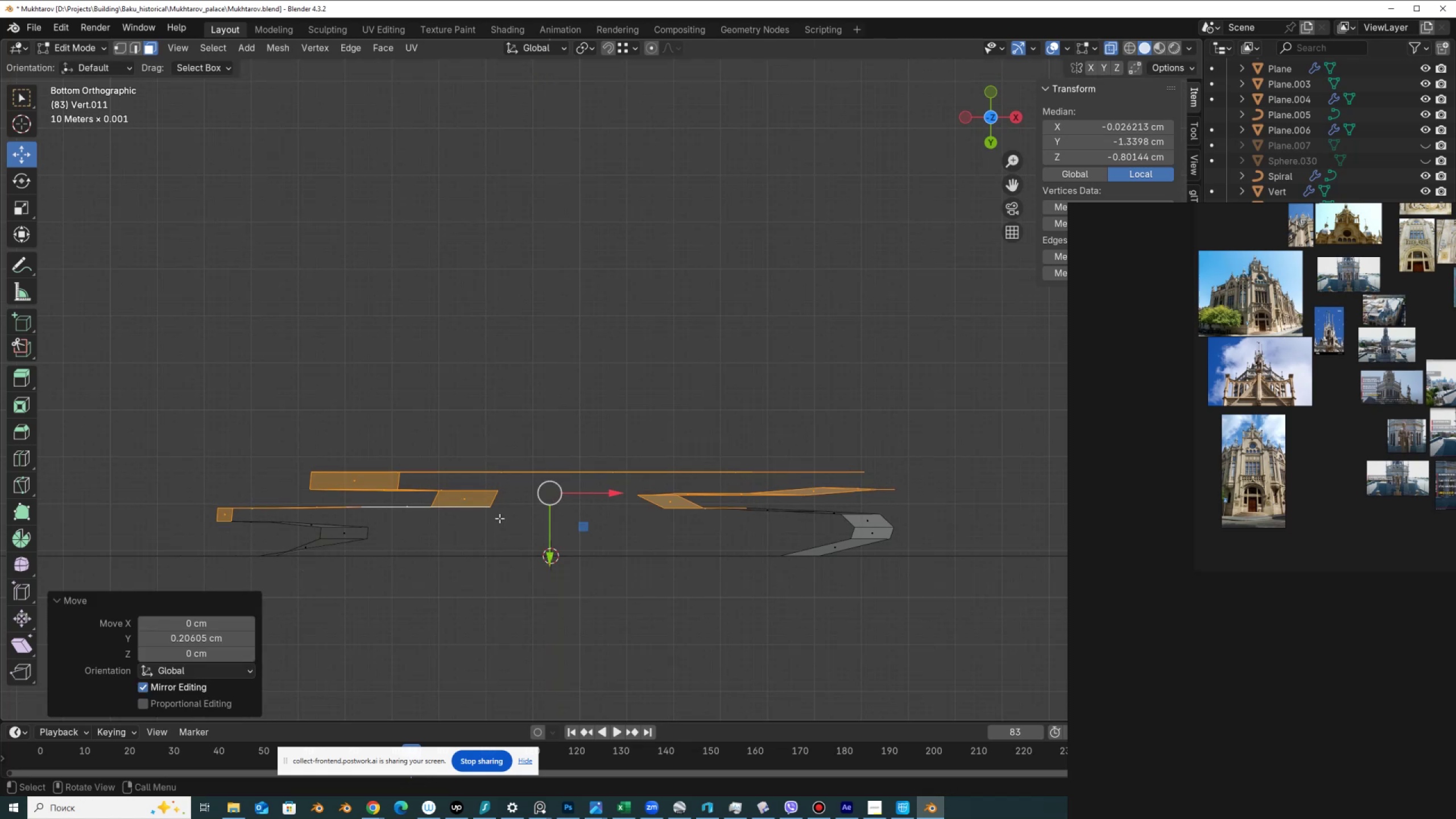 
hold_key(key=ControlLeft, duration=1.5)
left_click_drag(start_coordinate=[152, 356], to_coordinate=[921, 539])
 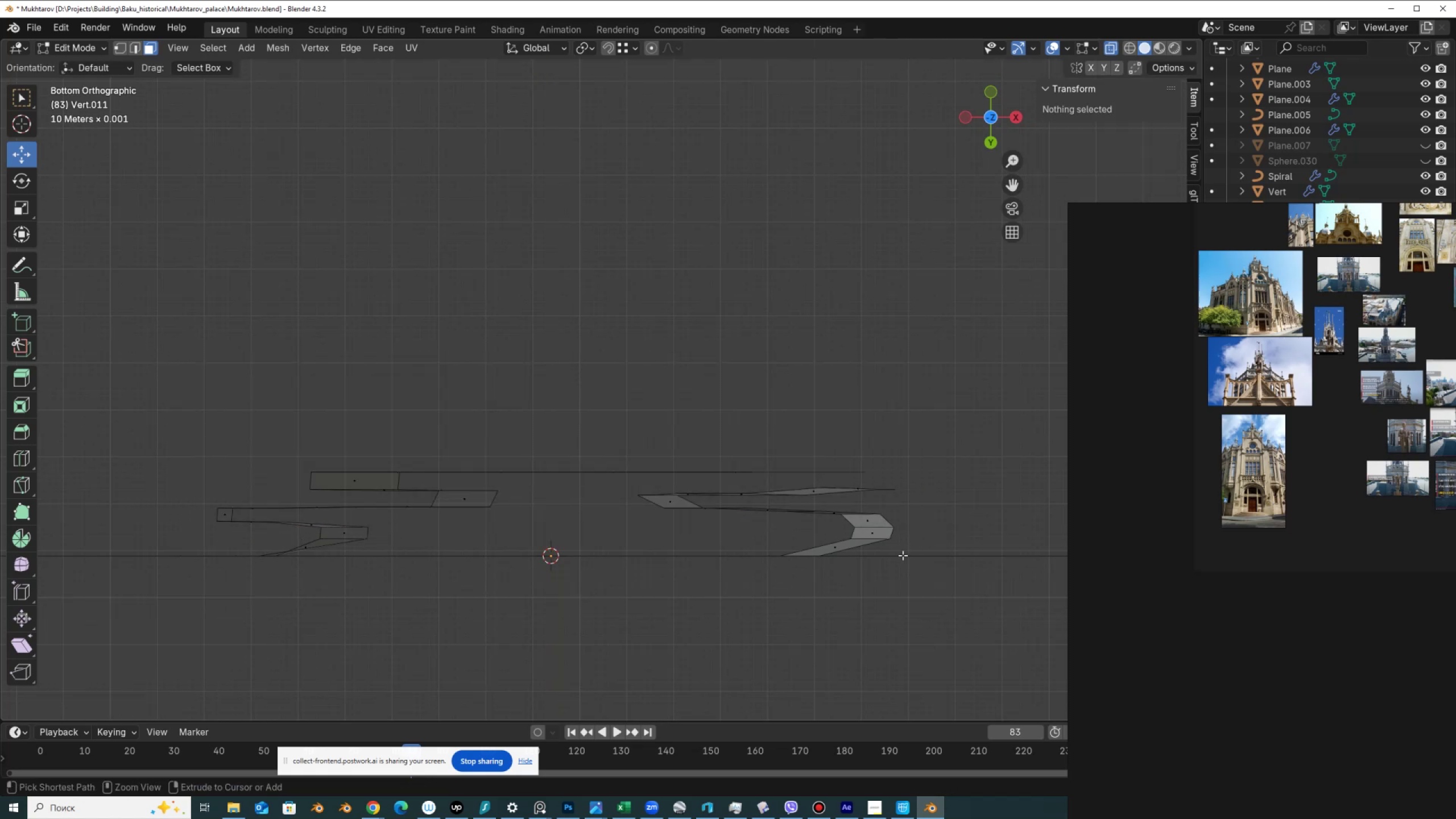 
key(Control+ControlLeft)
 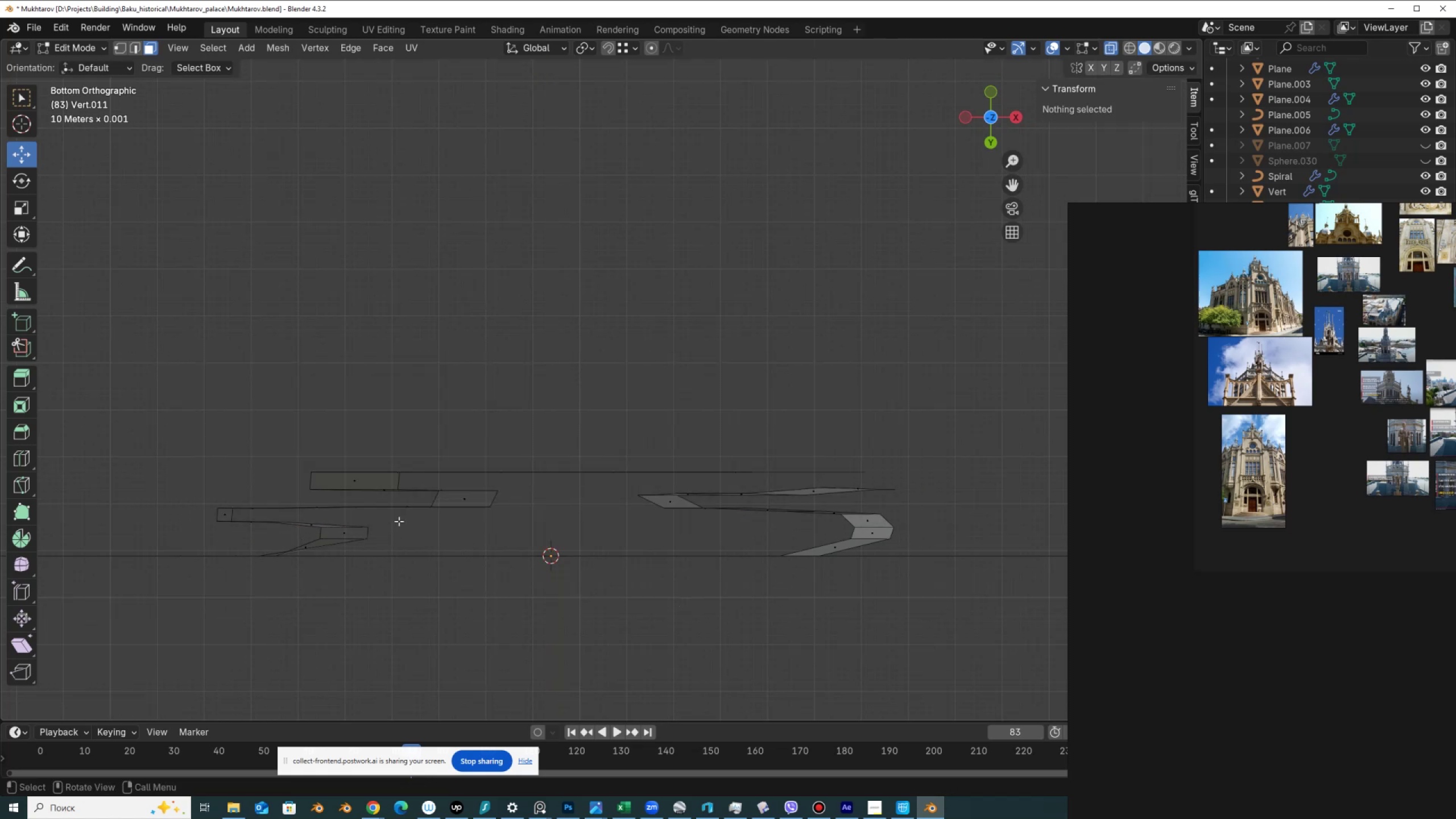 
key(Shift+ShiftLeft)
 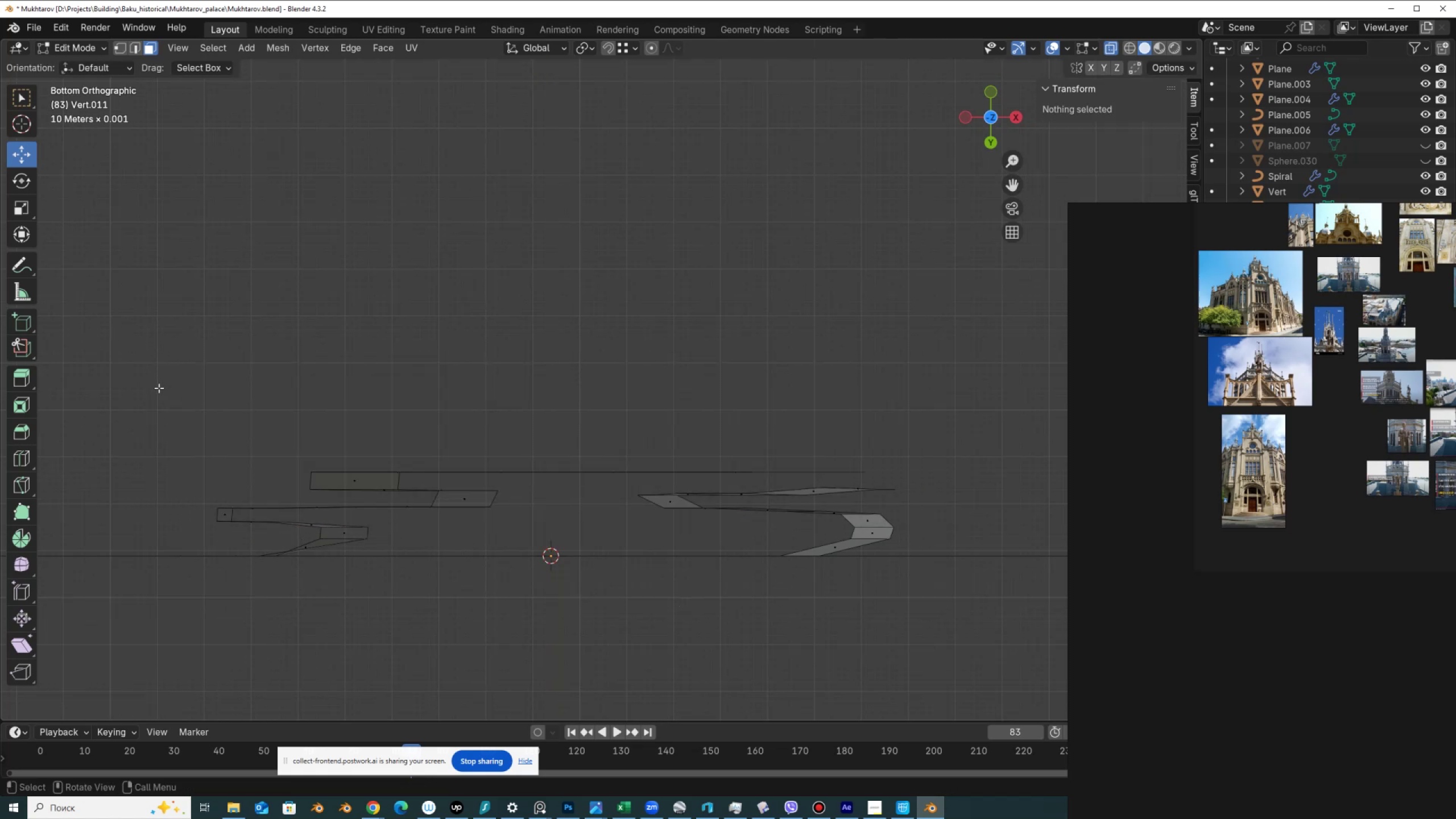 
left_click_drag(start_coordinate=[173, 396], to_coordinate=[954, 538])
 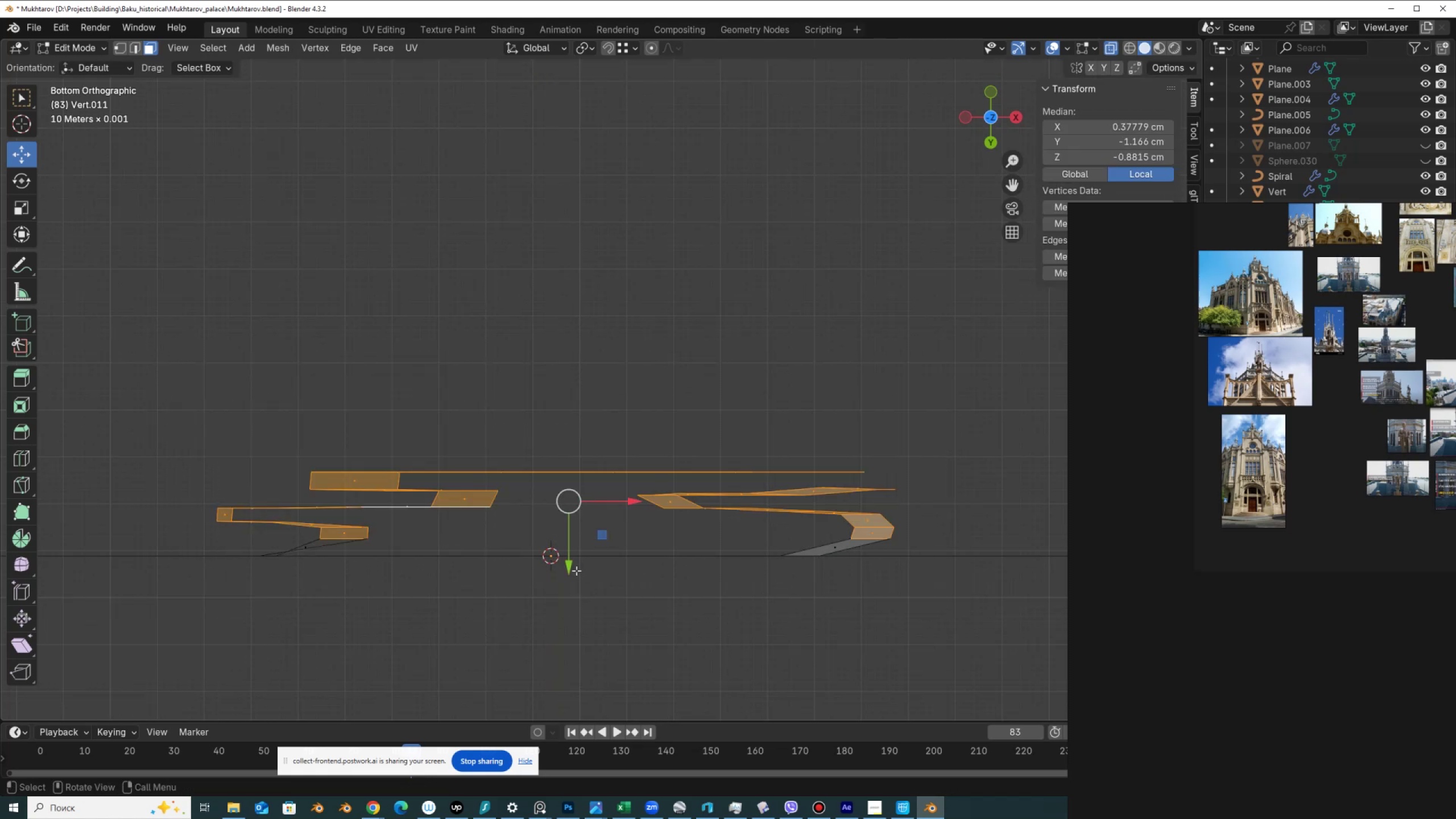 
left_click_drag(start_coordinate=[574, 566], to_coordinate=[576, 584])
 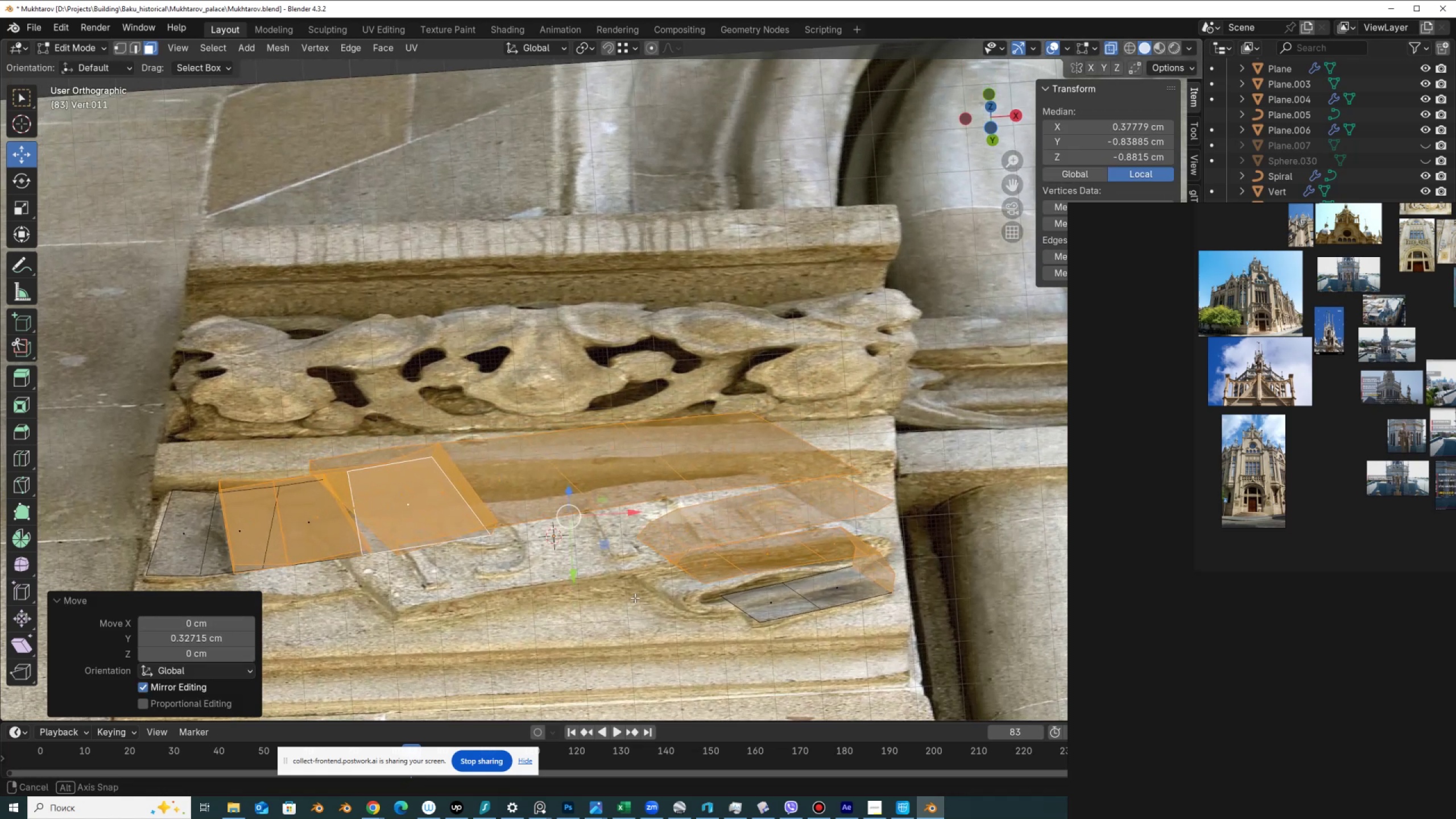 
key(Alt+AltLeft)
 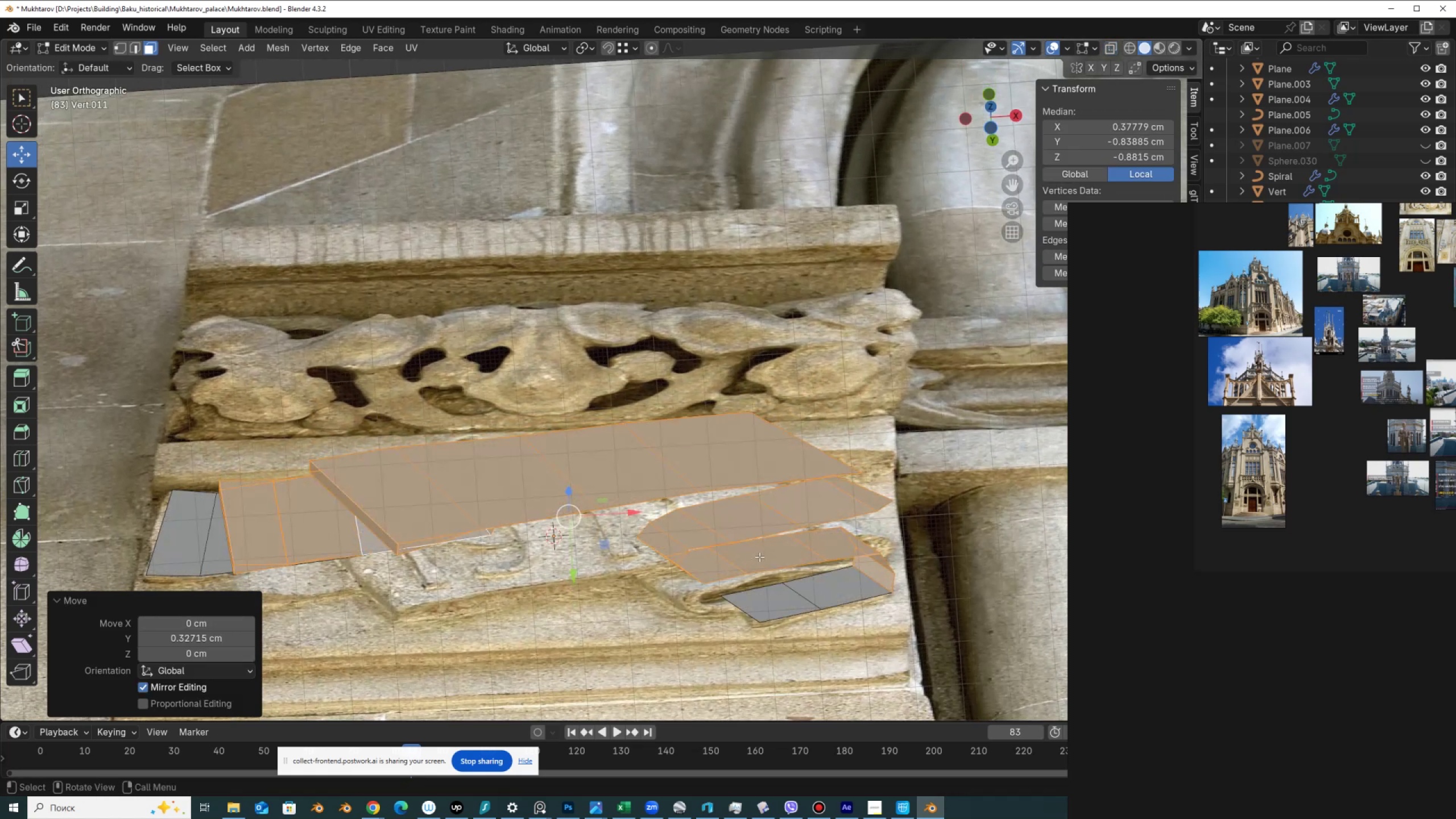 
key(Alt+Z)
 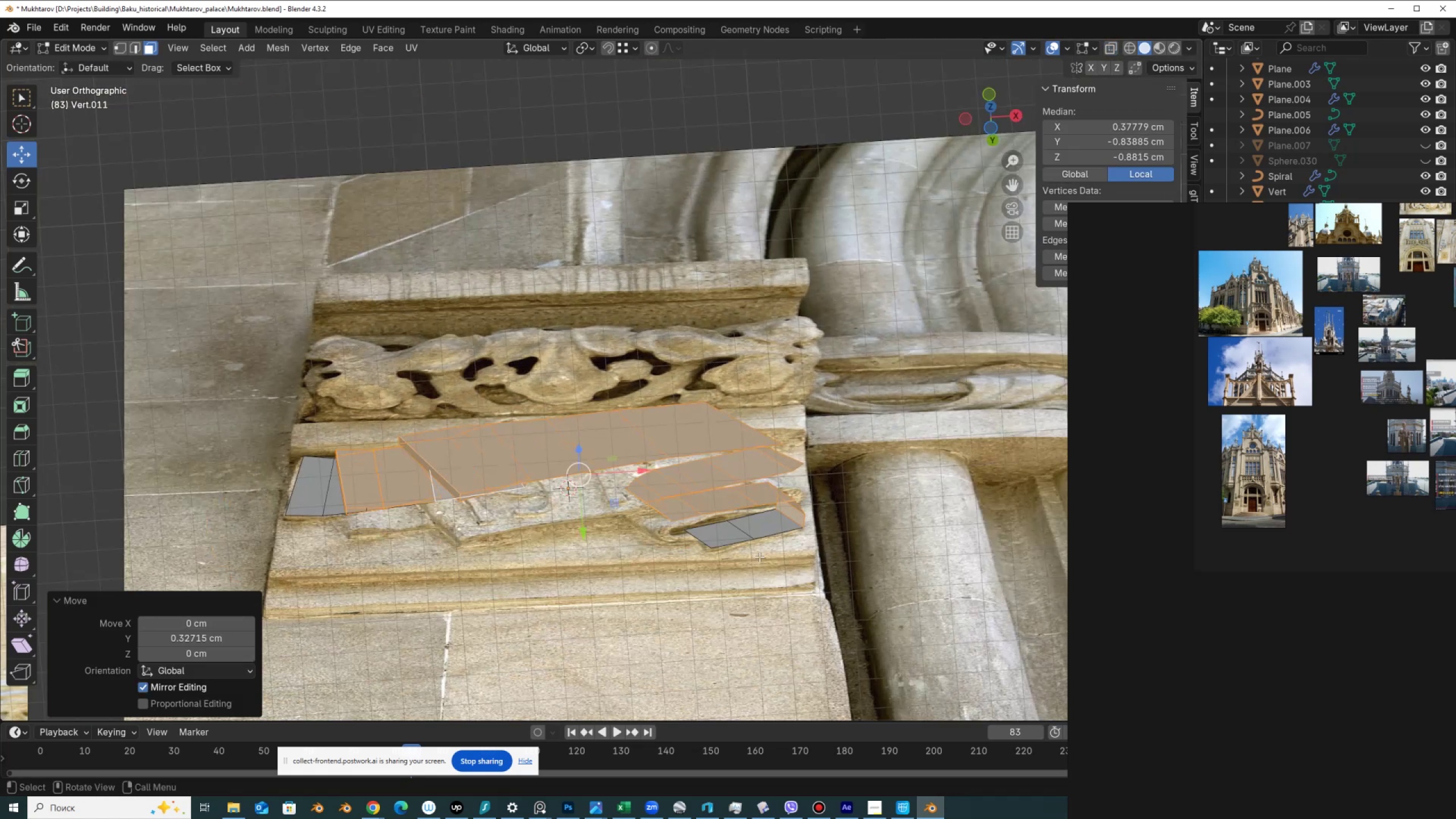 
scroll: coordinate [759, 557], scroll_direction: down, amount: 2.0
 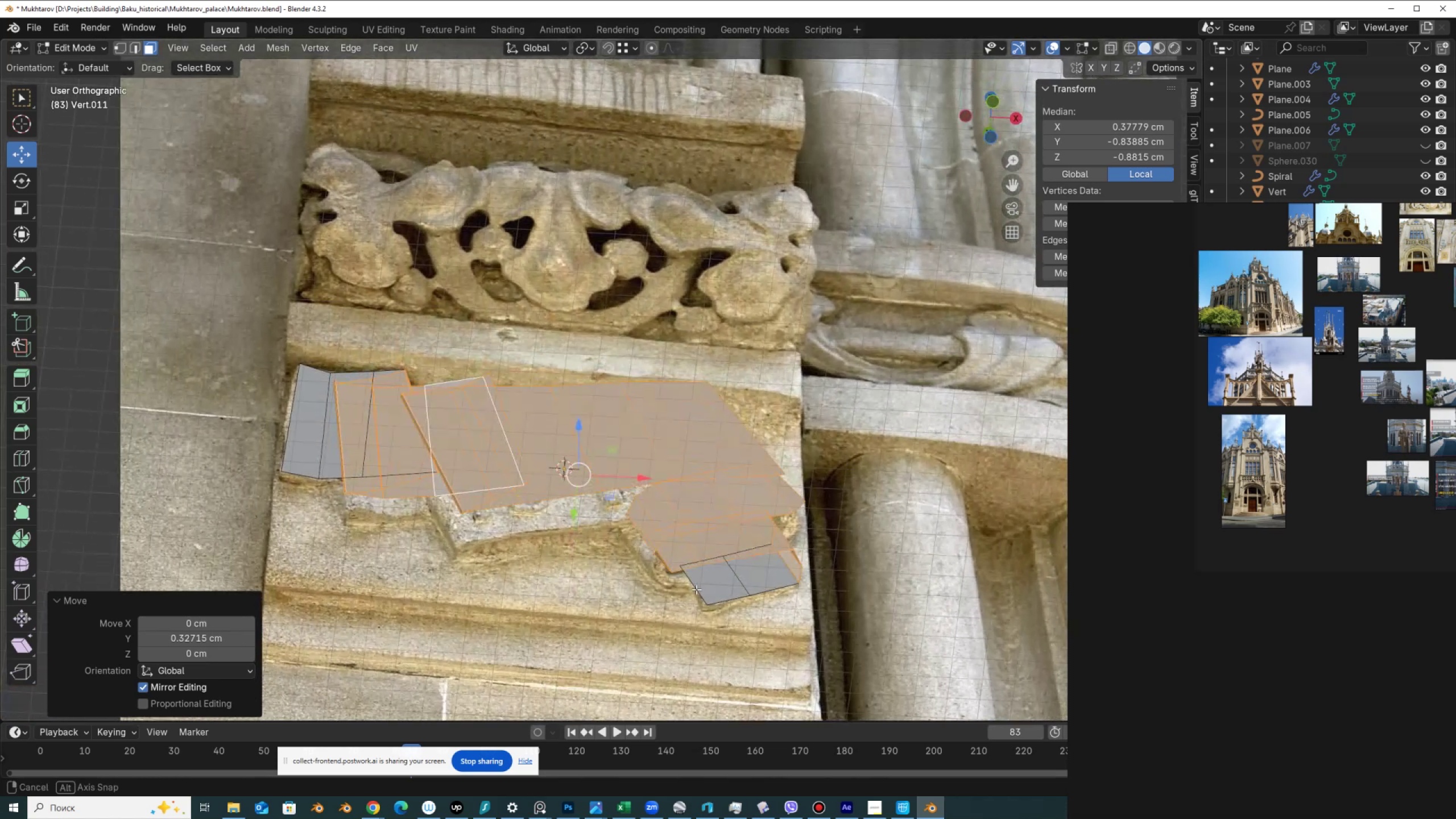 
wait(5.16)
 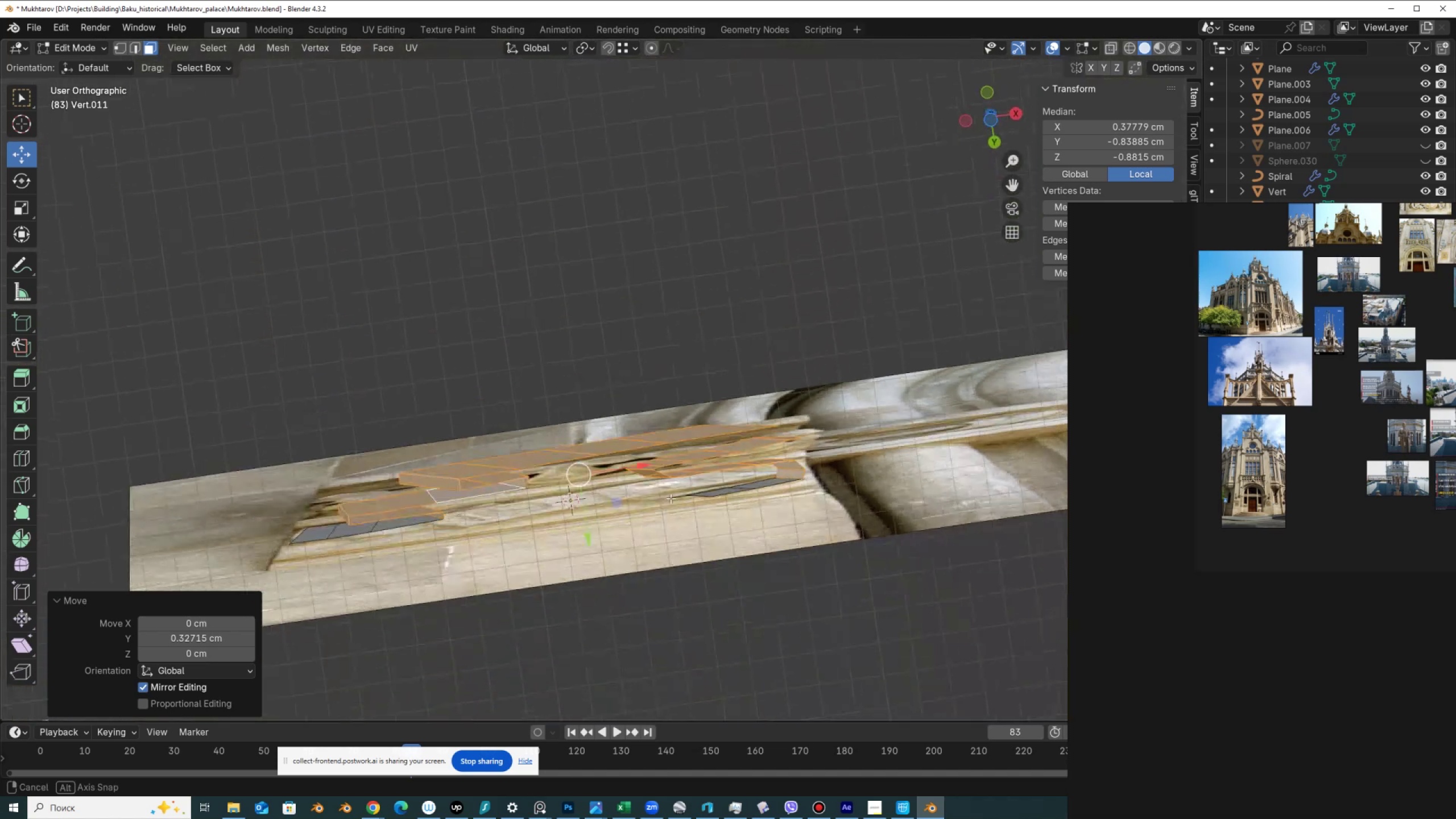 
key(Alt+Z)
 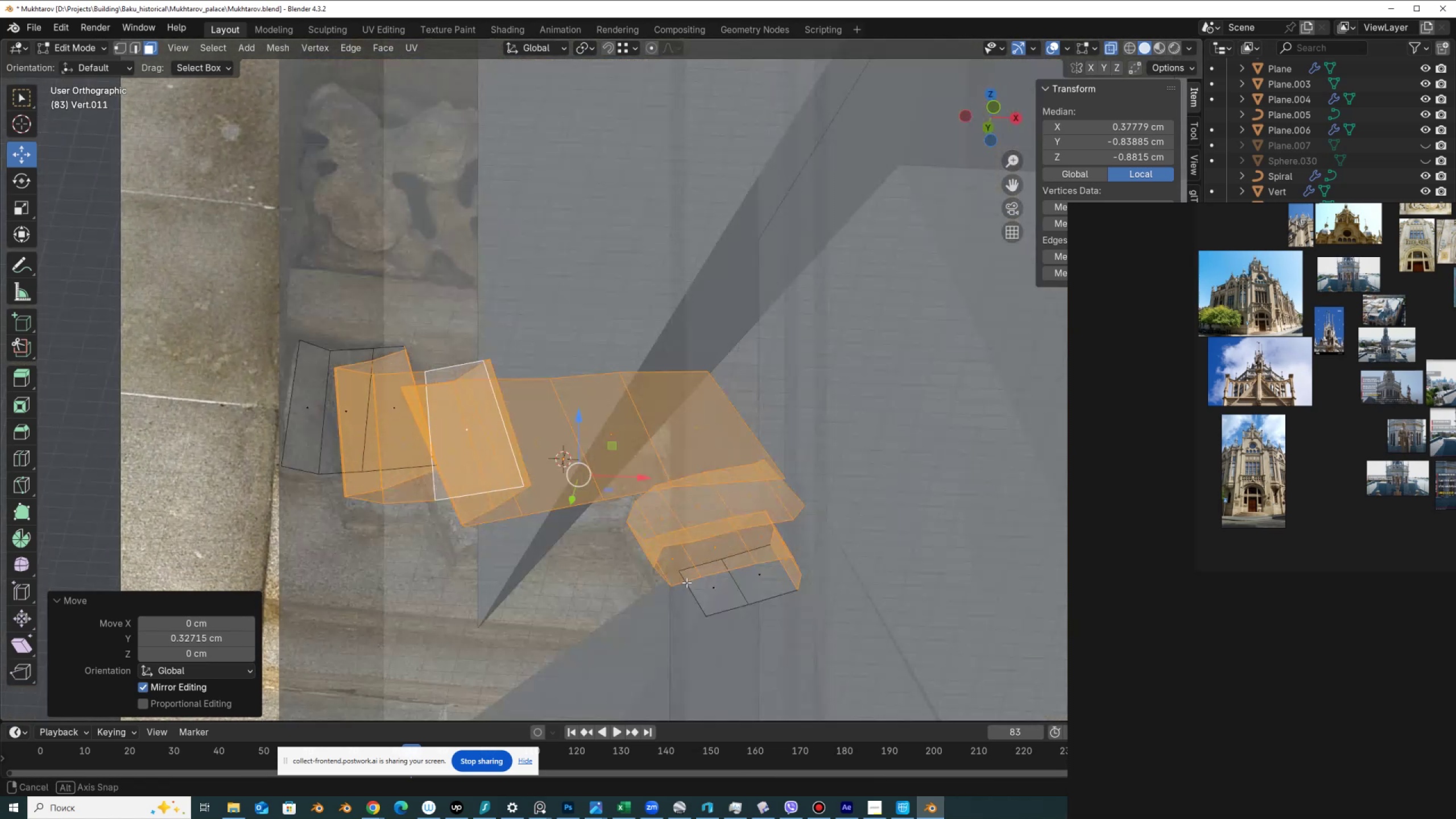 
key(Alt+AltLeft)
 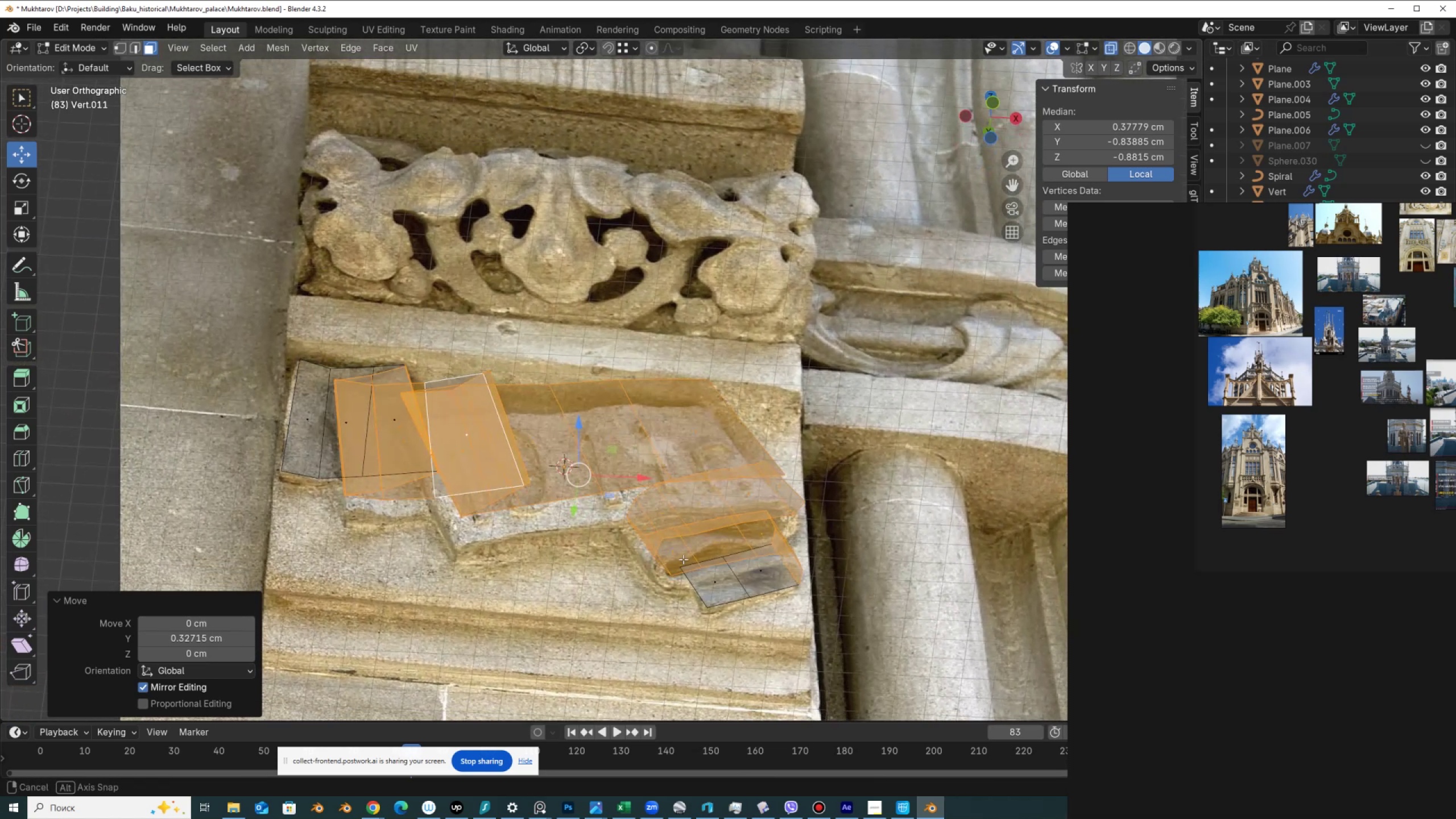 
key(Alt+AltLeft)
 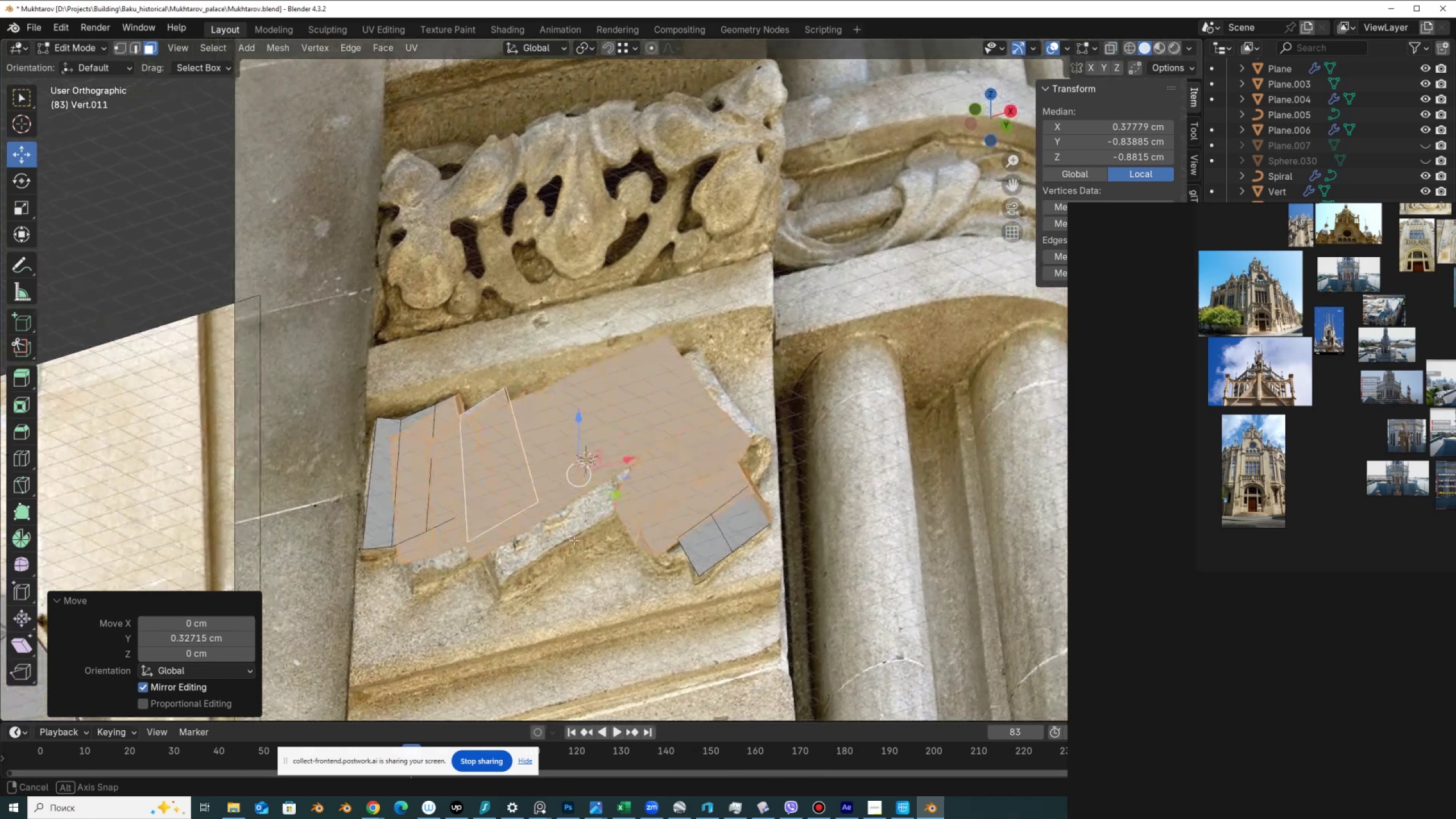 
key(Alt+Z)
 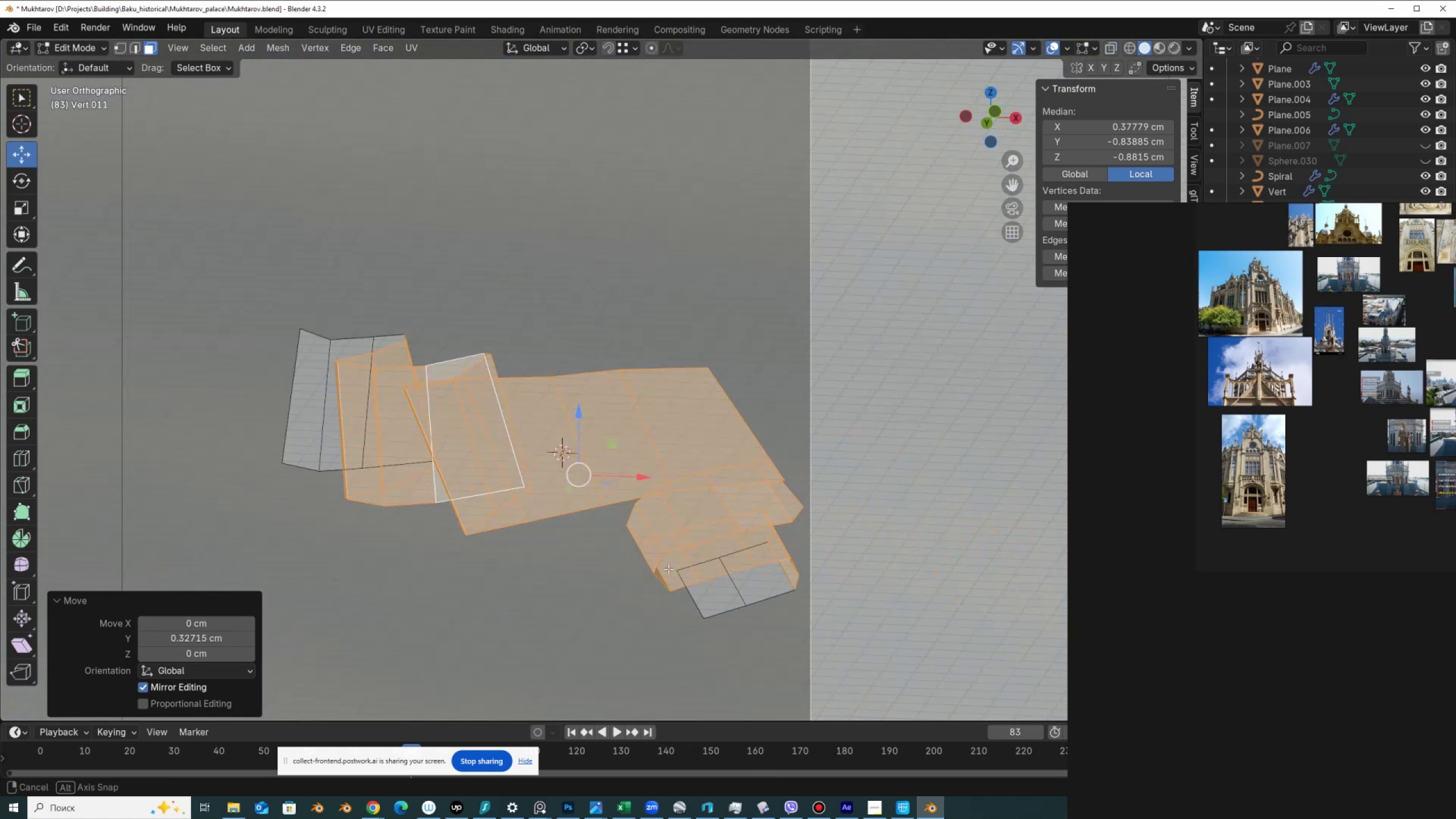 
scroll: coordinate [724, 455], scroll_direction: up, amount: 2.0
 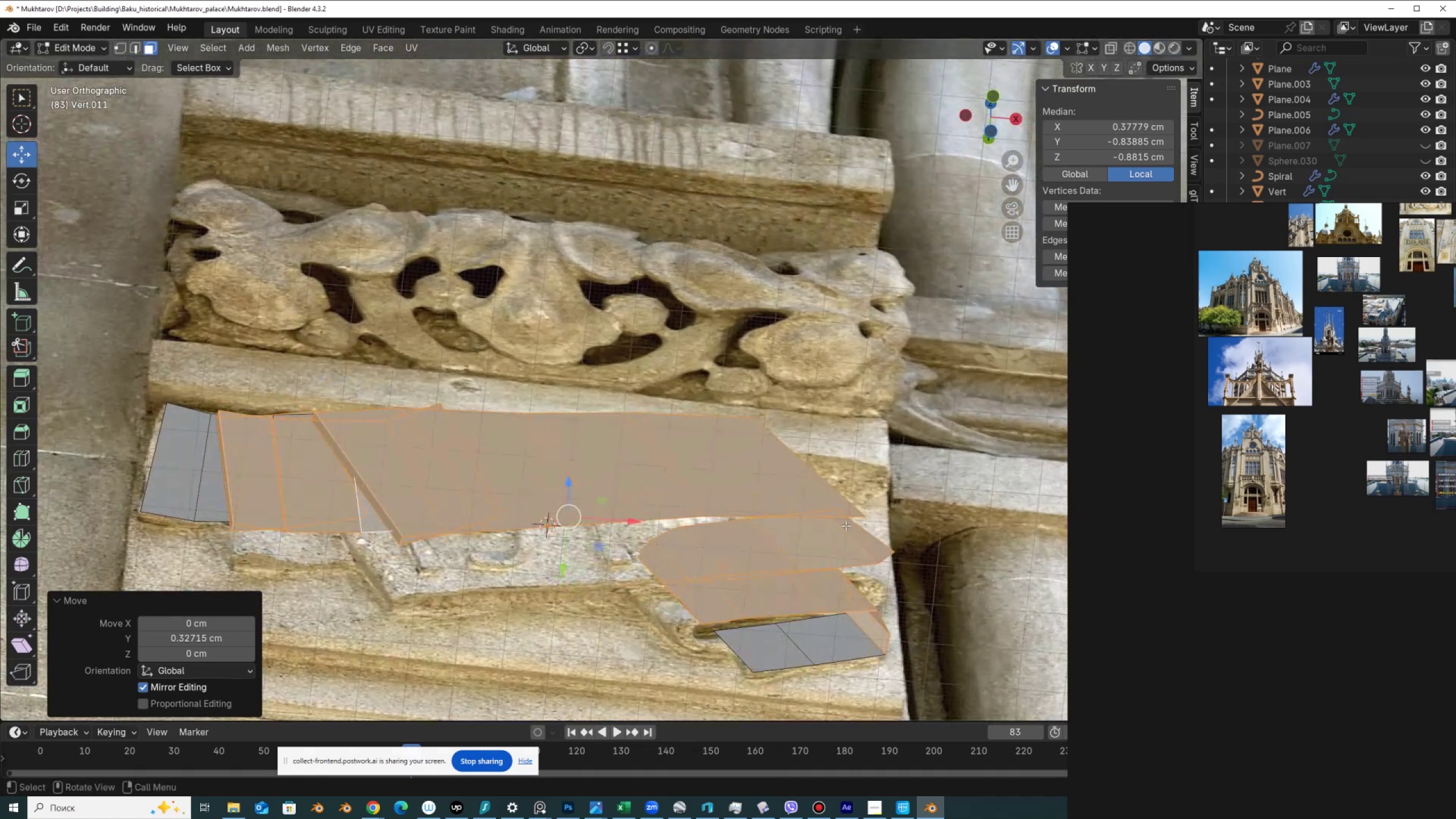 
key(2)
 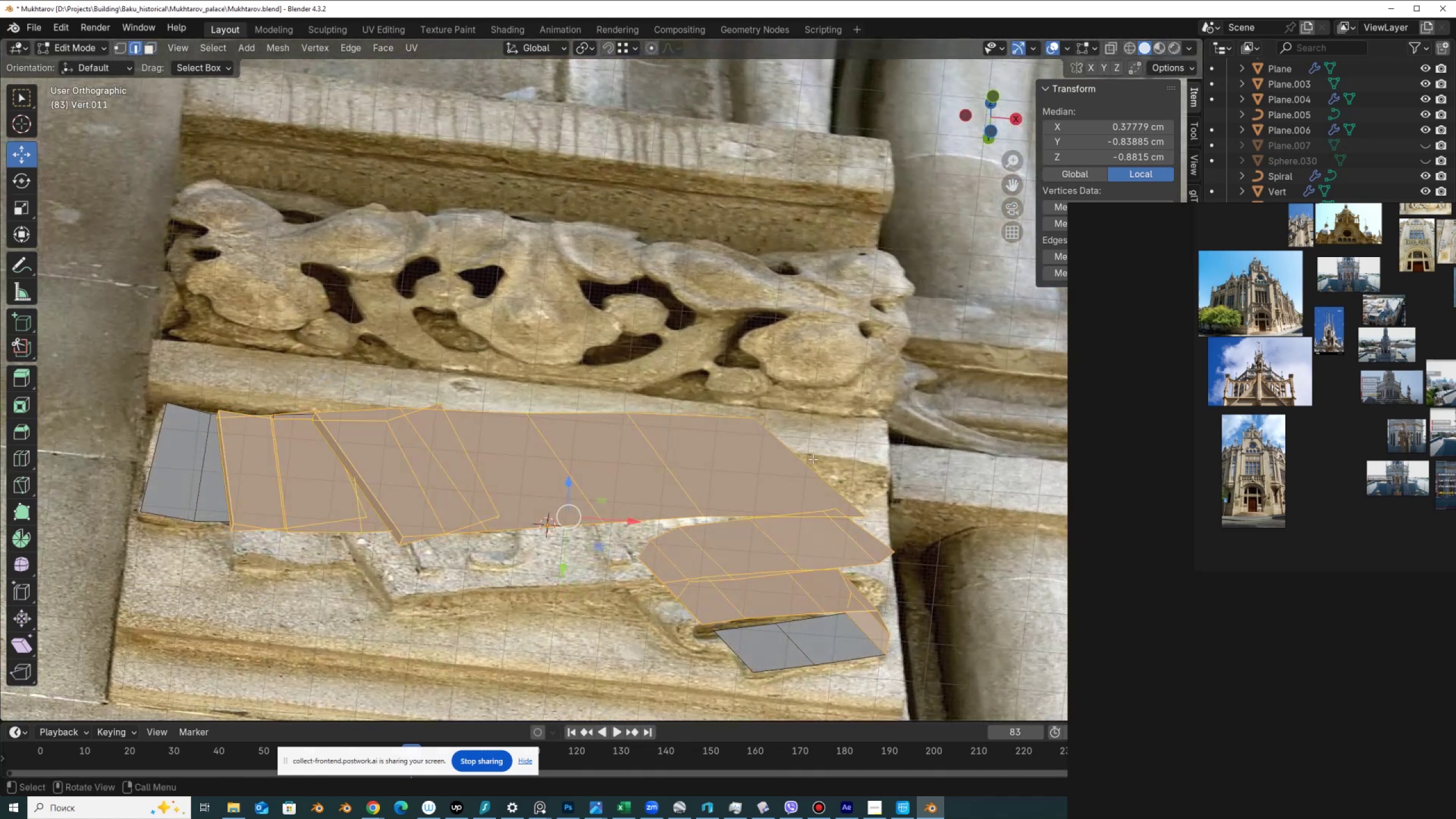 
left_click([813, 459])
 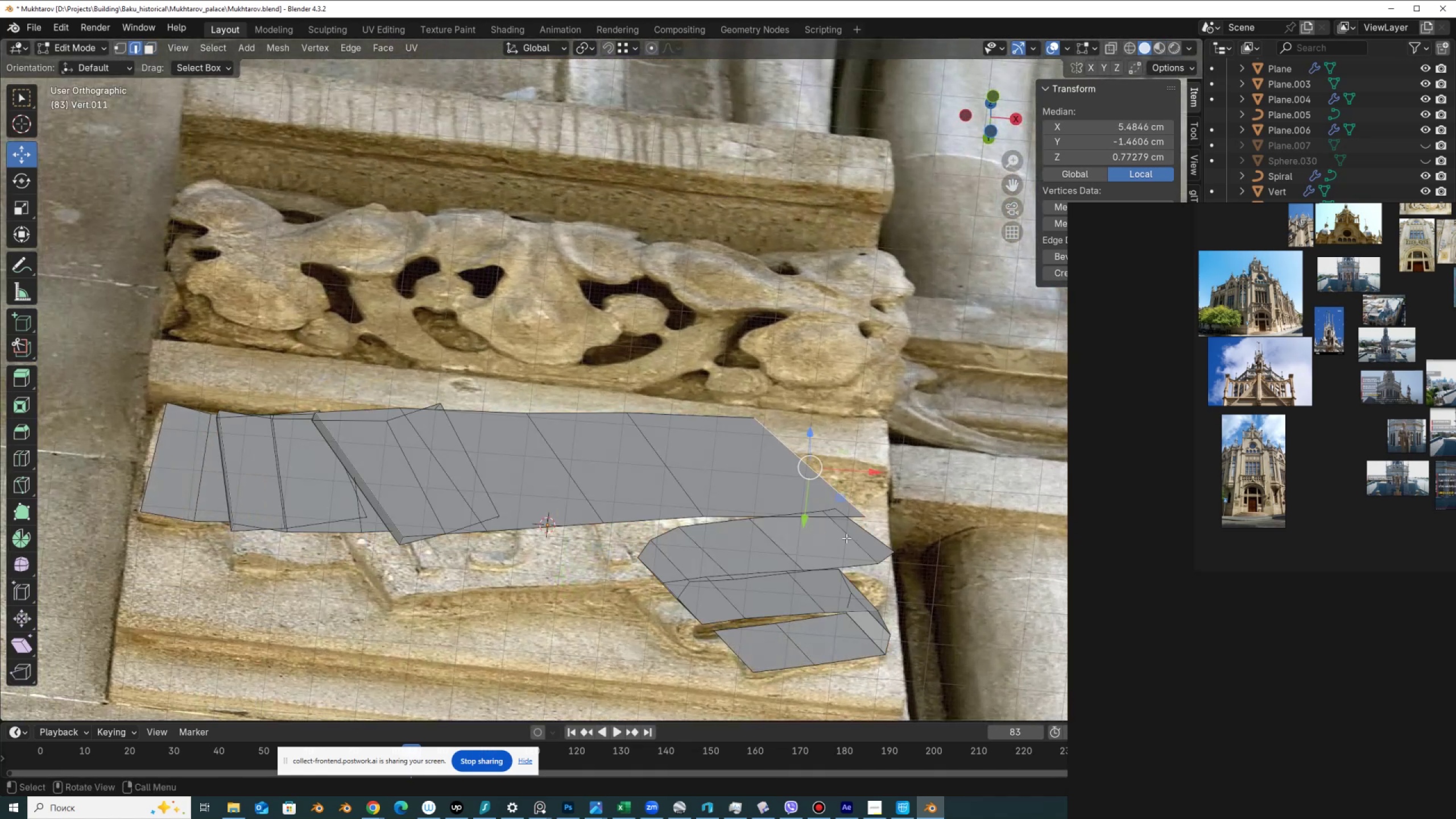 
hold_key(key=ShiftLeft, duration=0.5)
left_click([872, 533])
 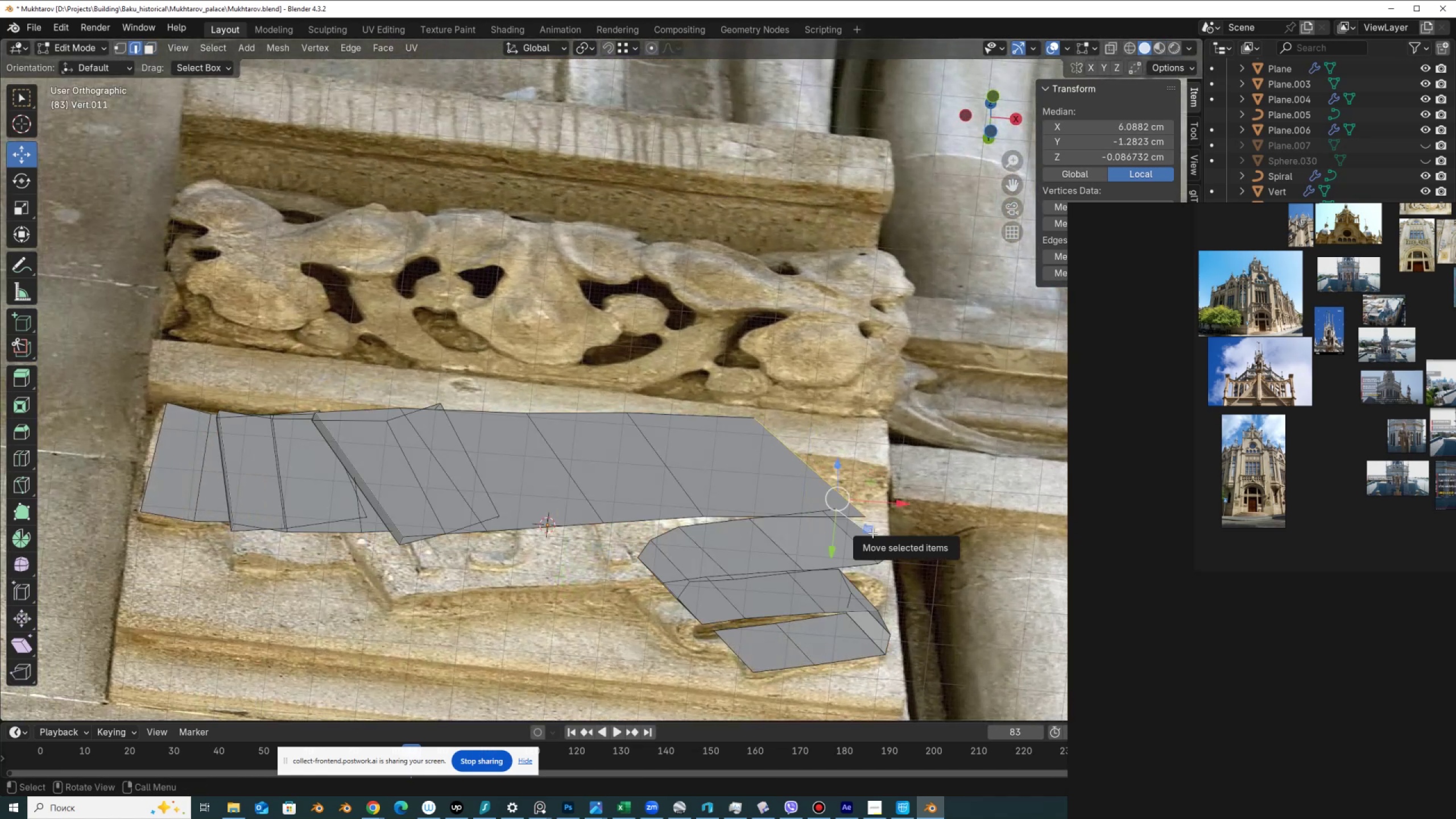 
key(F)
 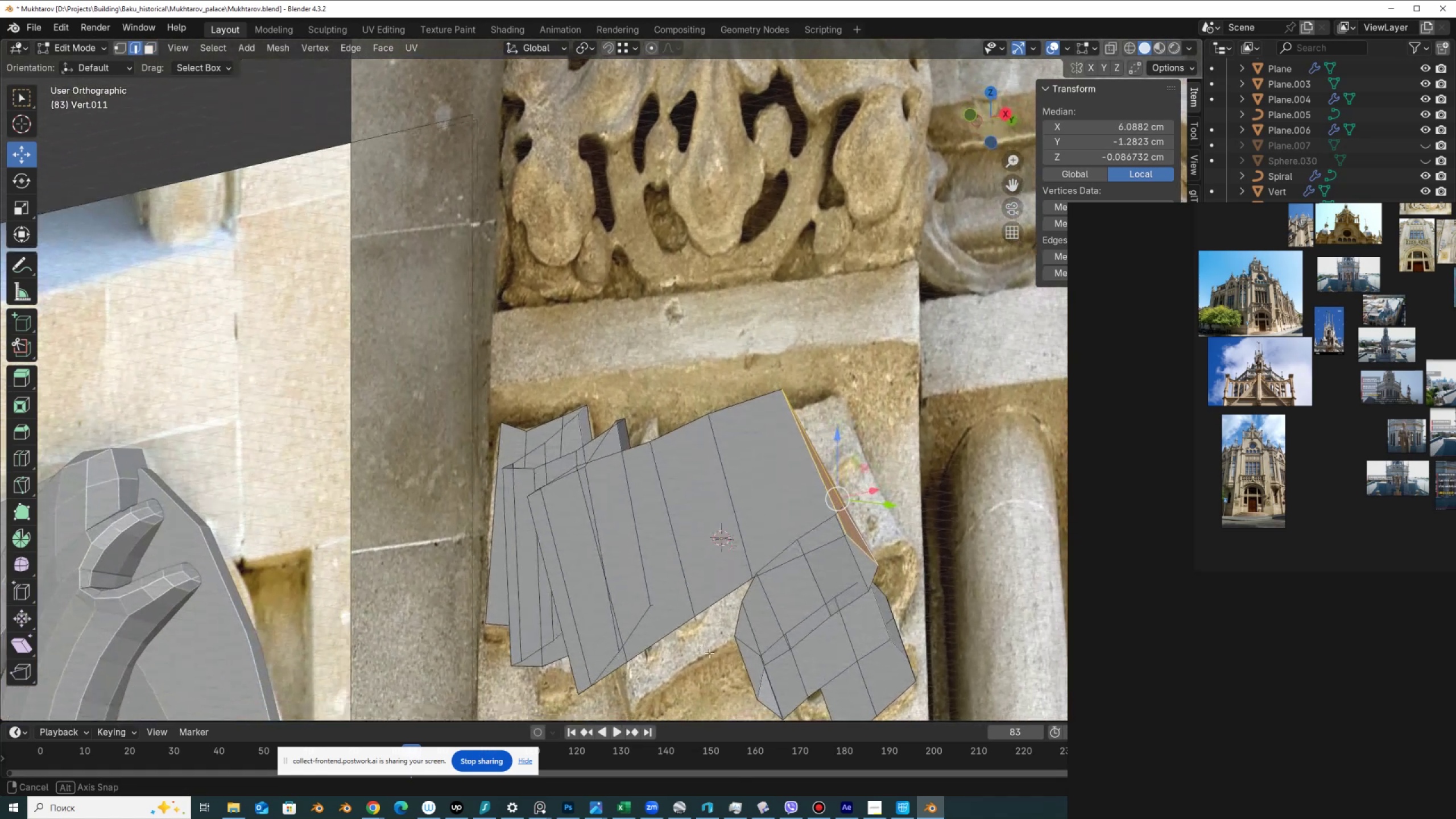 
key(Control+ControlLeft)
 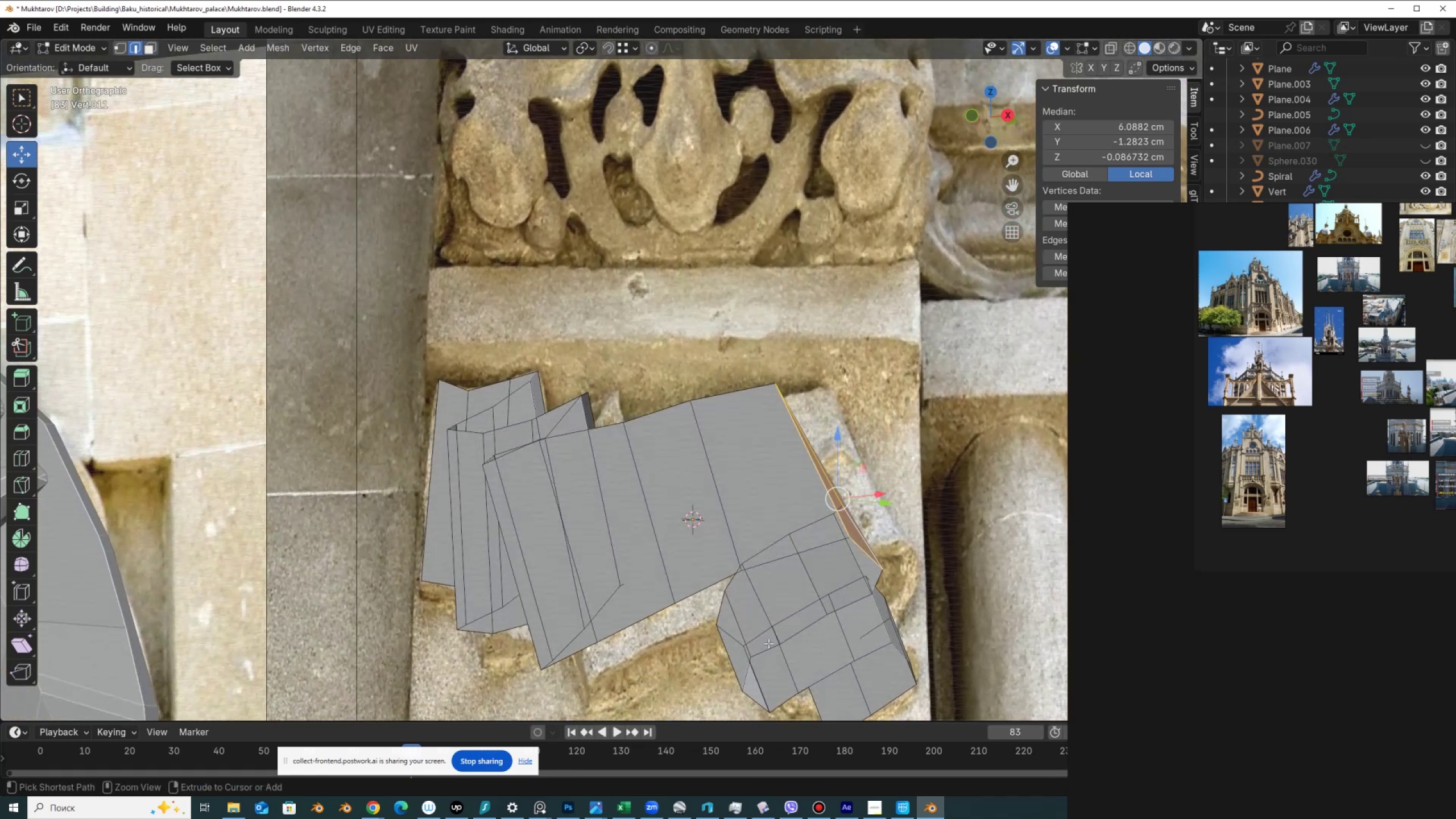 
key(Control+Z)
 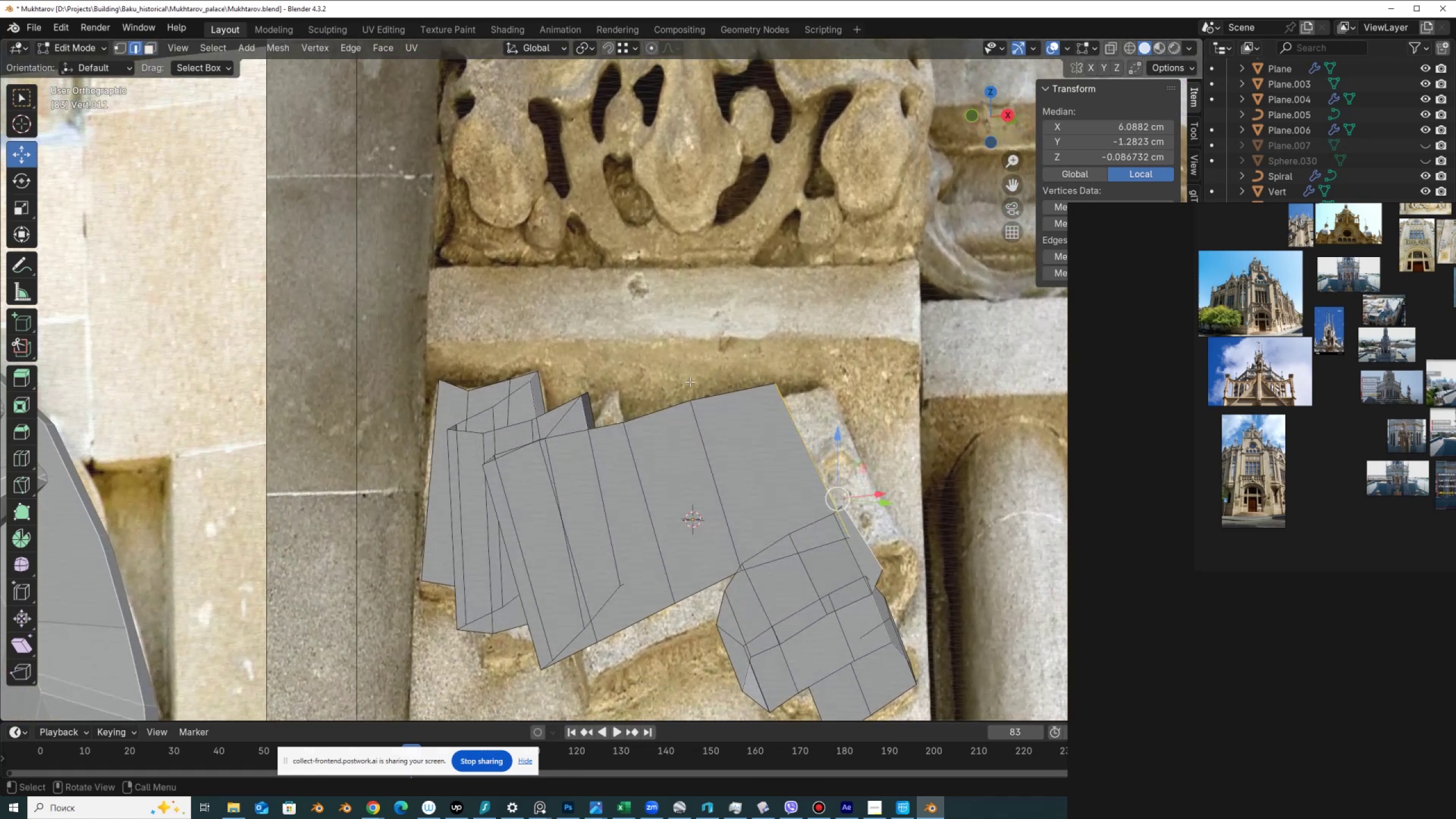 
right_click([690, 382])
 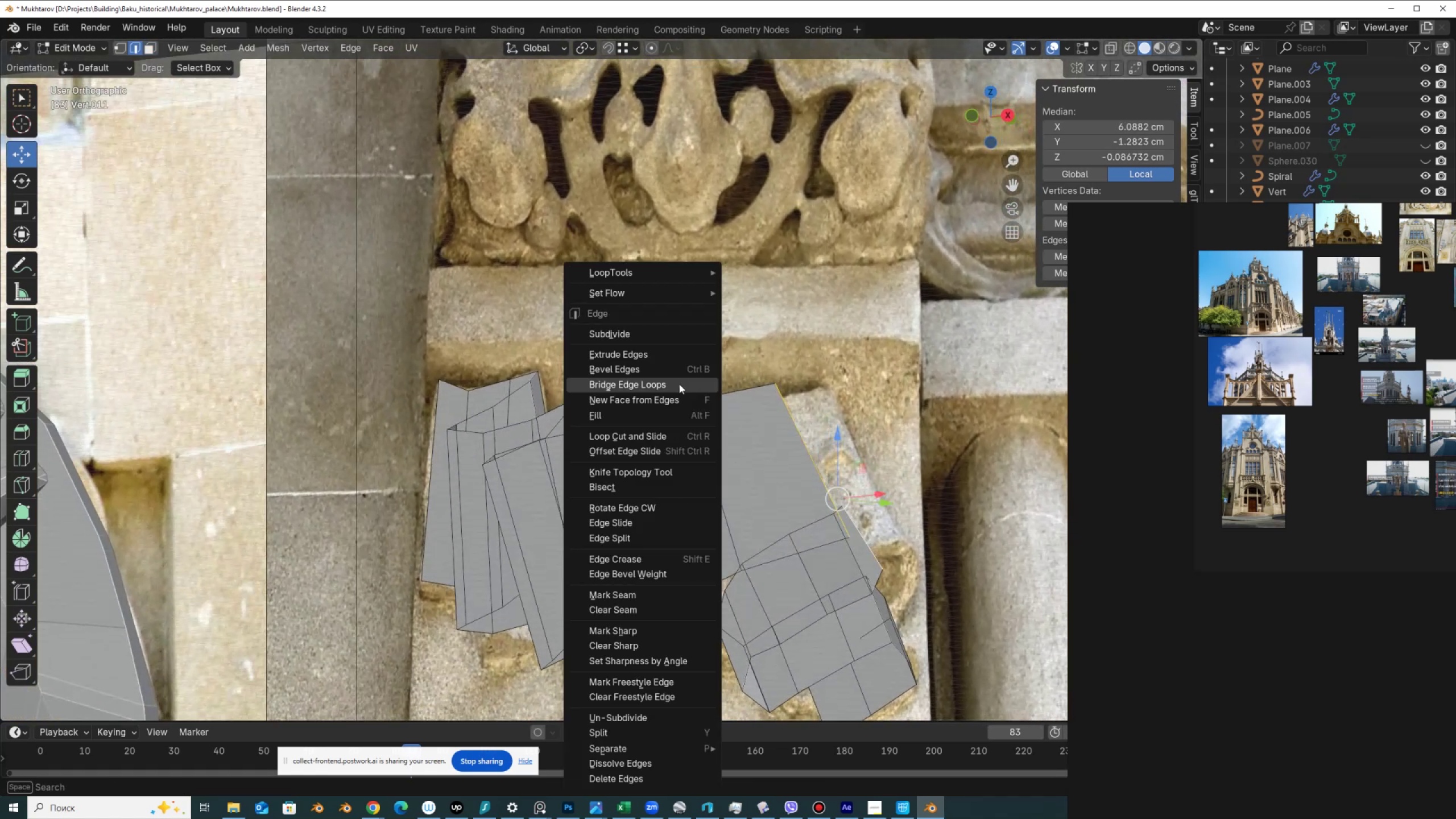 
left_click([679, 384])
 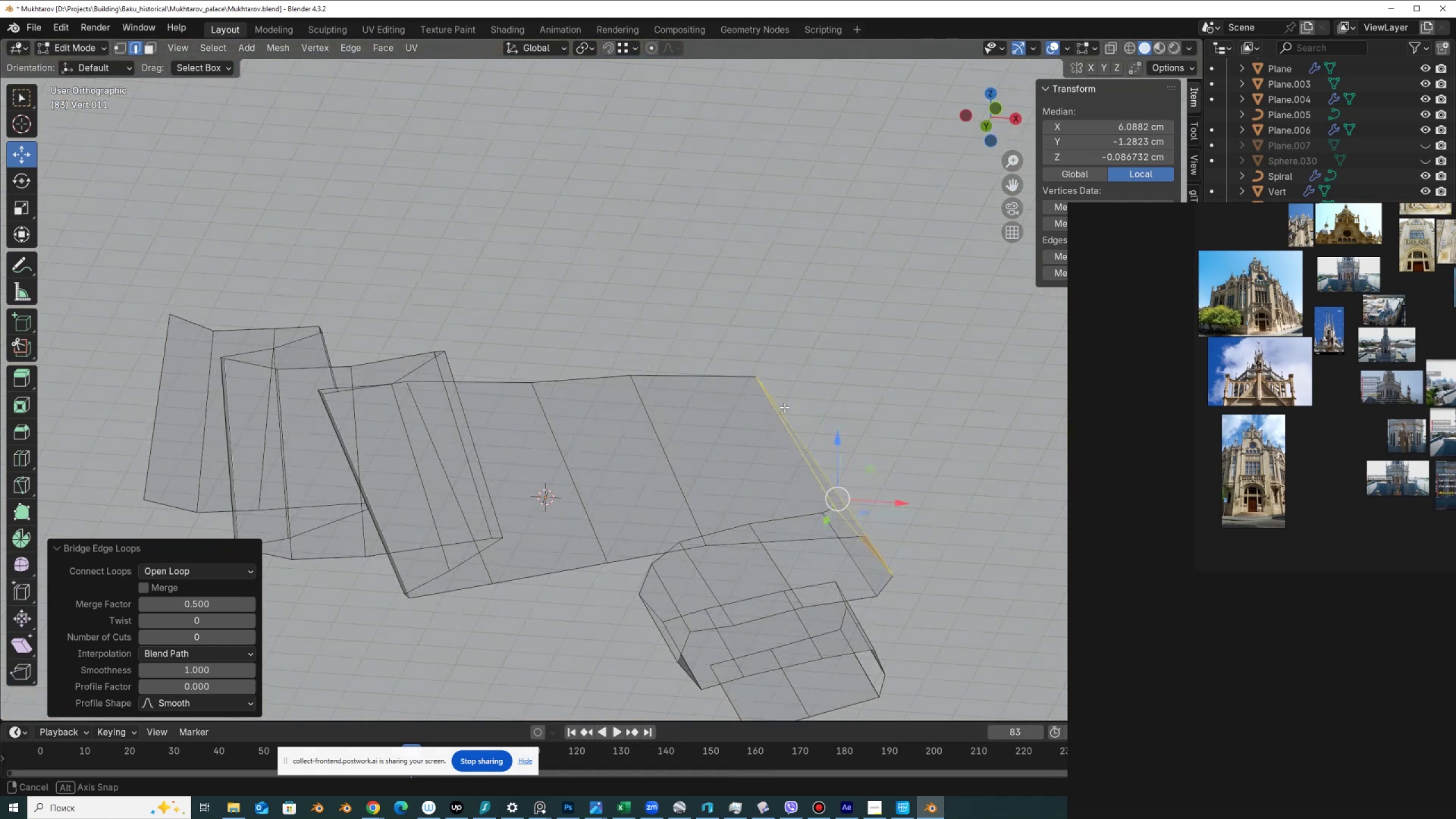 
left_click([828, 509])
 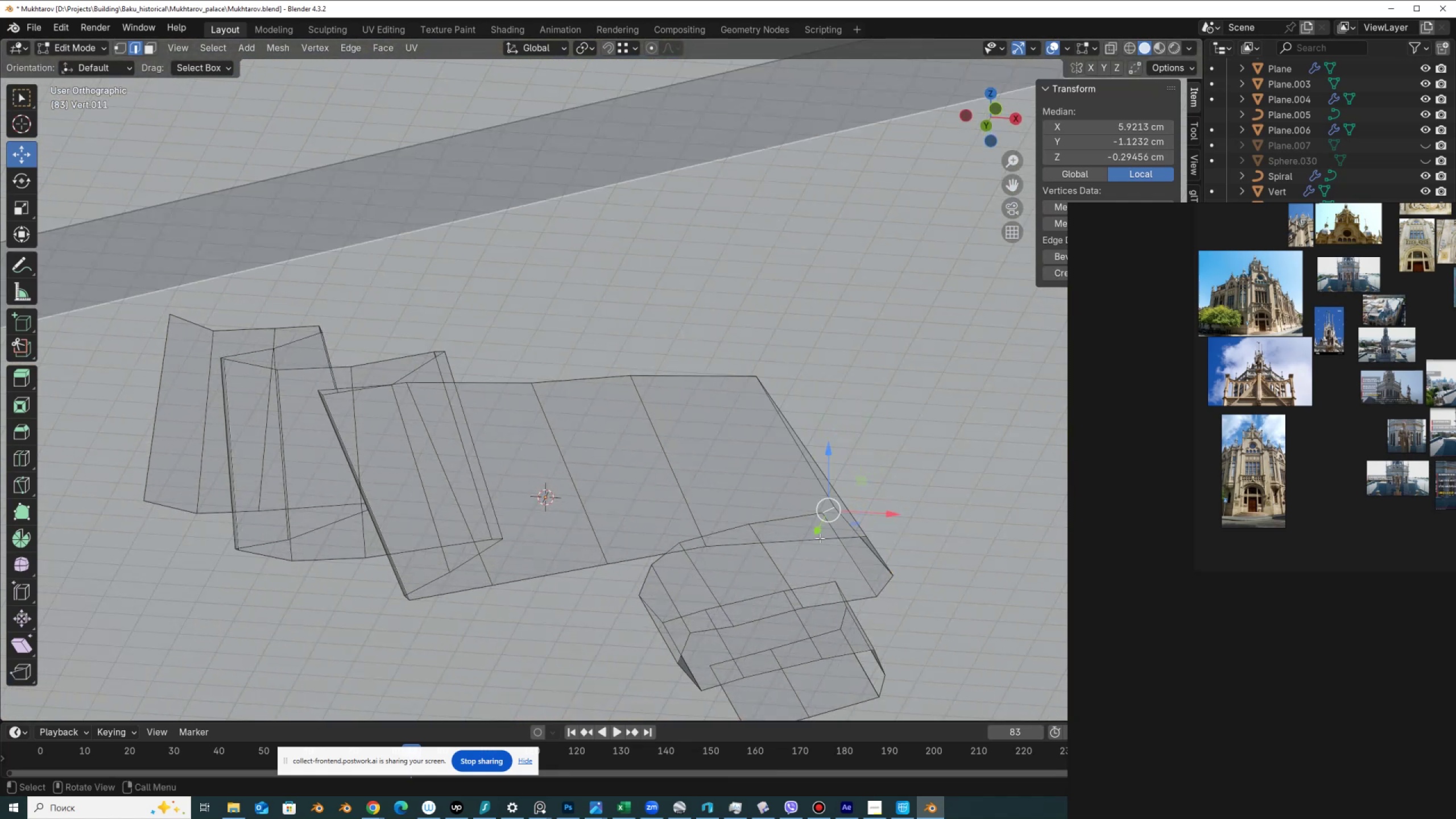 
hold_key(key=ShiftLeft, duration=0.35)
 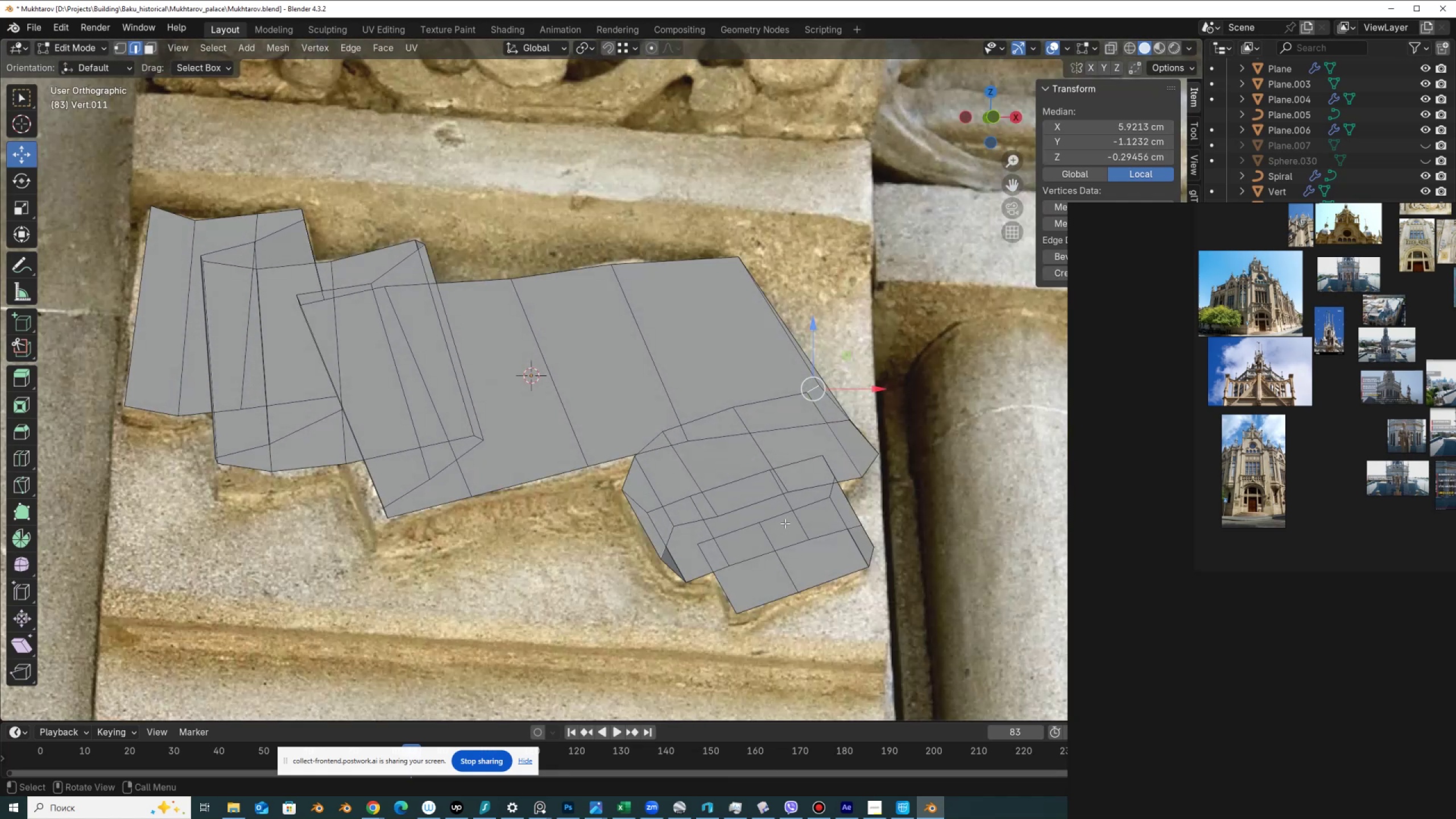 
hold_key(key=ControlLeft, duration=1.09)
left_click([702, 539])
 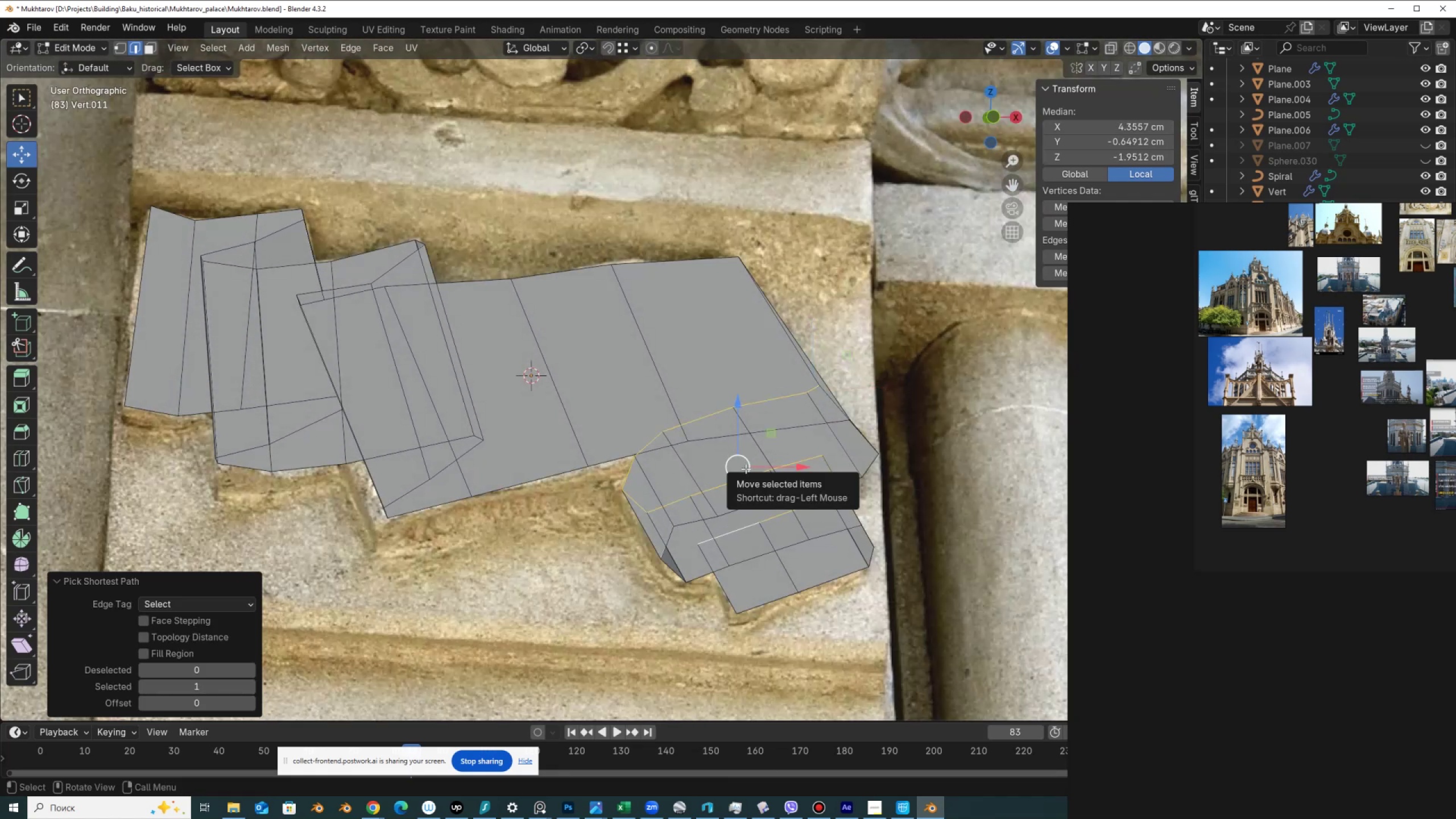 
hold_key(key=AltLeft, duration=0.48)
 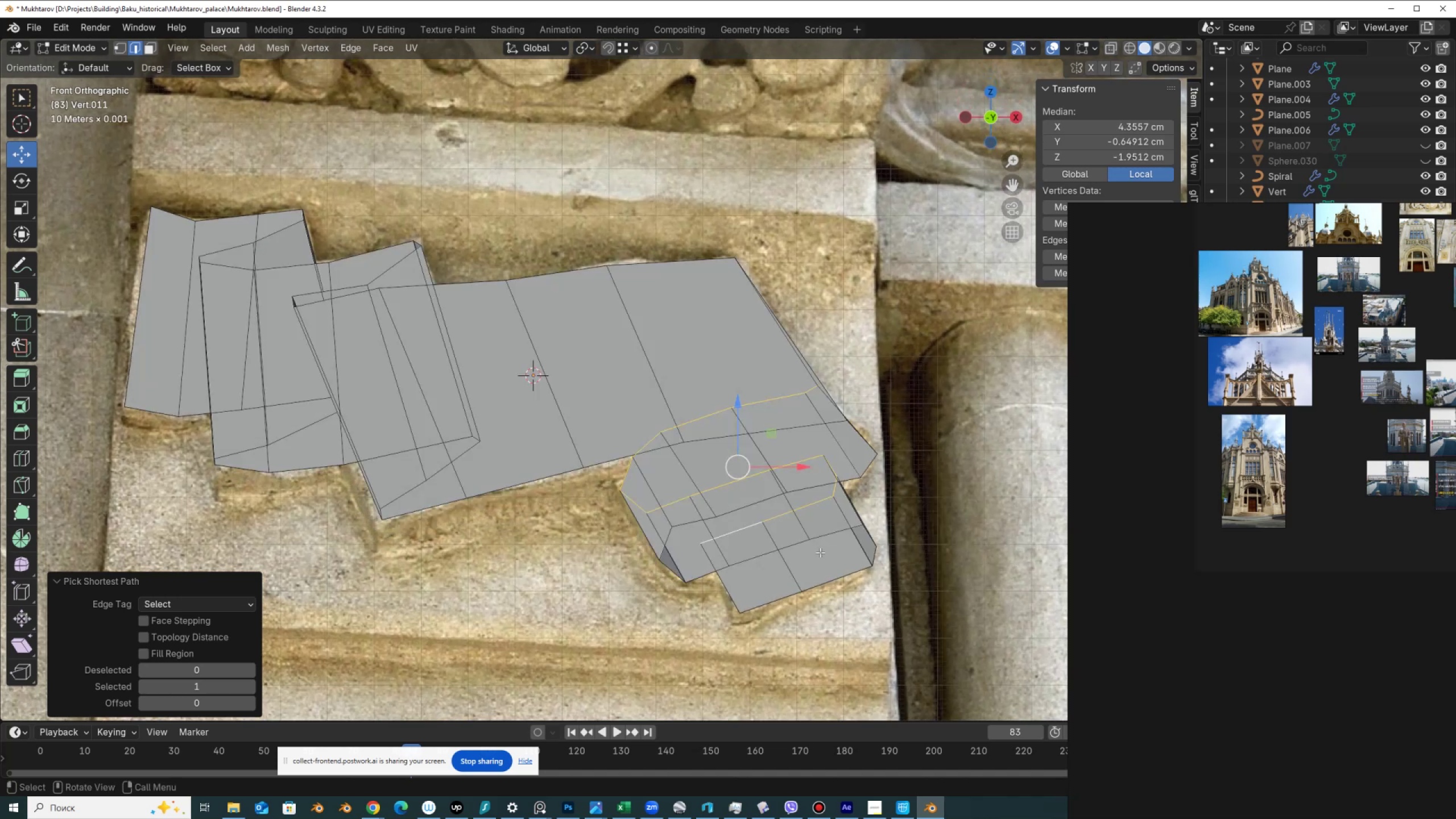 
type(gg)
 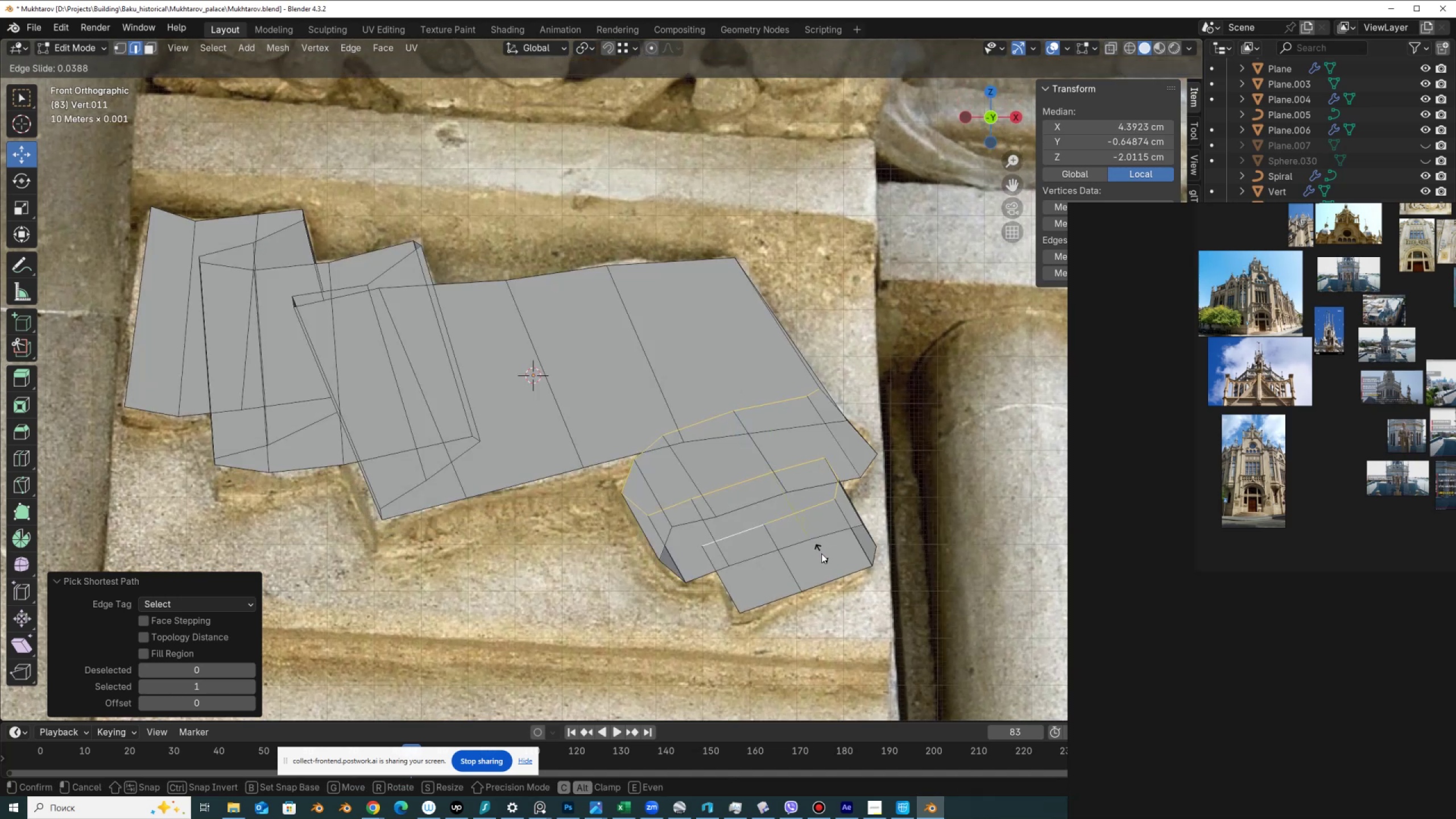 
hold_key(key=AltLeft, duration=1.5)
 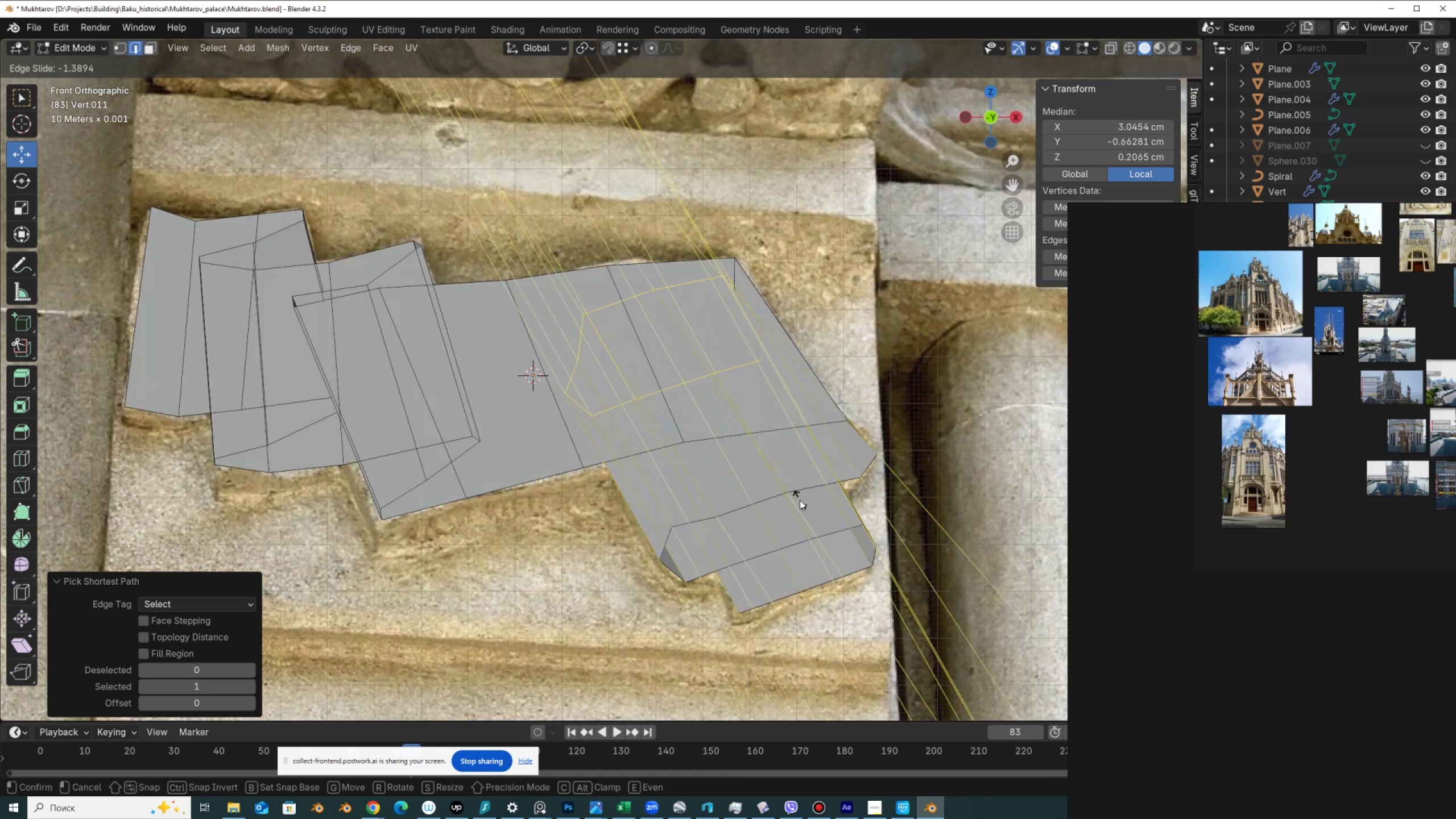 
hold_key(key=AltLeft, duration=1.07)
left_click([800, 500])
 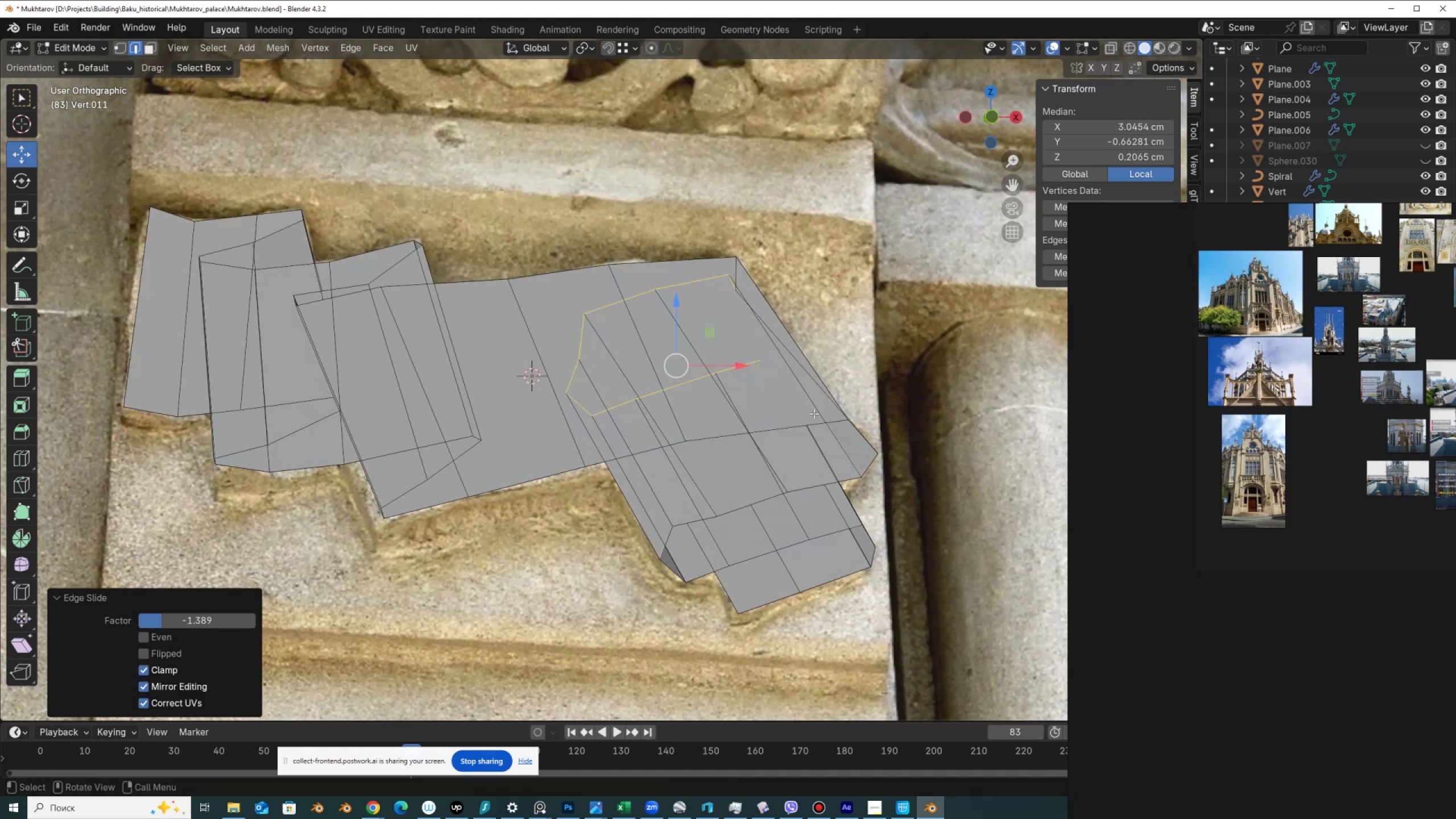 
key(1)
 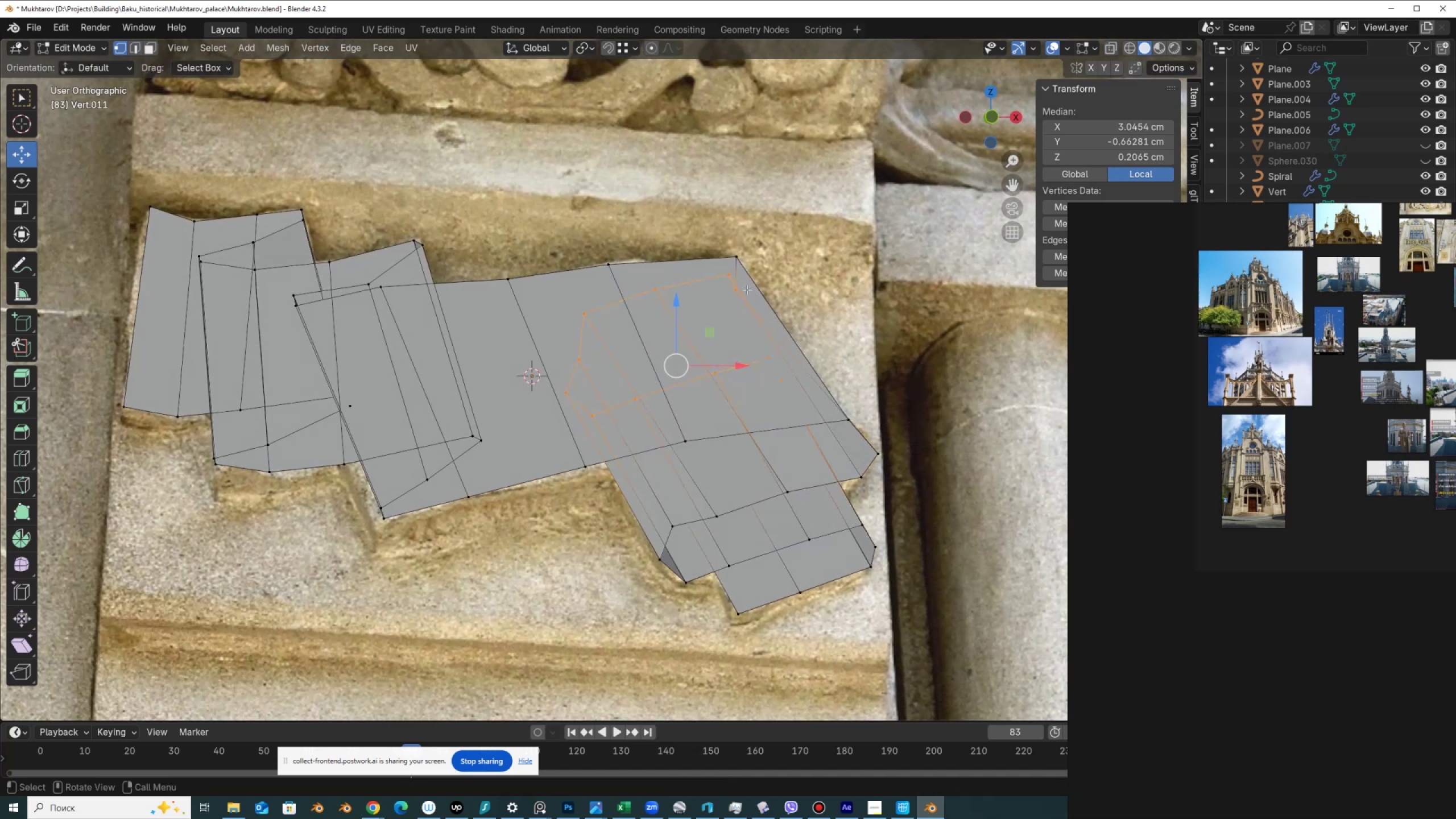 
left_click([730, 293])
 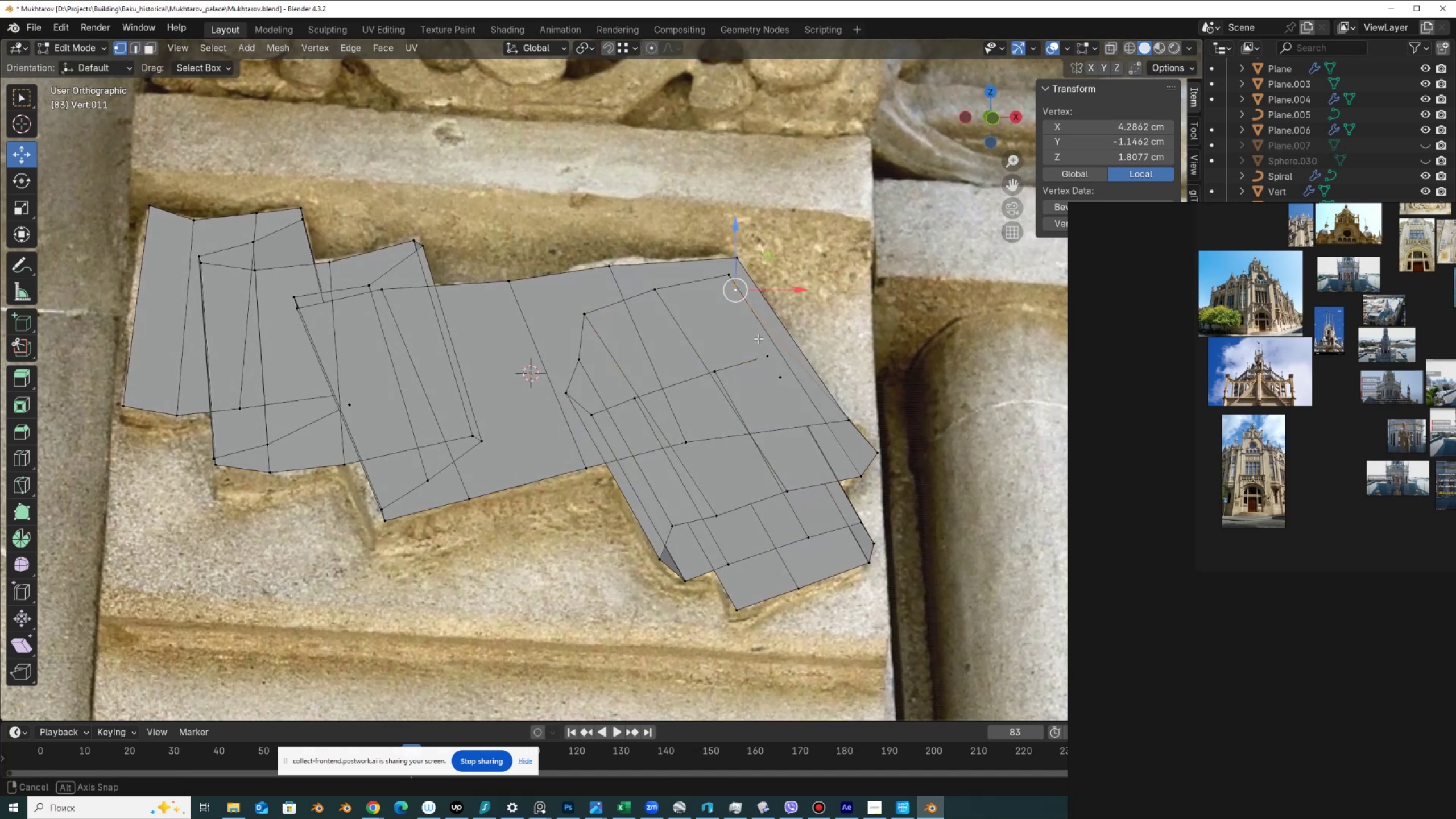 
hold_key(key=AltLeft, duration=0.59)
 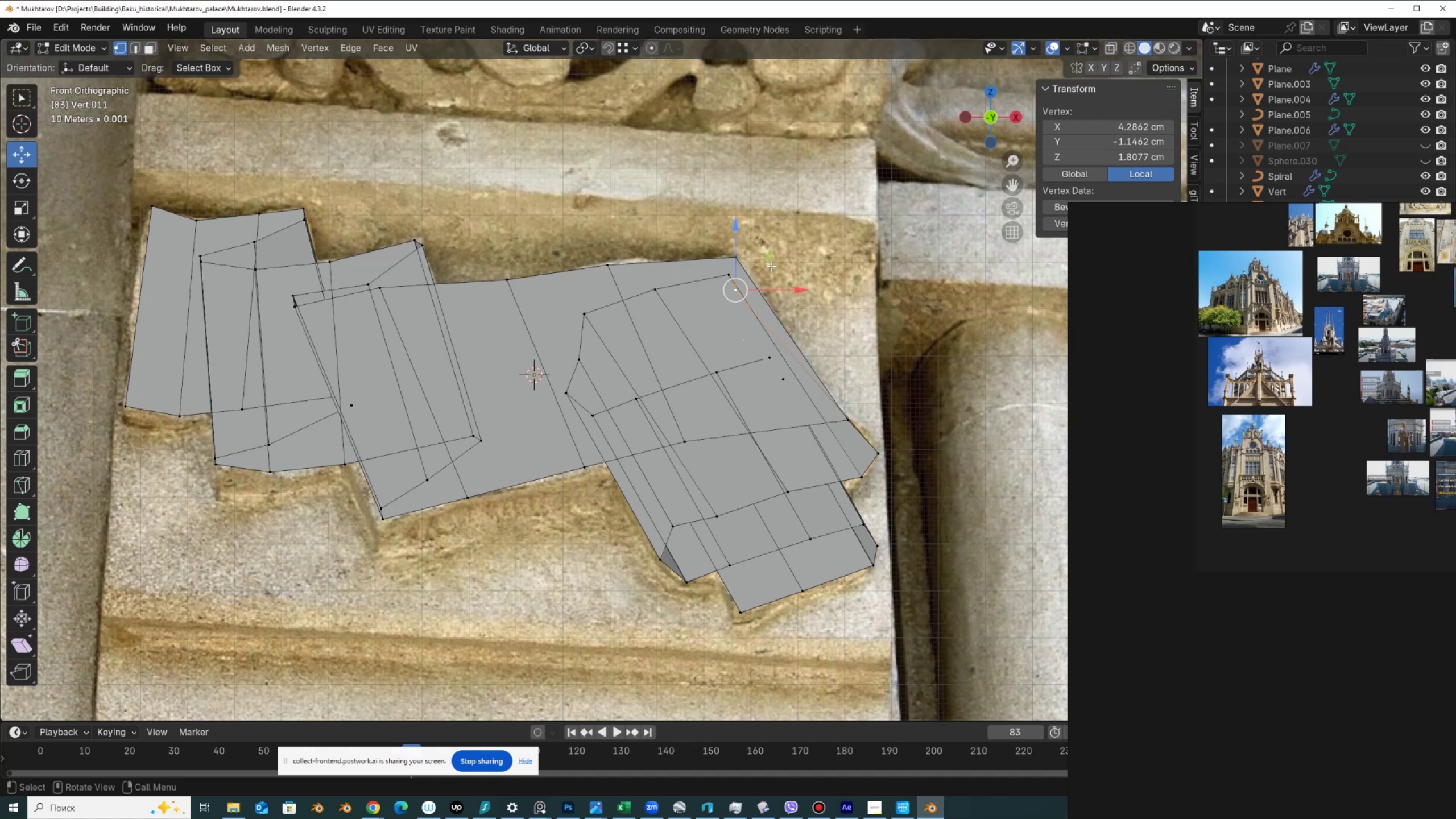 
left_click_drag(start_coordinate=[771, 260], to_coordinate=[791, 240])
 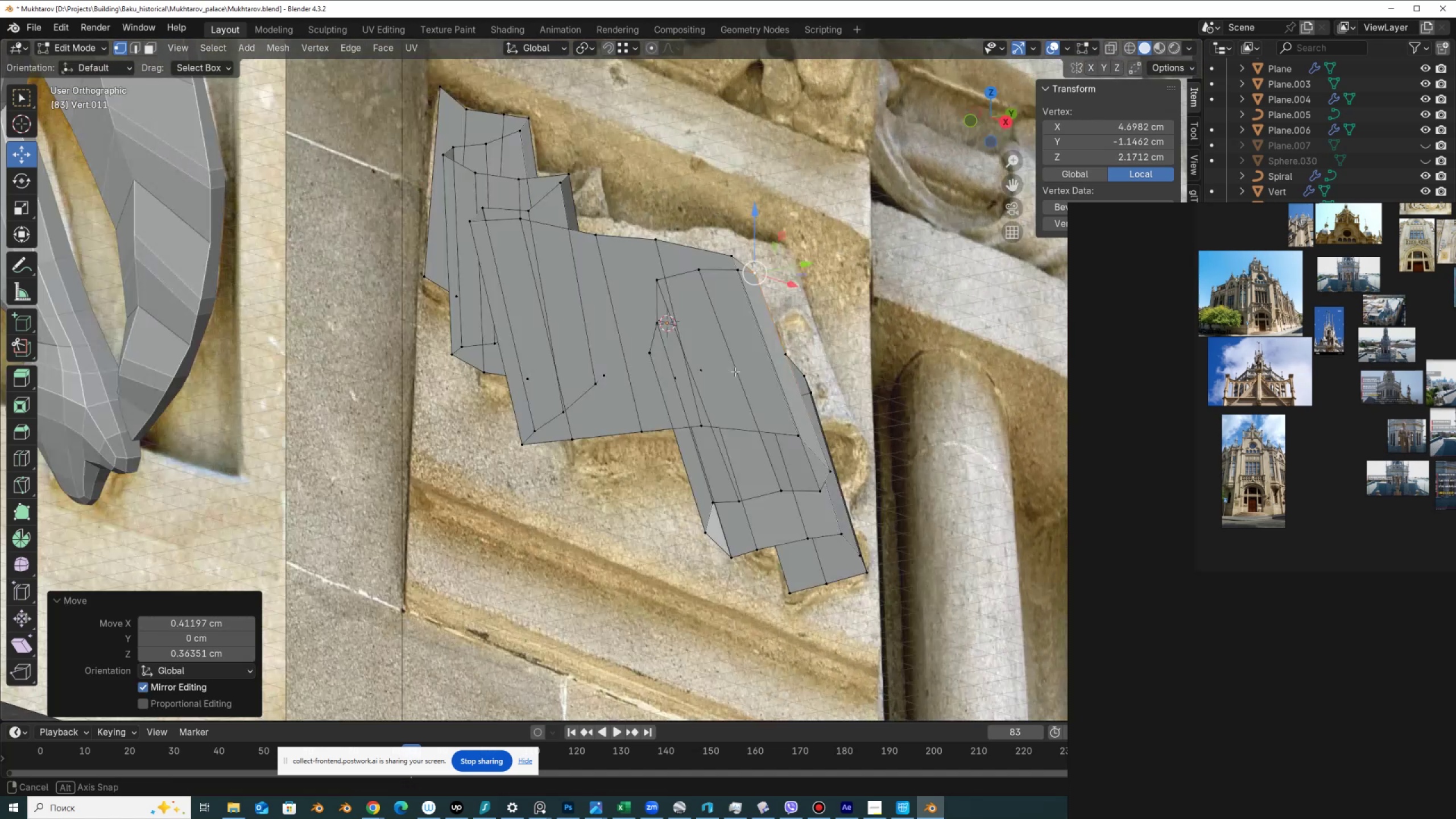 
hold_key(key=AltLeft, duration=0.52)
 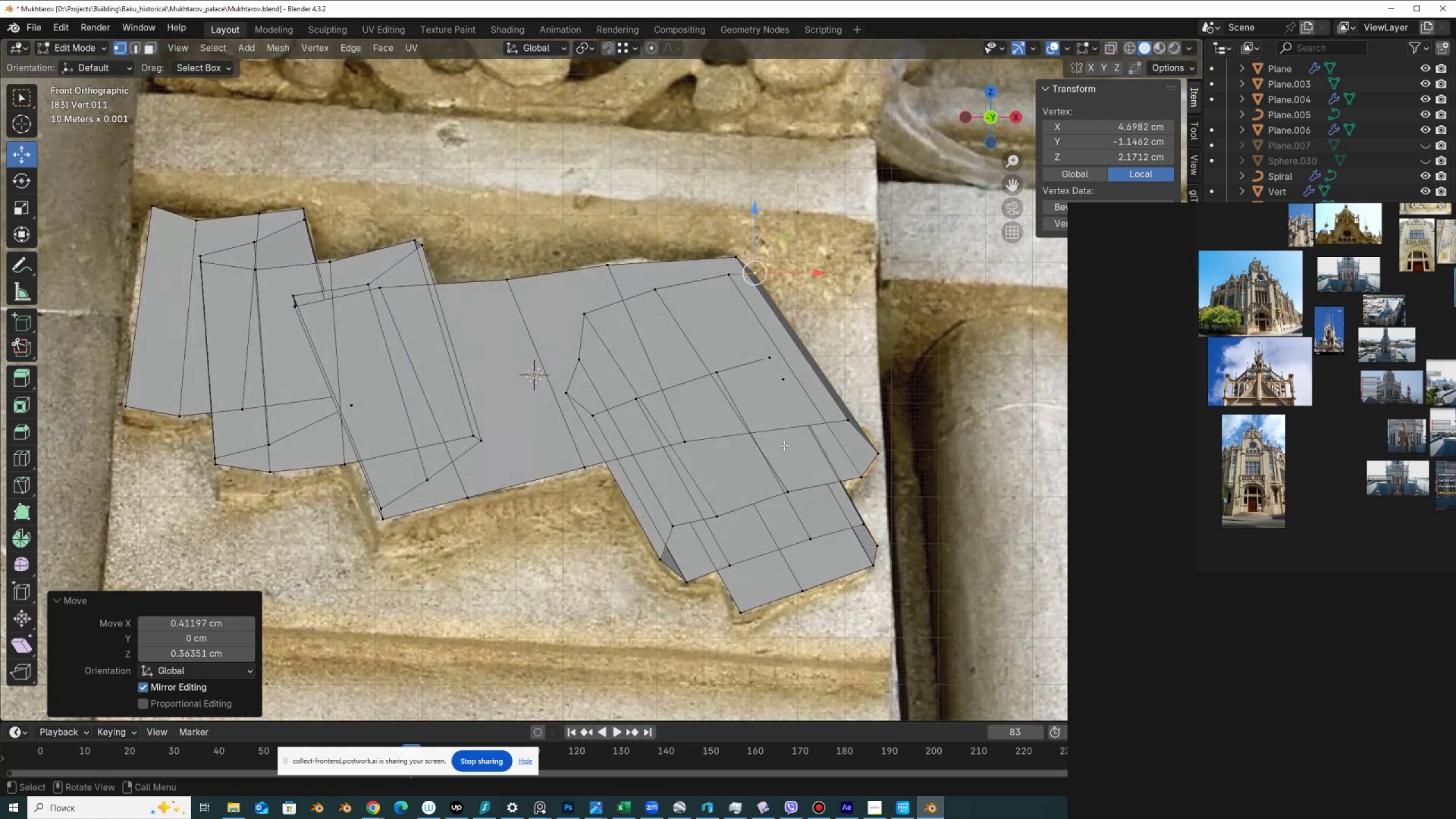 
key(Alt+AltLeft)
 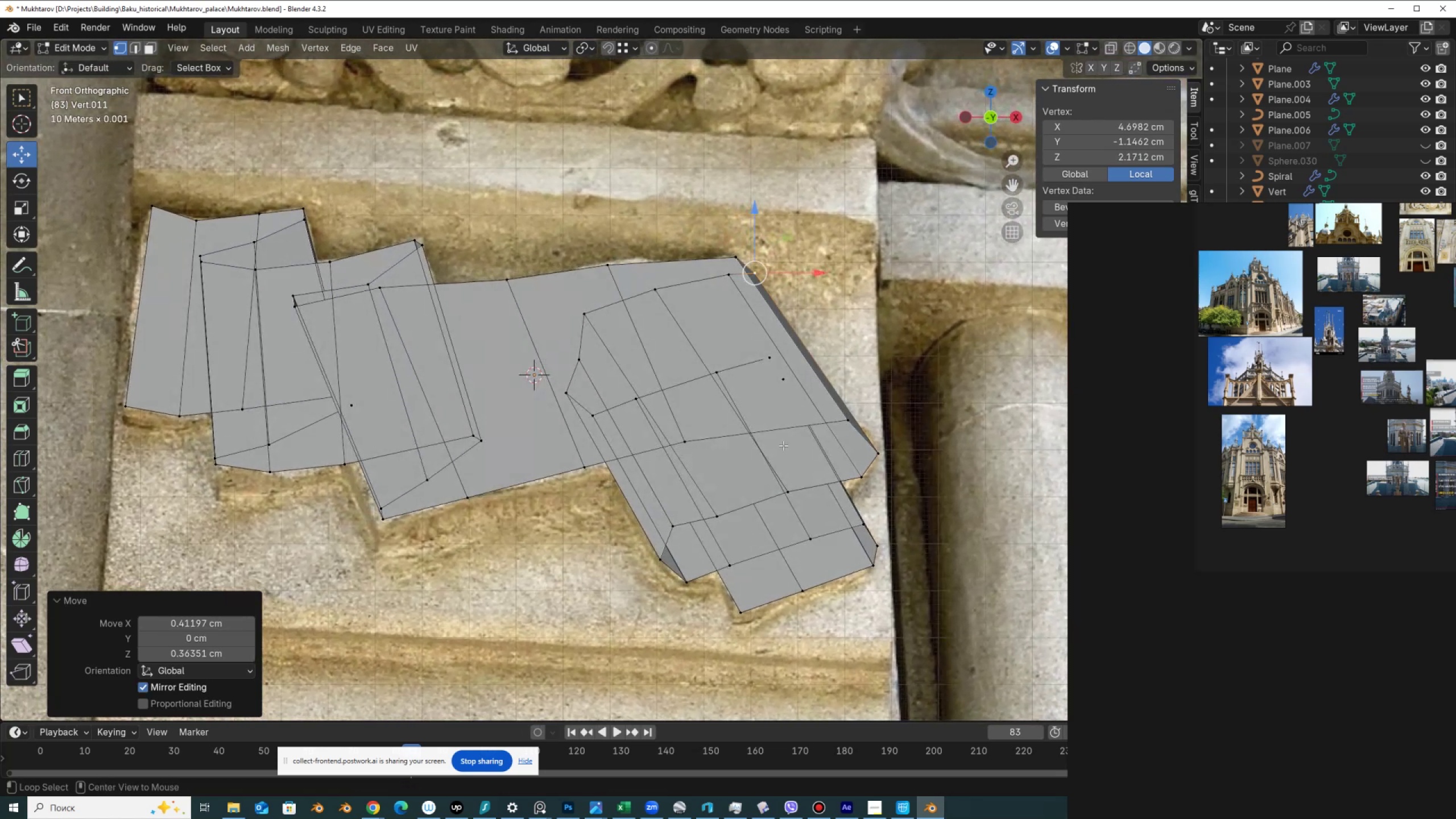 
key(Alt+Z)
 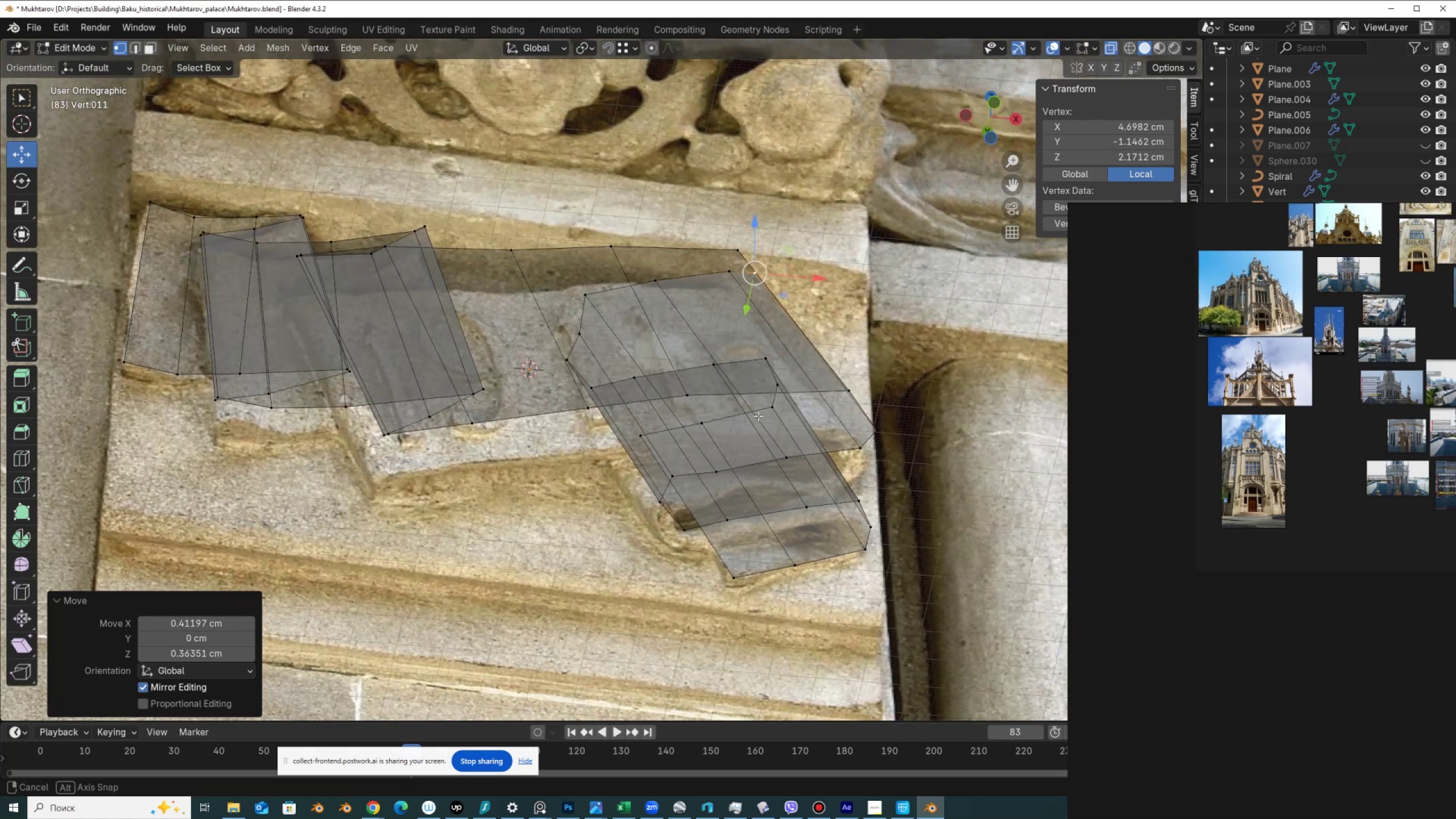 
key(Alt+AltLeft)
 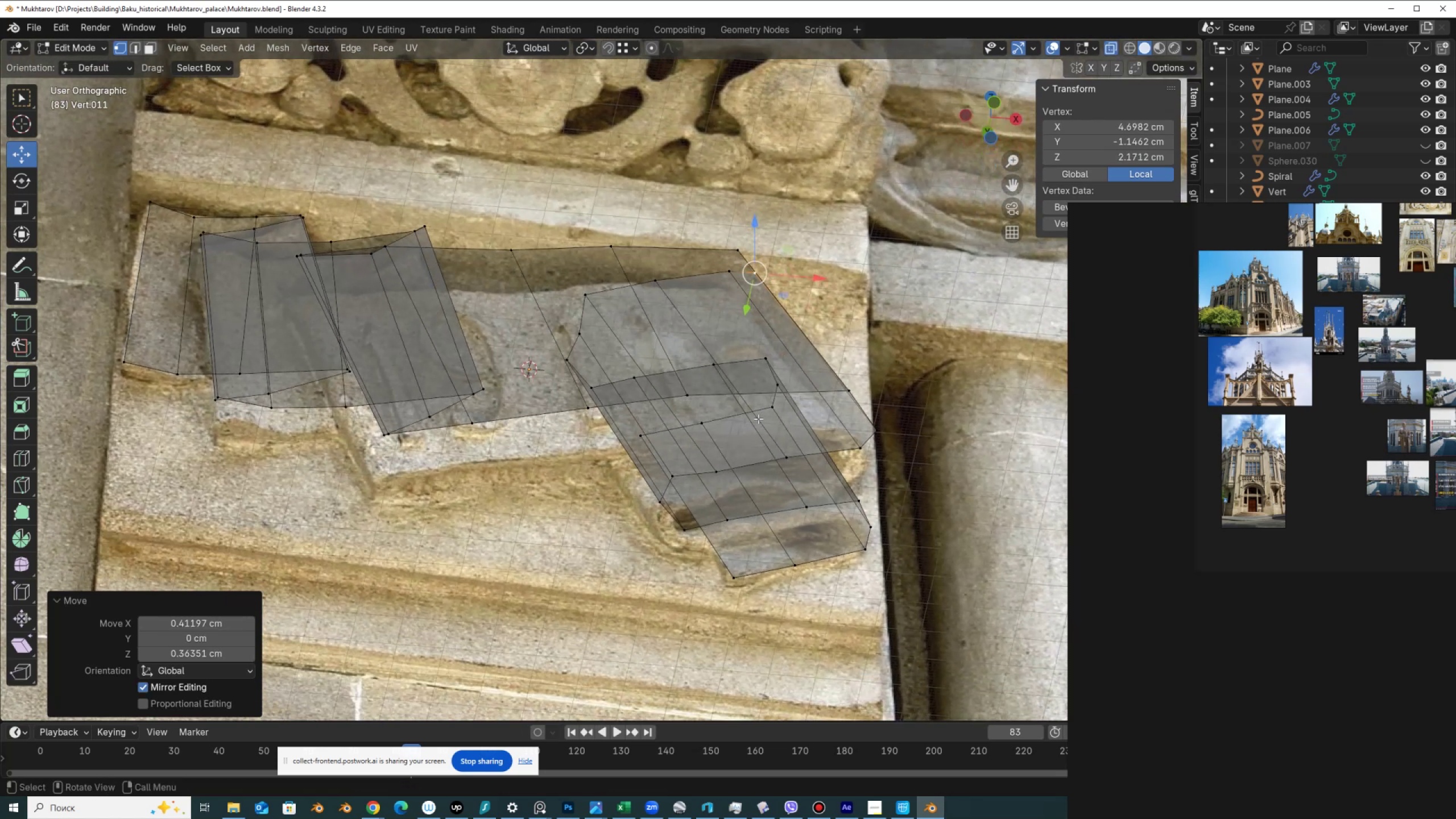 
key(Alt+Z)
 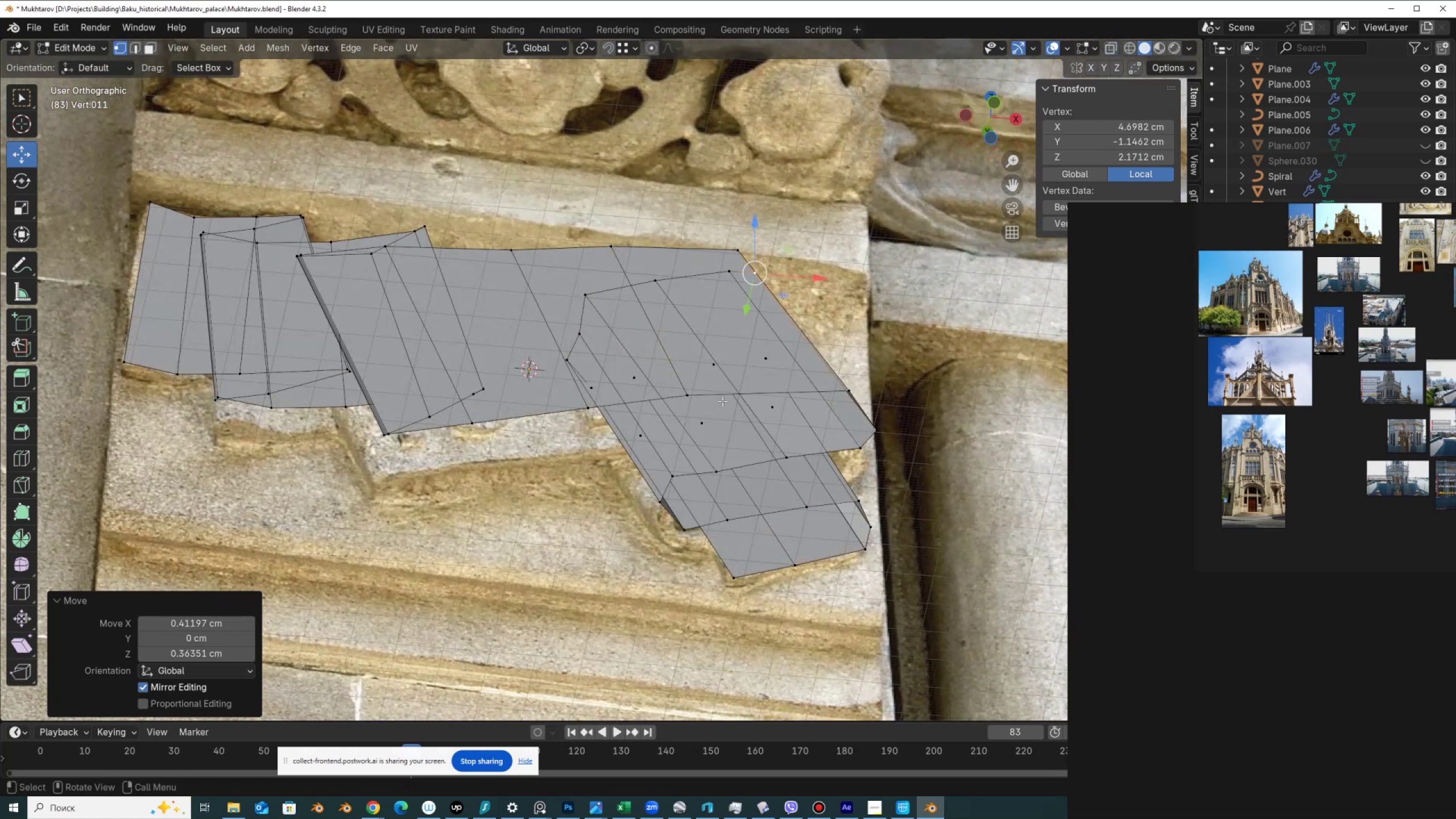 
key(Alt+AltLeft)
 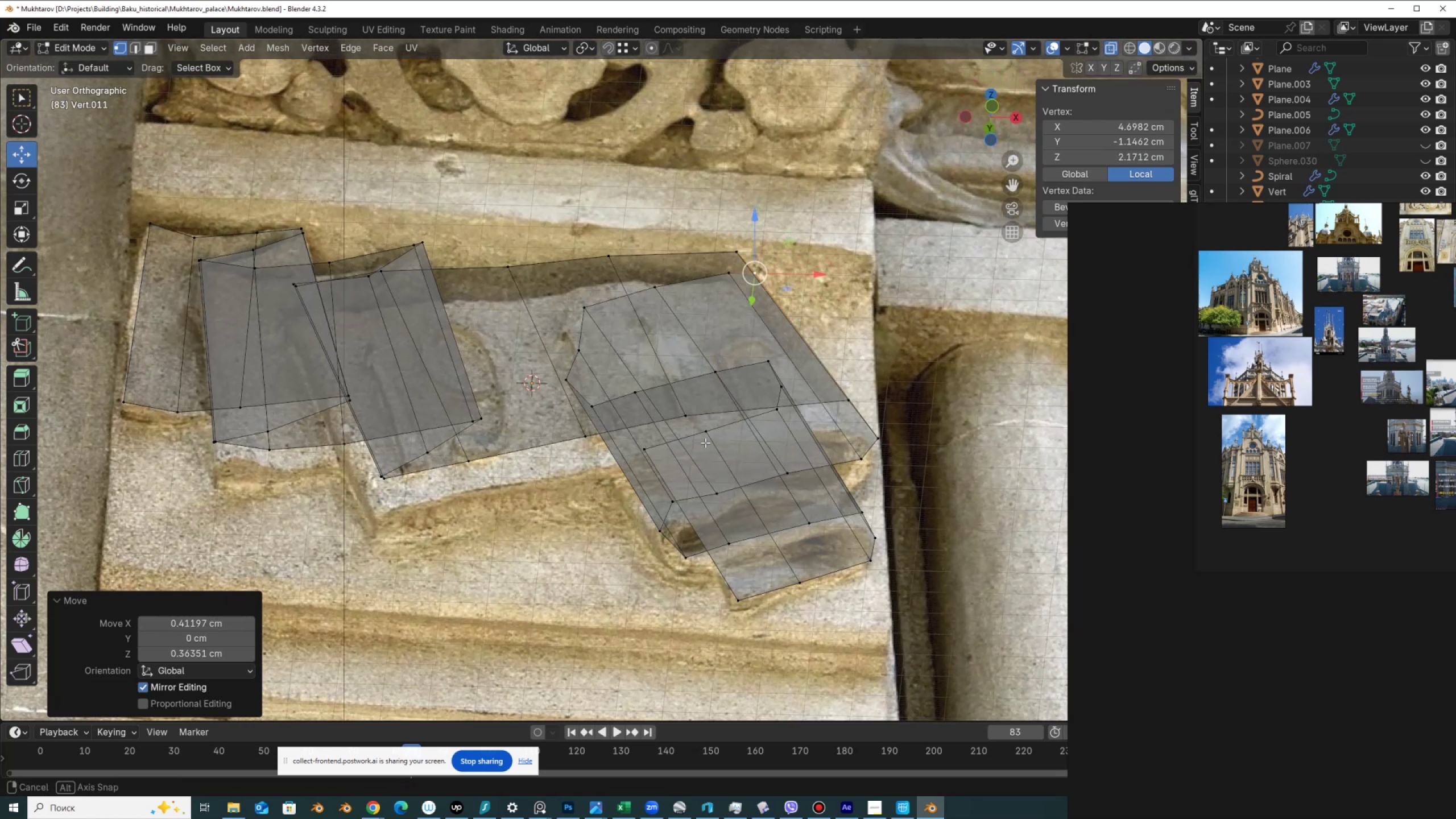 
key(Alt+Z)
 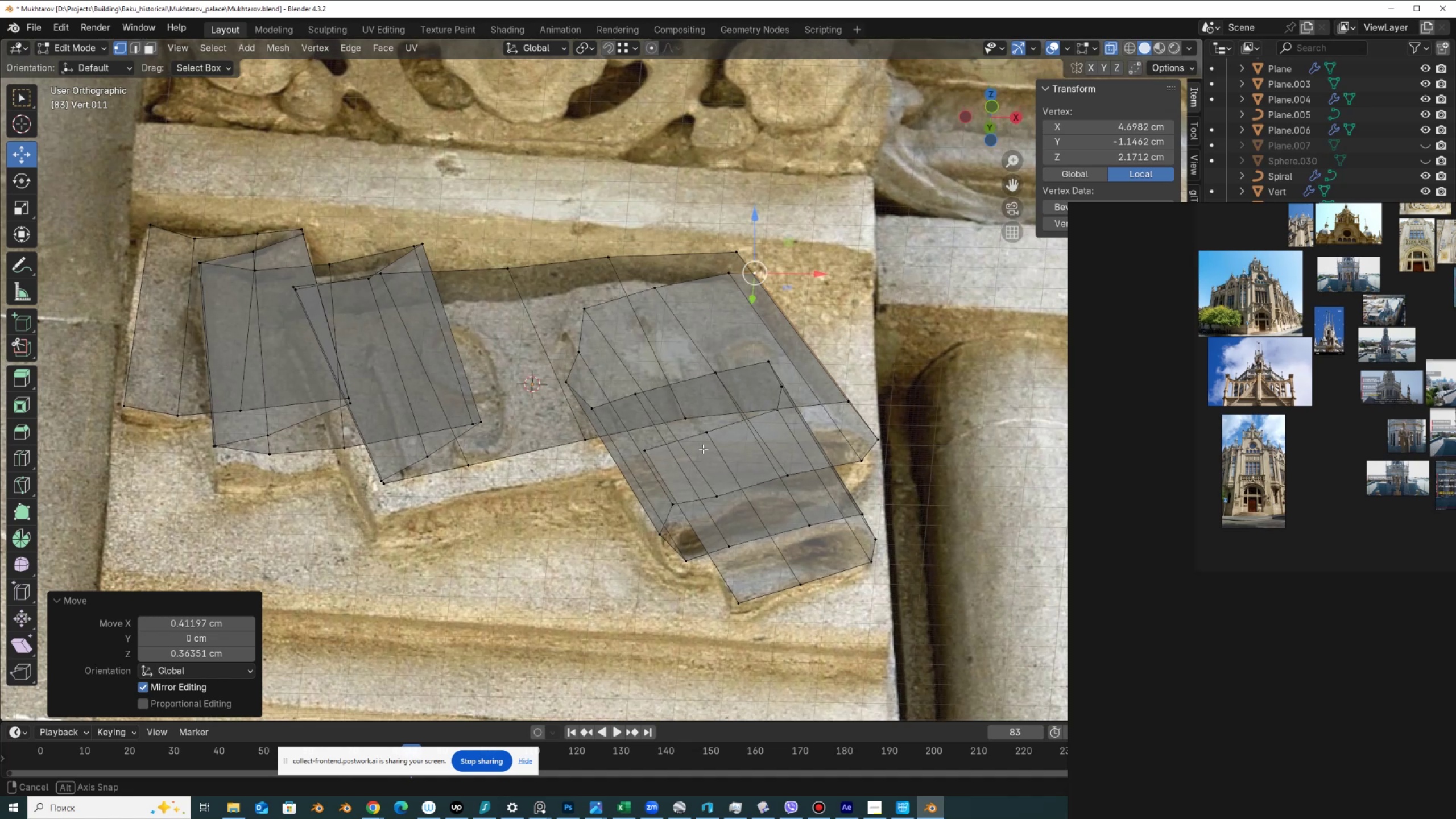 
hold_key(key=AltLeft, duration=0.74)
 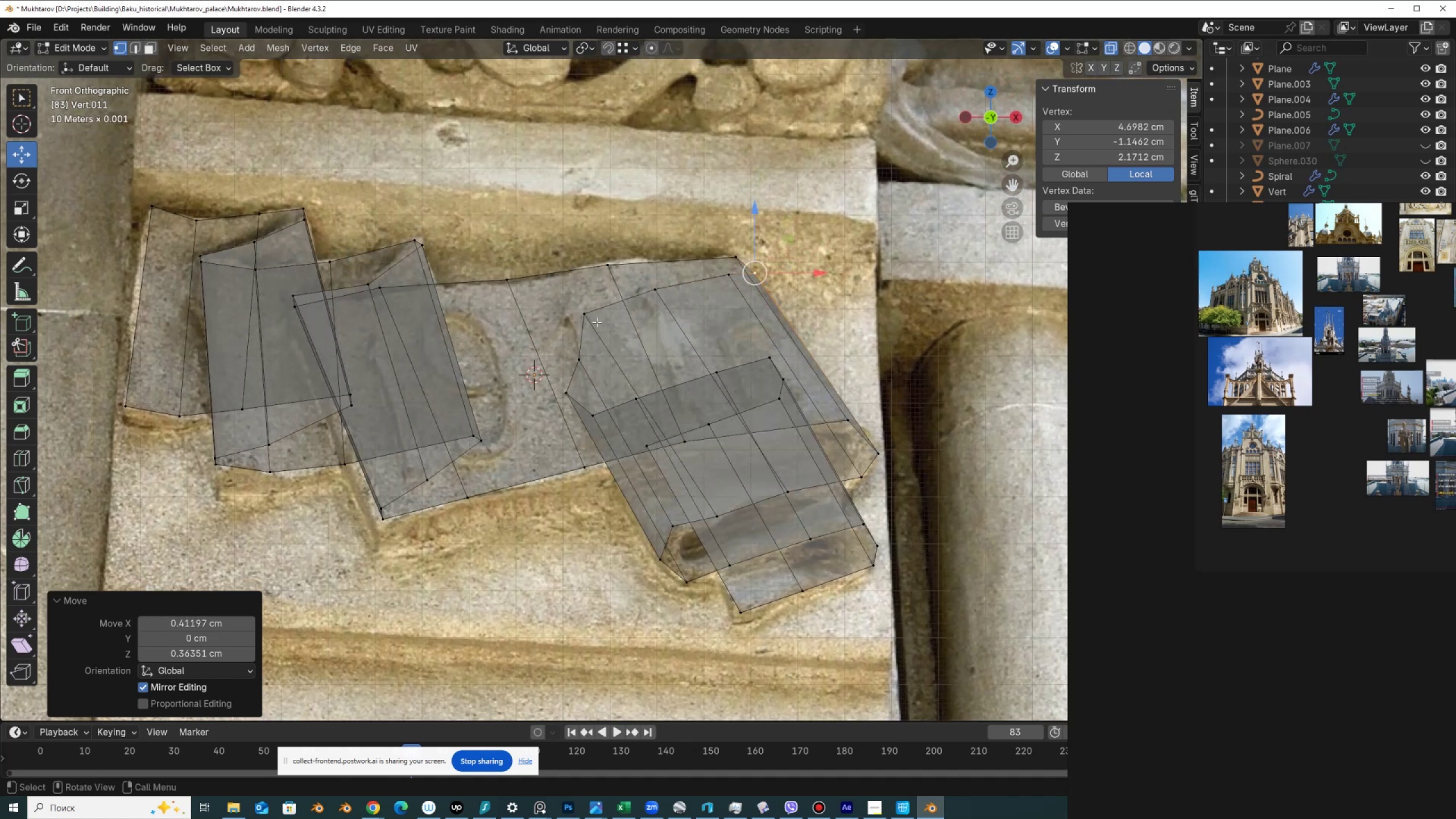 
left_click([597, 322])
 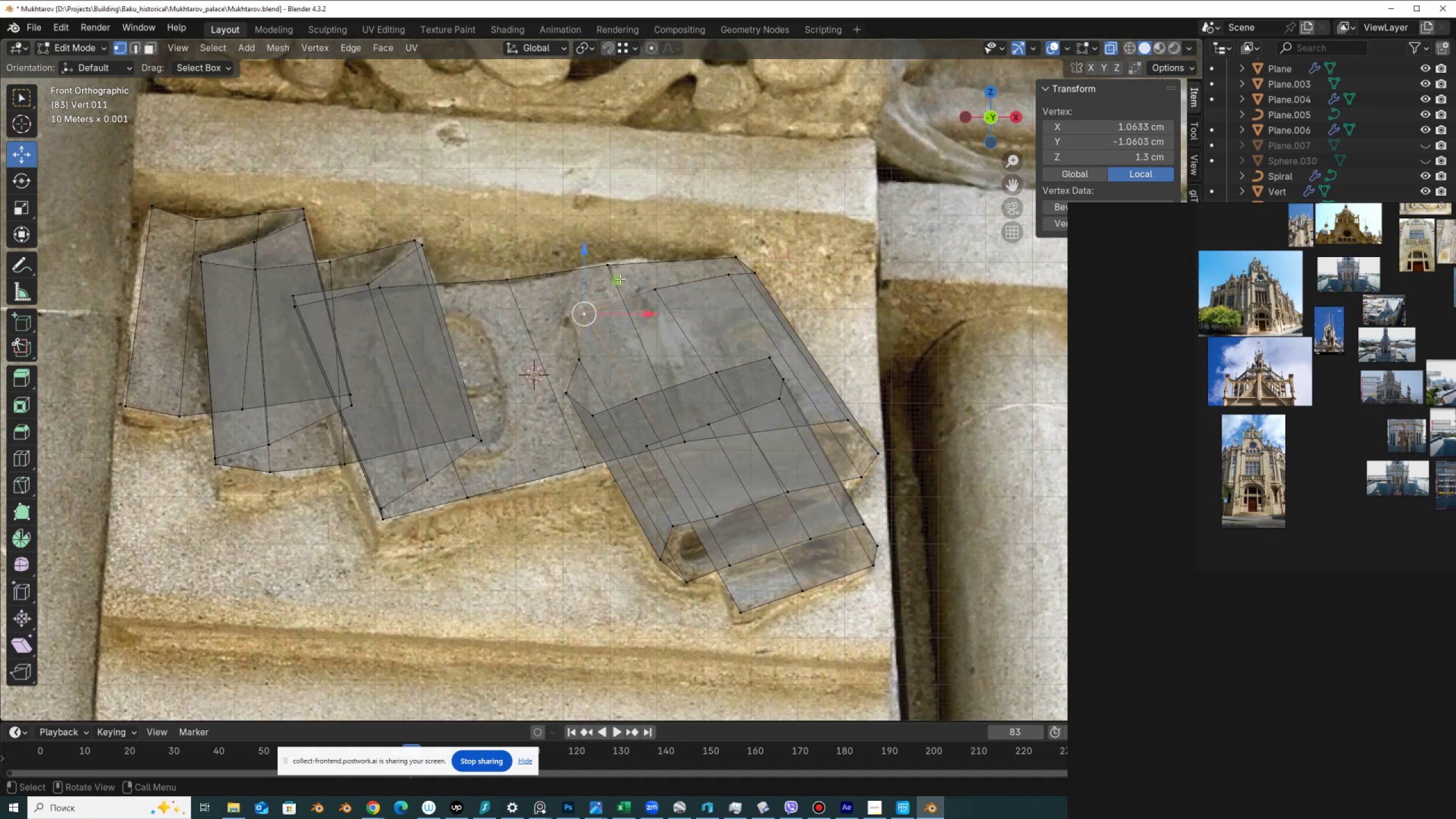 
left_click_drag(start_coordinate=[619, 279], to_coordinate=[635, 296])
 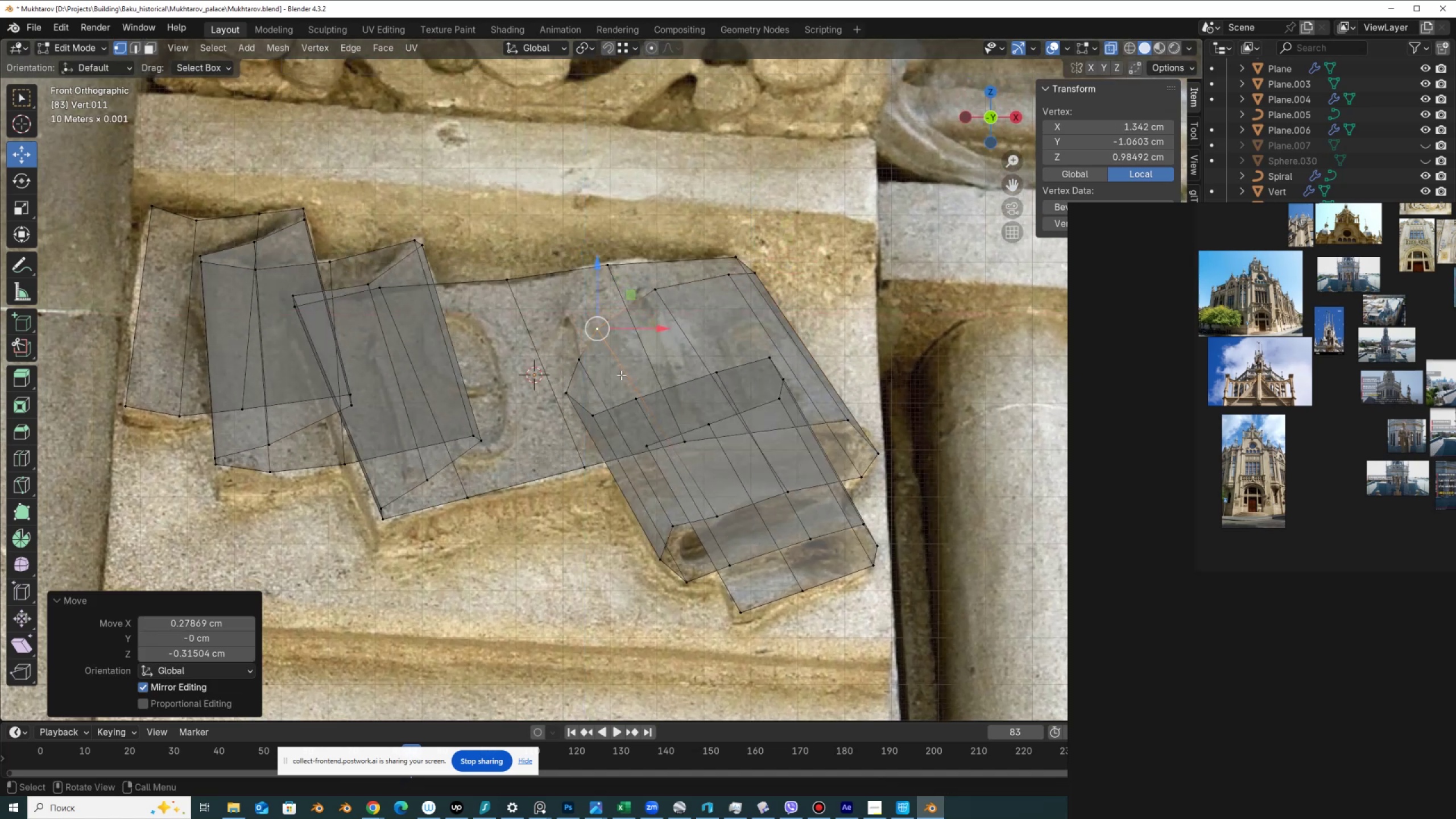 
left_click([661, 289])
 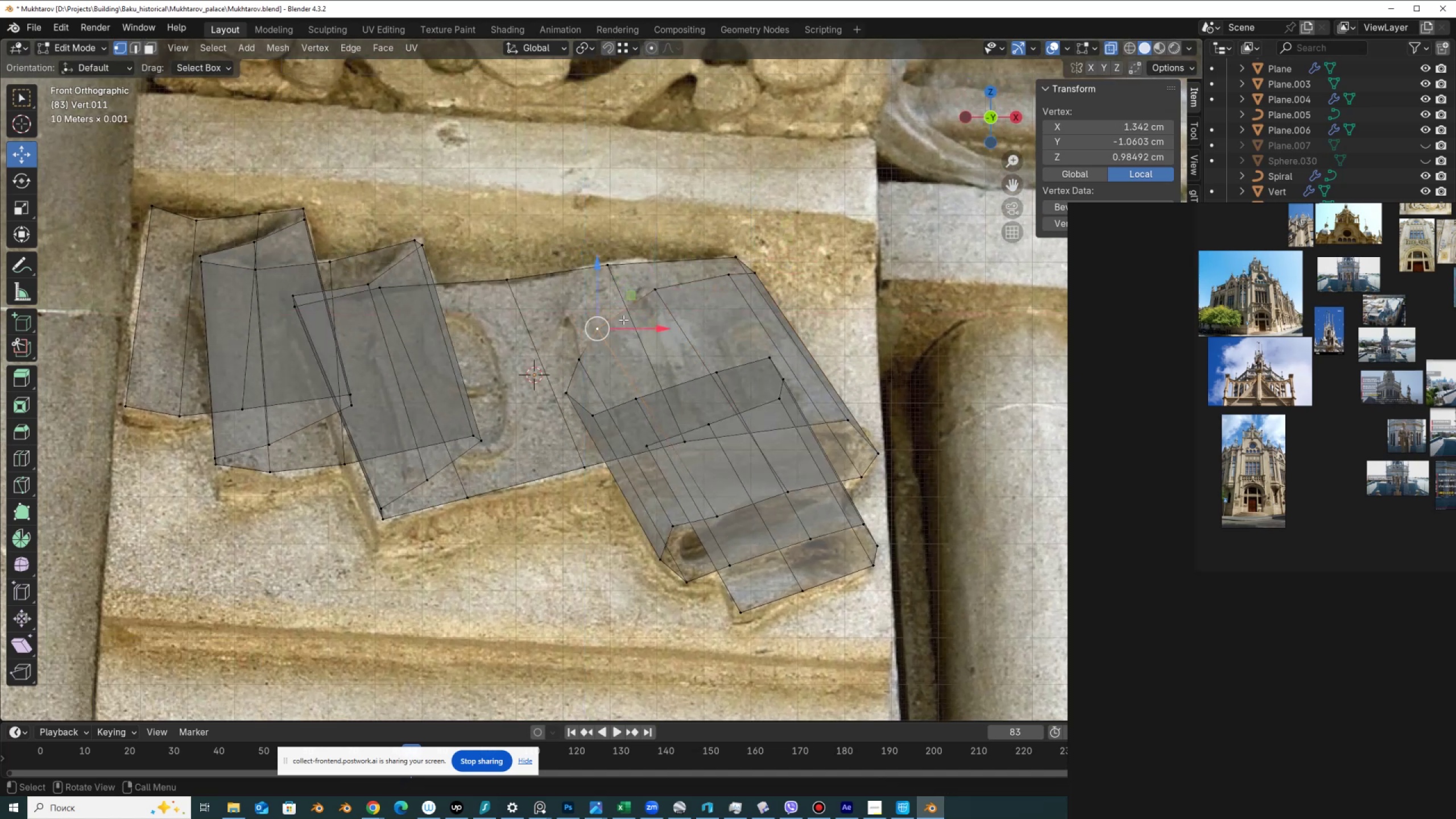 
left_click([669, 294])
 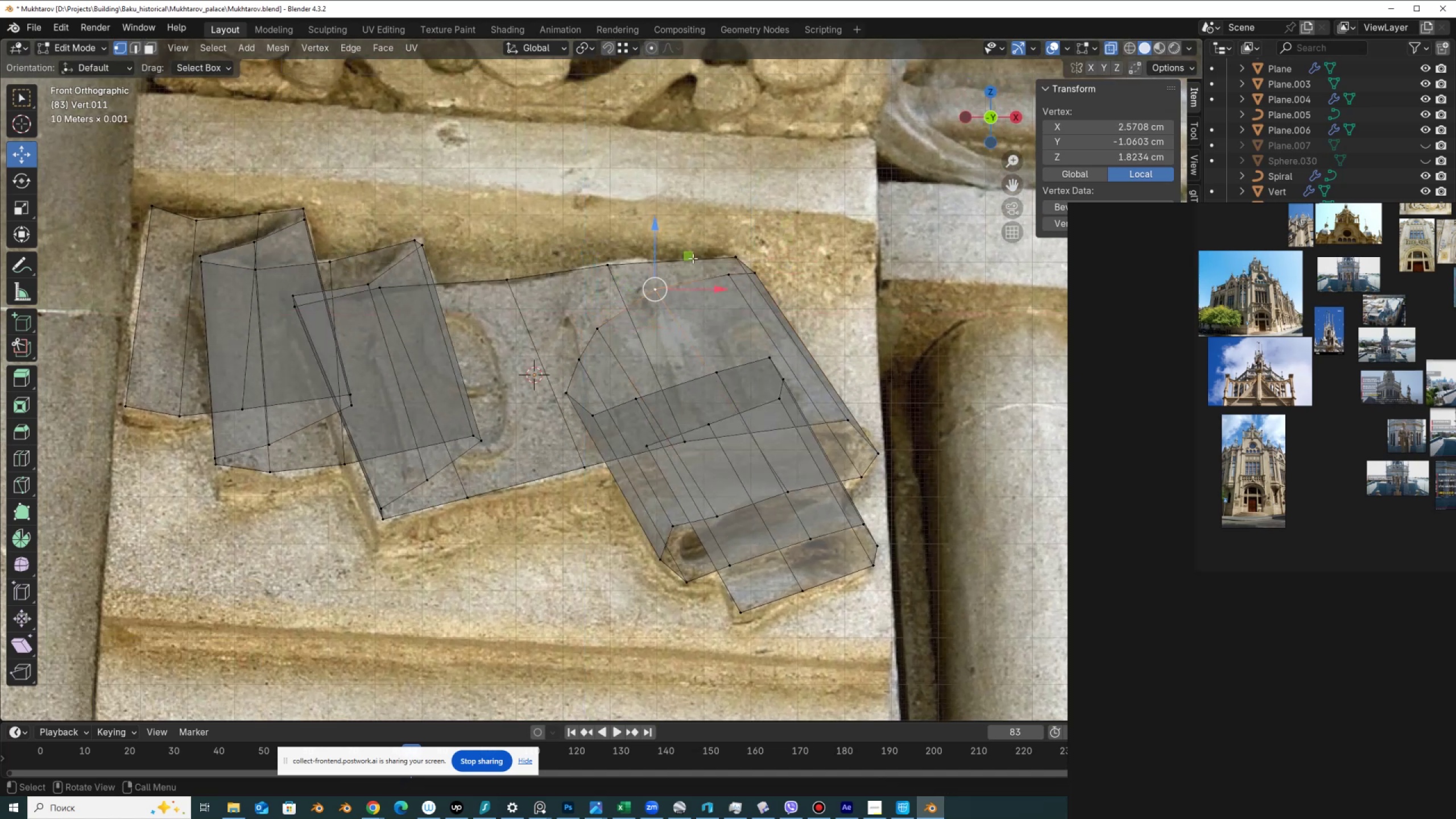 
left_click_drag(start_coordinate=[693, 256], to_coordinate=[697, 271])
 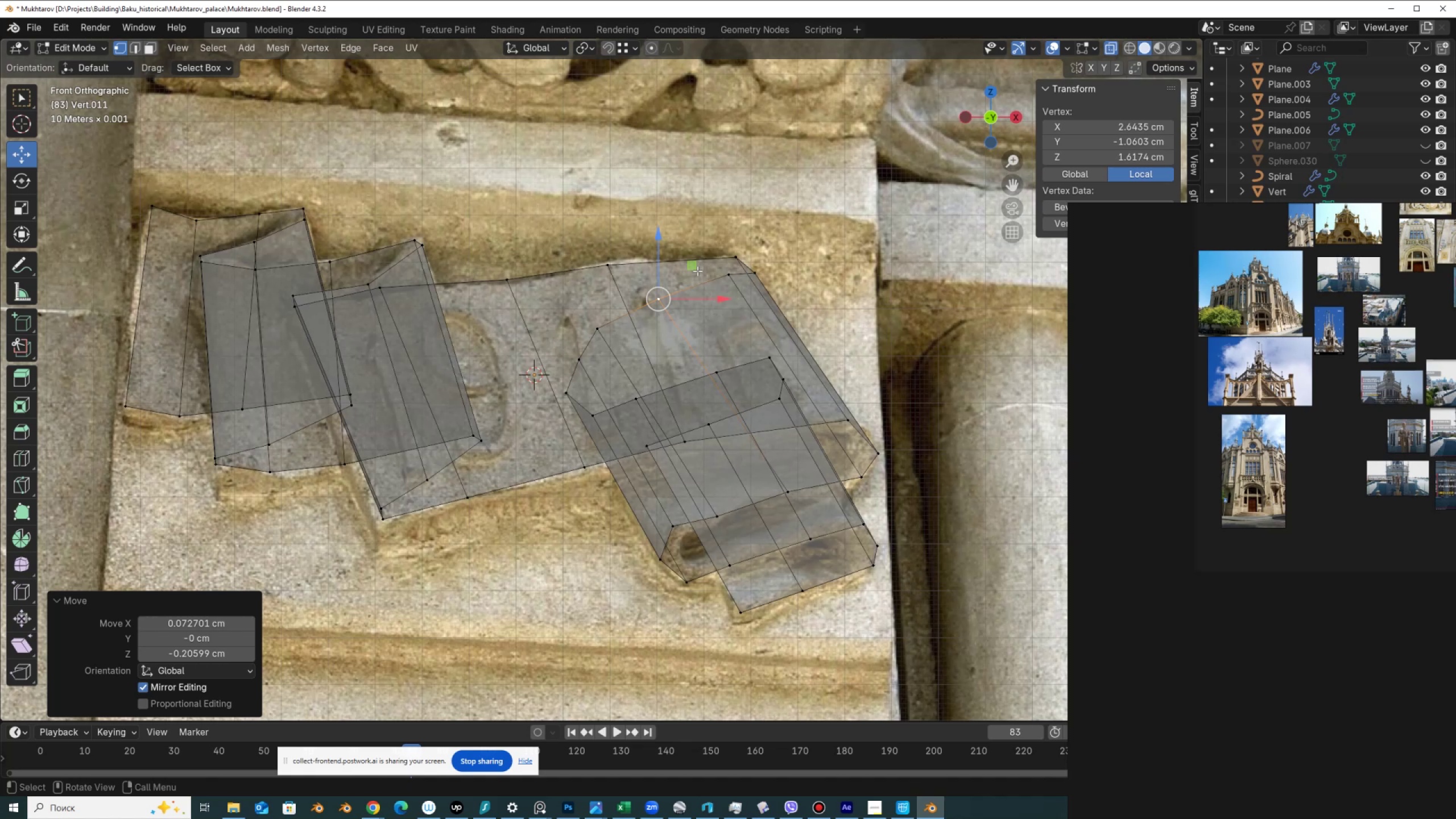 
key(Alt+AltLeft)
 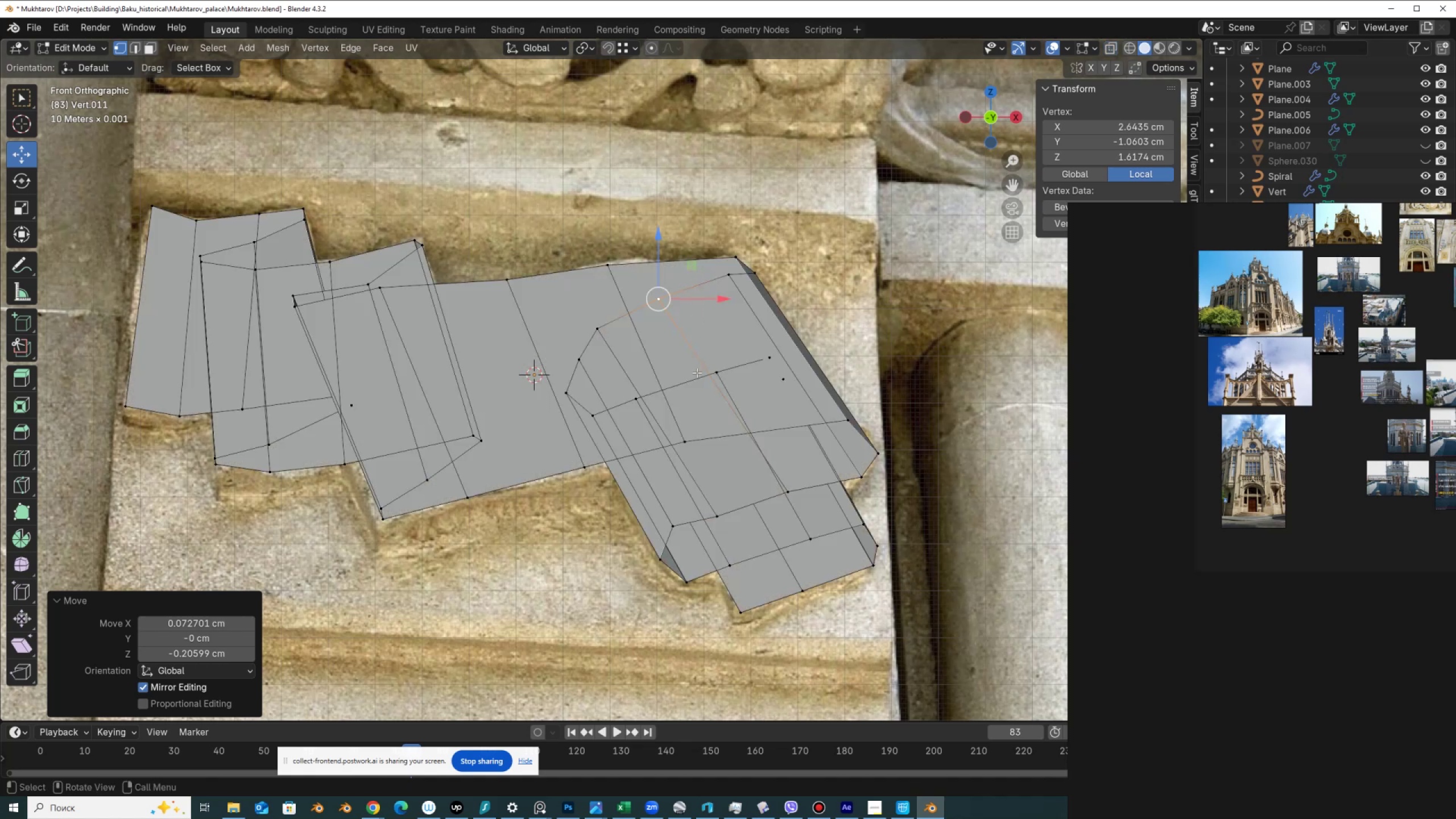 
type(z)
key(Tab)
key(Tab)
type(aNN)
 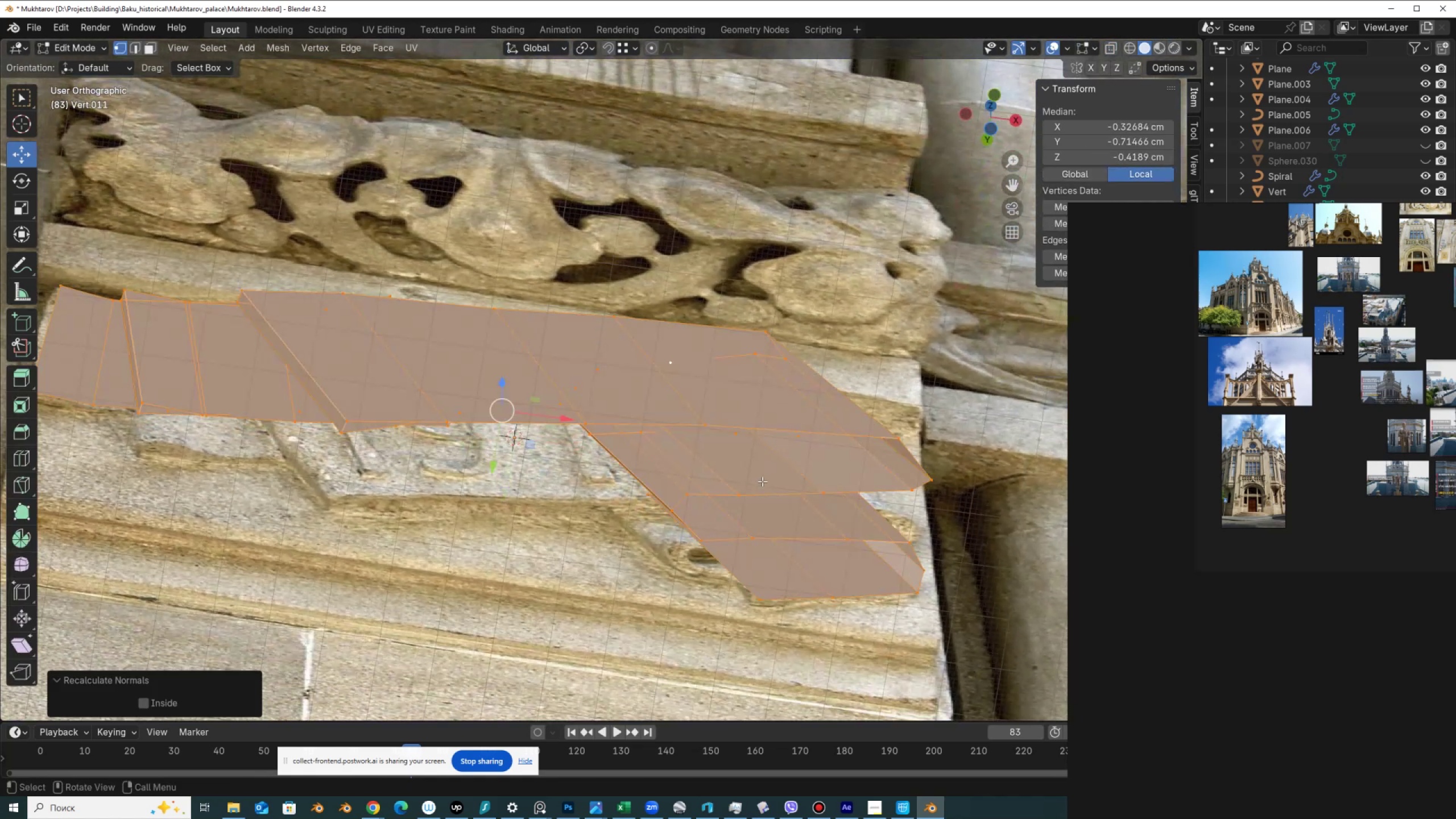 
scroll: coordinate [698, 400], scroll_direction: down, amount: 2.0
 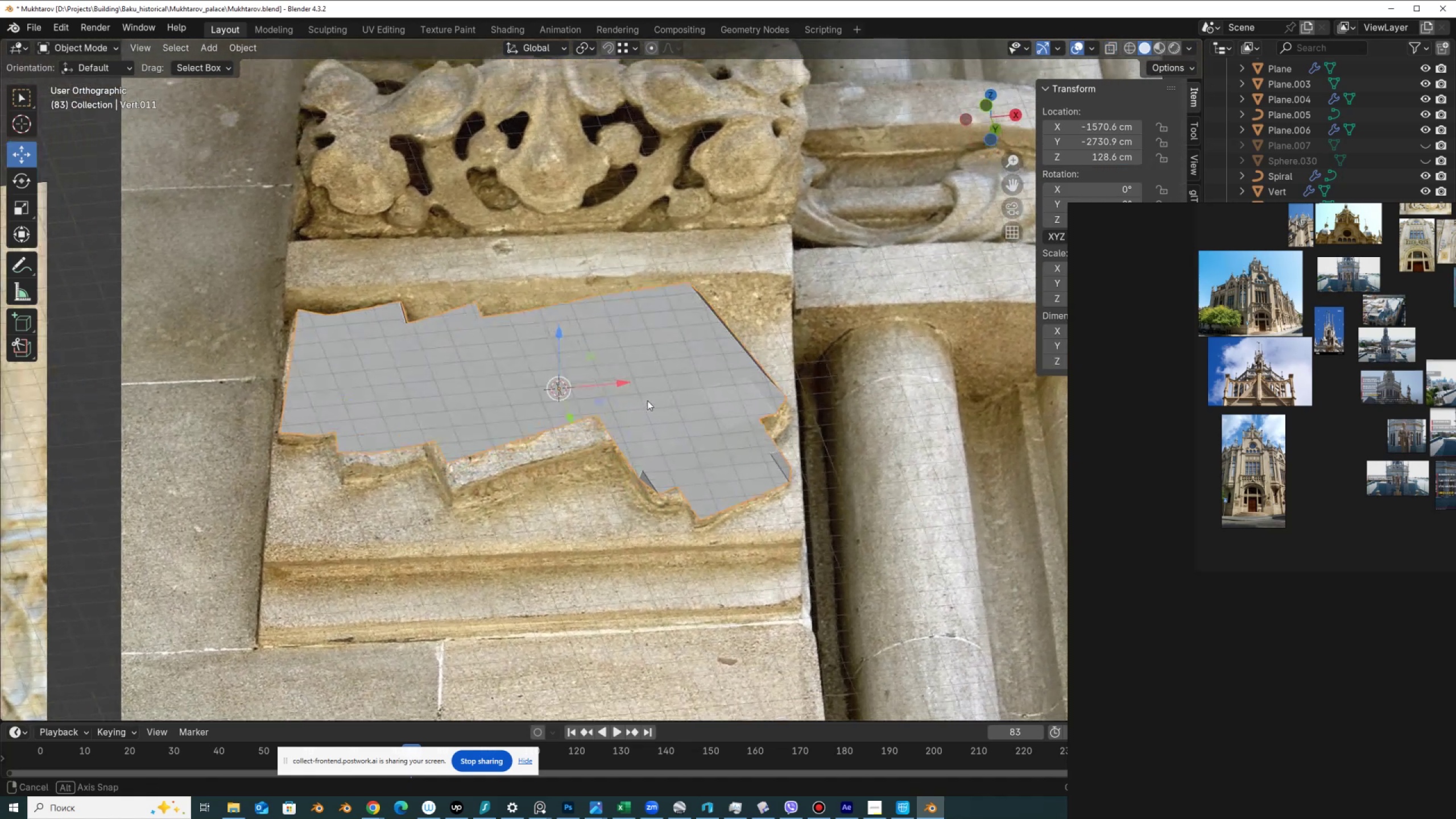 
scroll: coordinate [694, 434], scroll_direction: up, amount: 5.0
 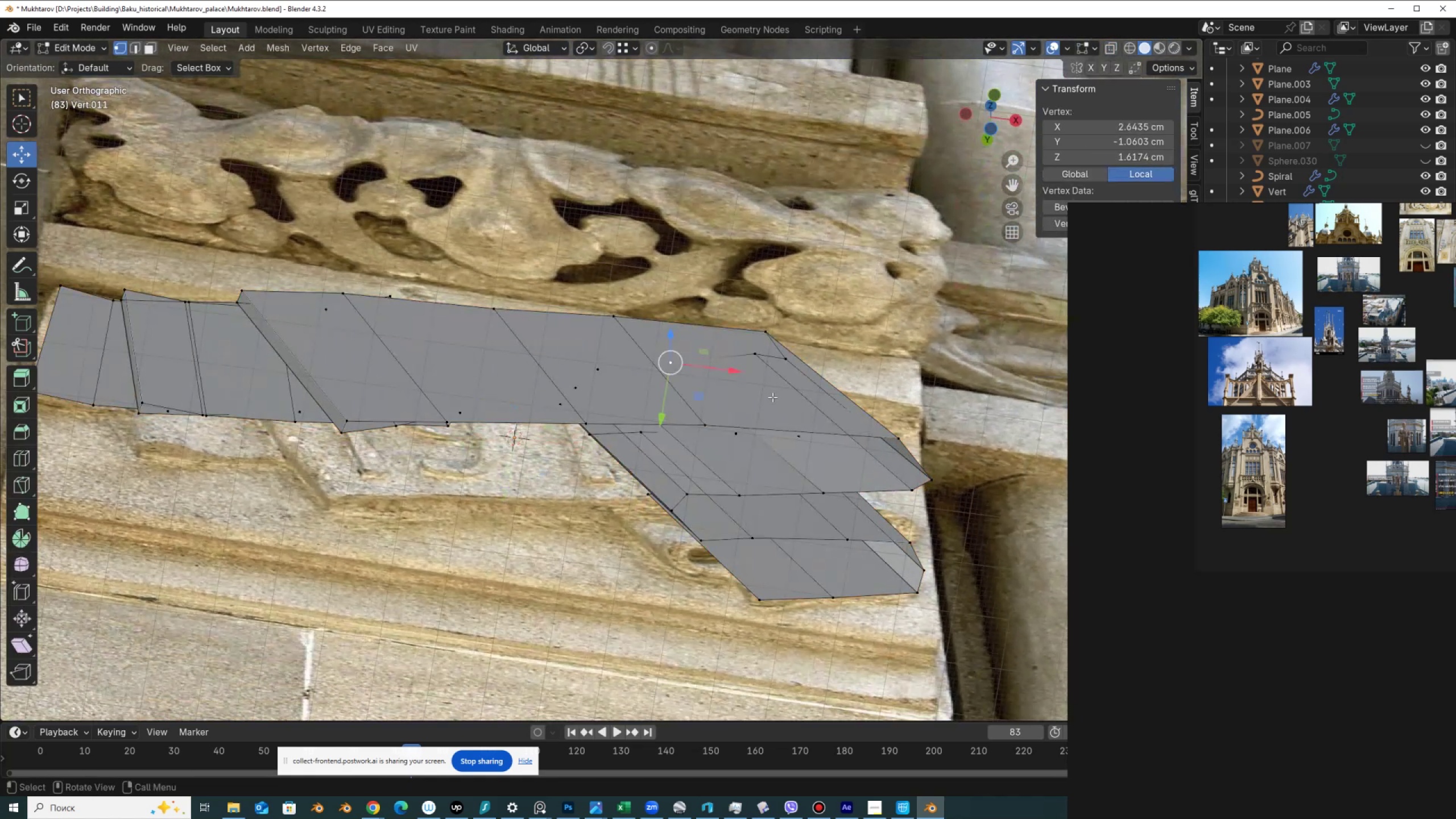 
left_click_drag(start_coordinate=[762, 482], to_coordinate=[756, 484])
 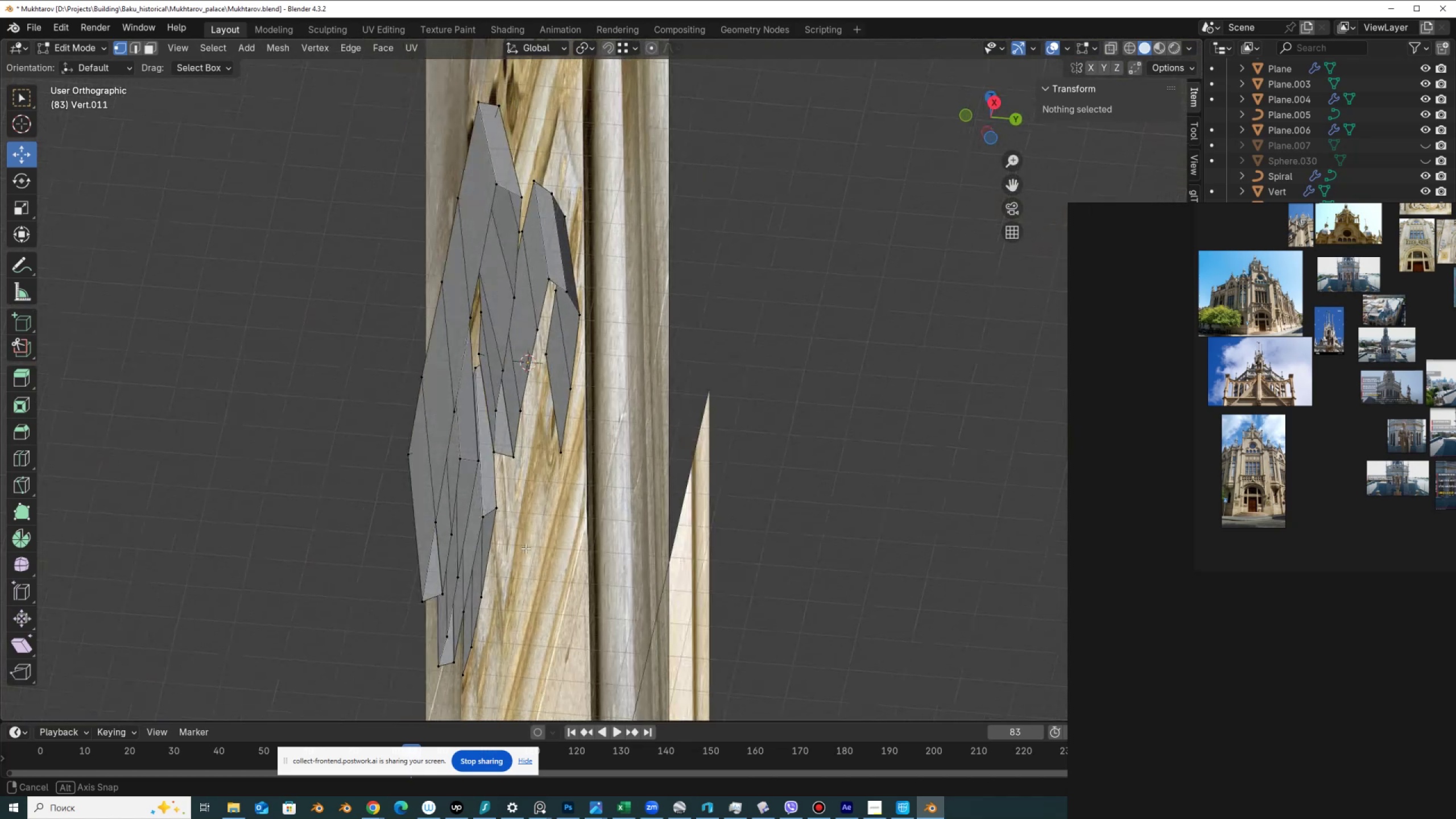 
scroll: coordinate [659, 454], scroll_direction: up, amount: 2.0
 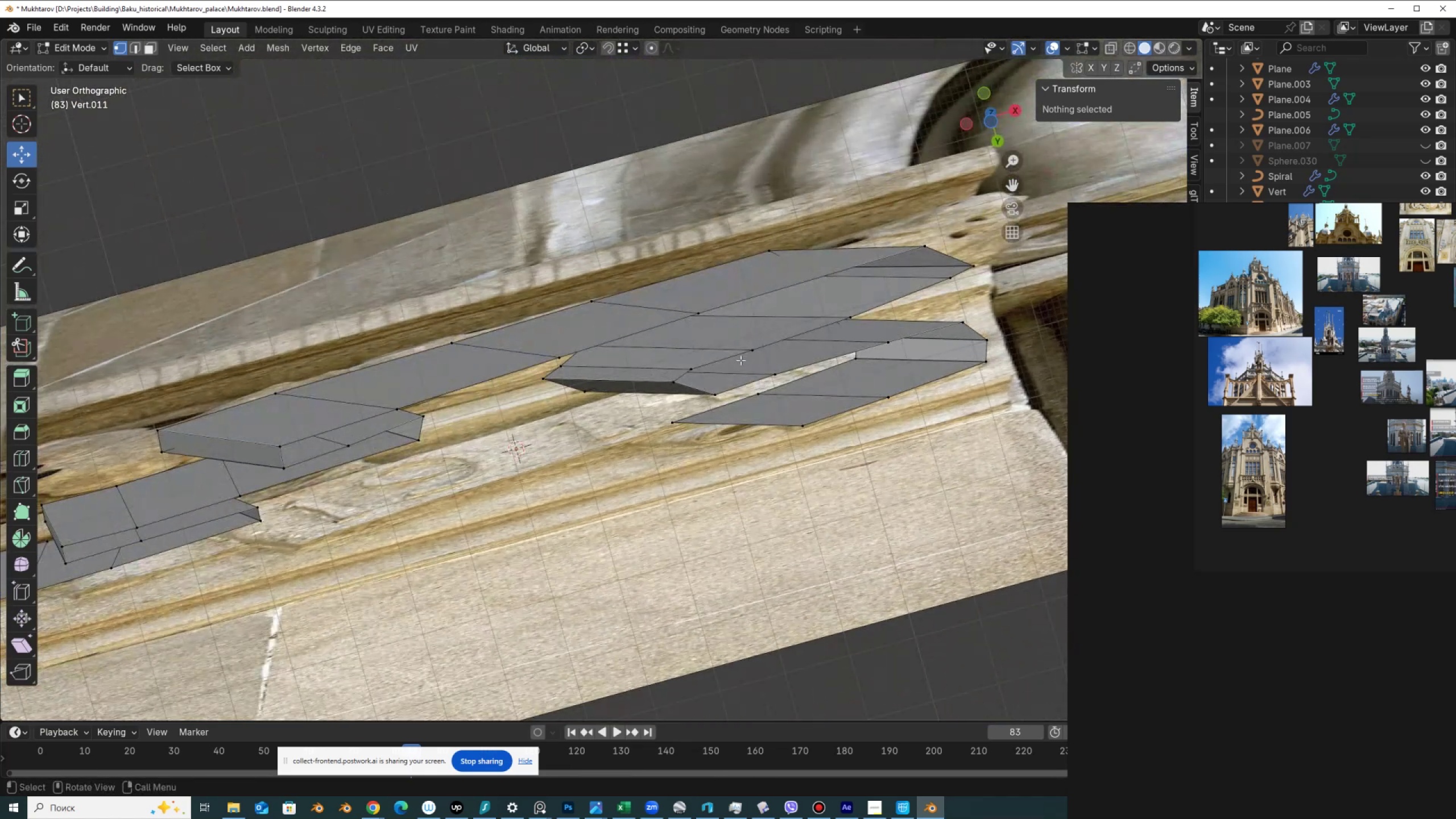 
left_click([741, 360])
 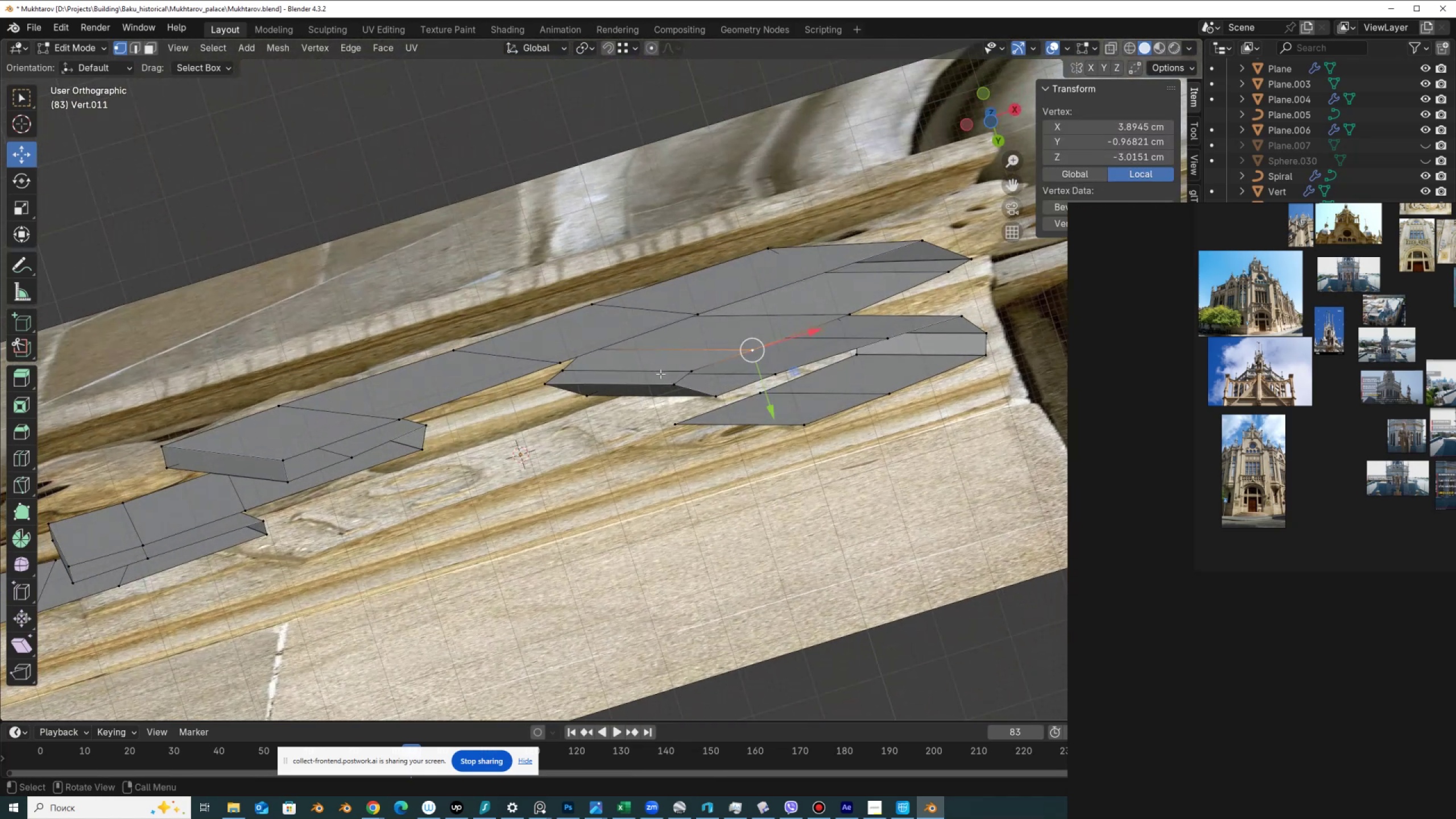 
key(2)
 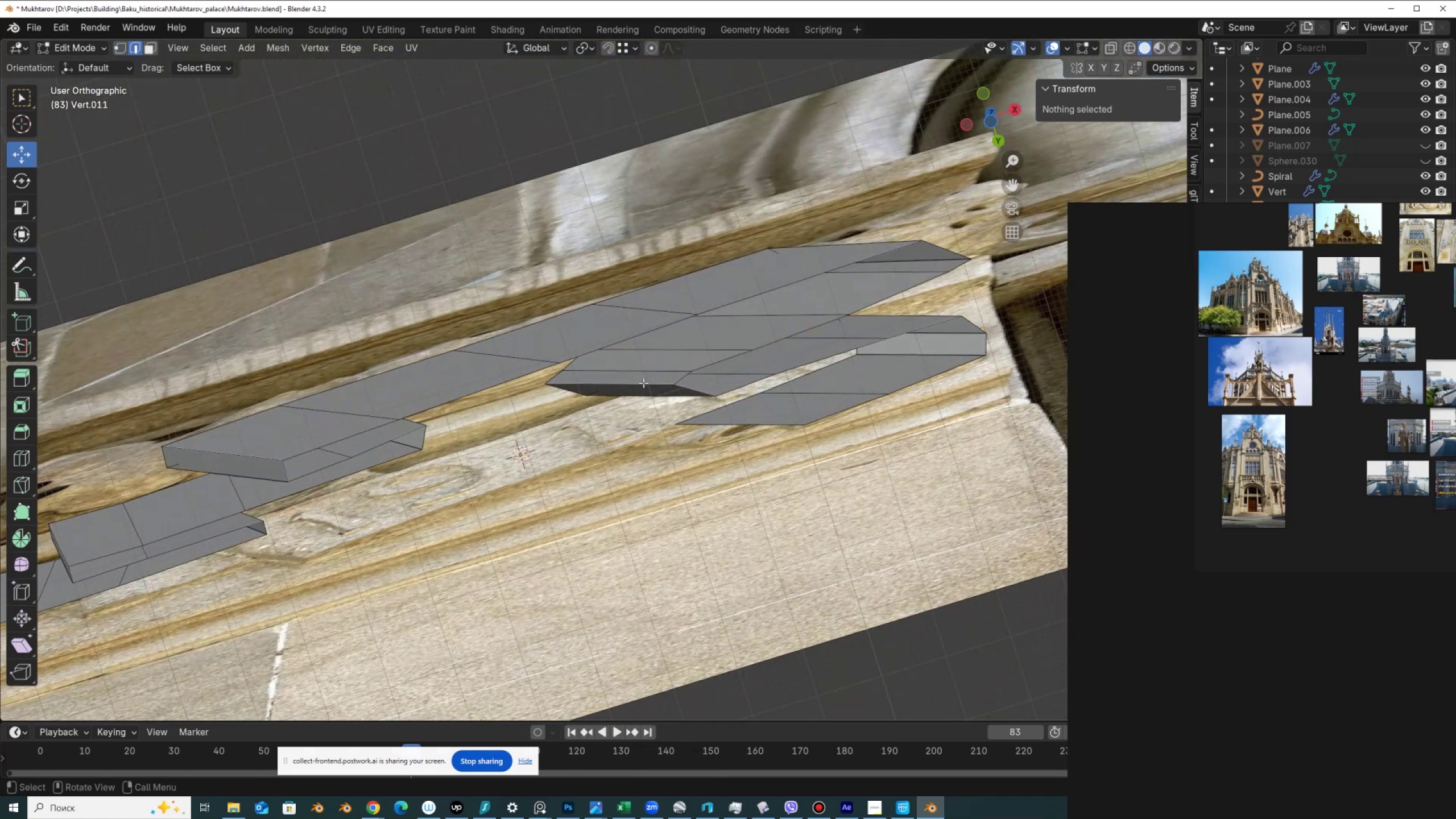 
left_click([643, 383])
 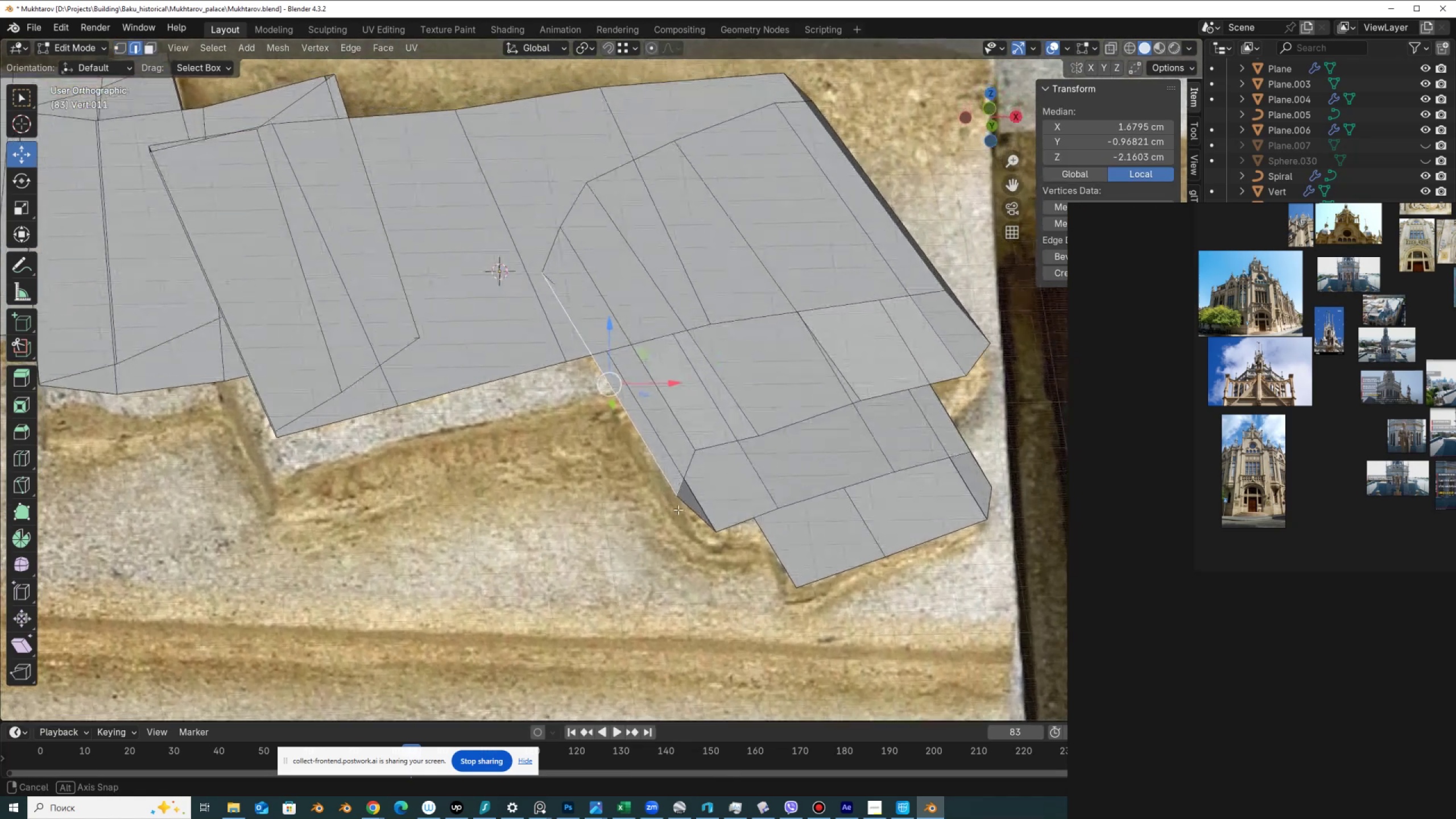 
hold_key(key=AltLeft, duration=0.85)
 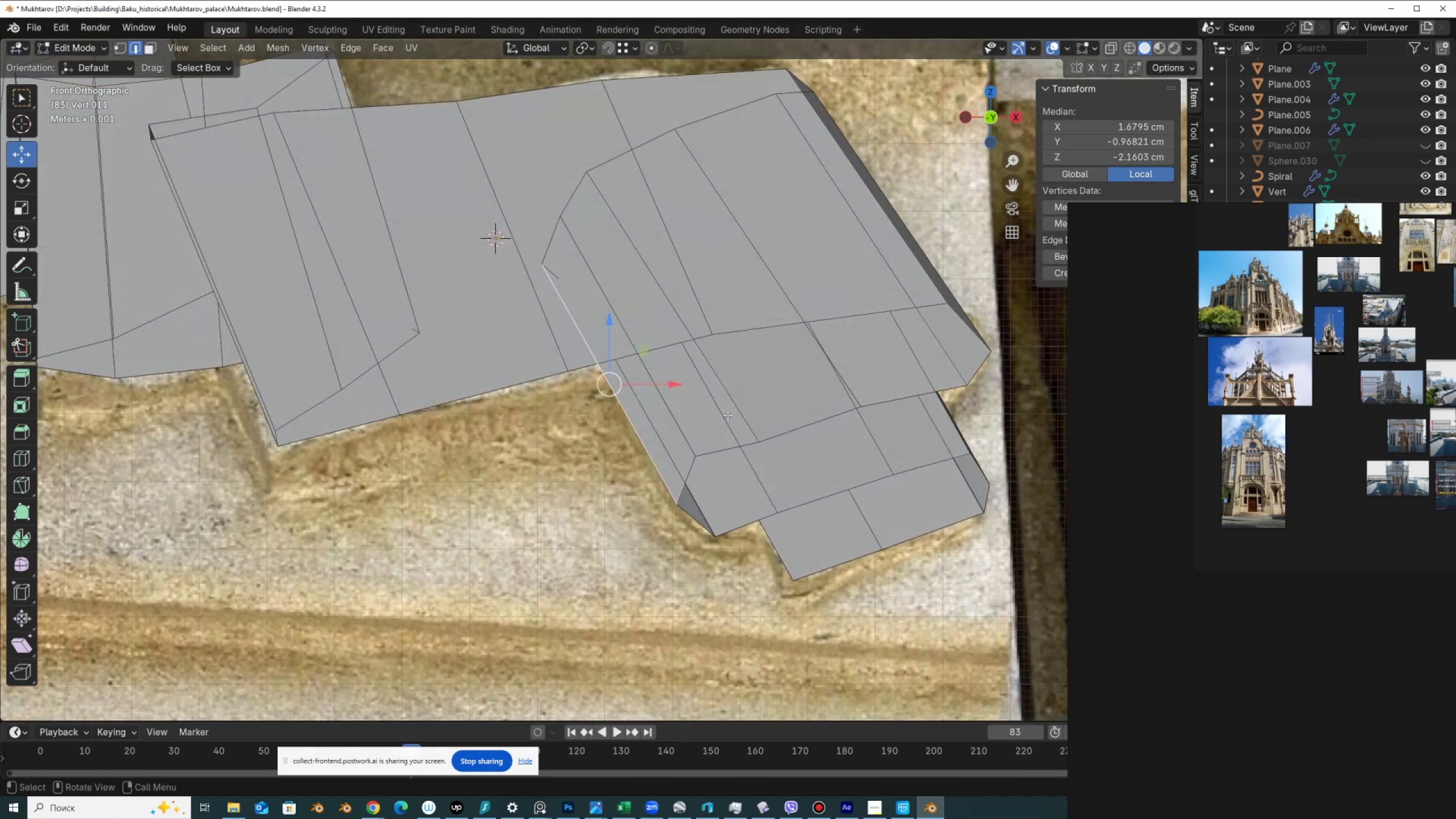 
left_click([739, 410])
 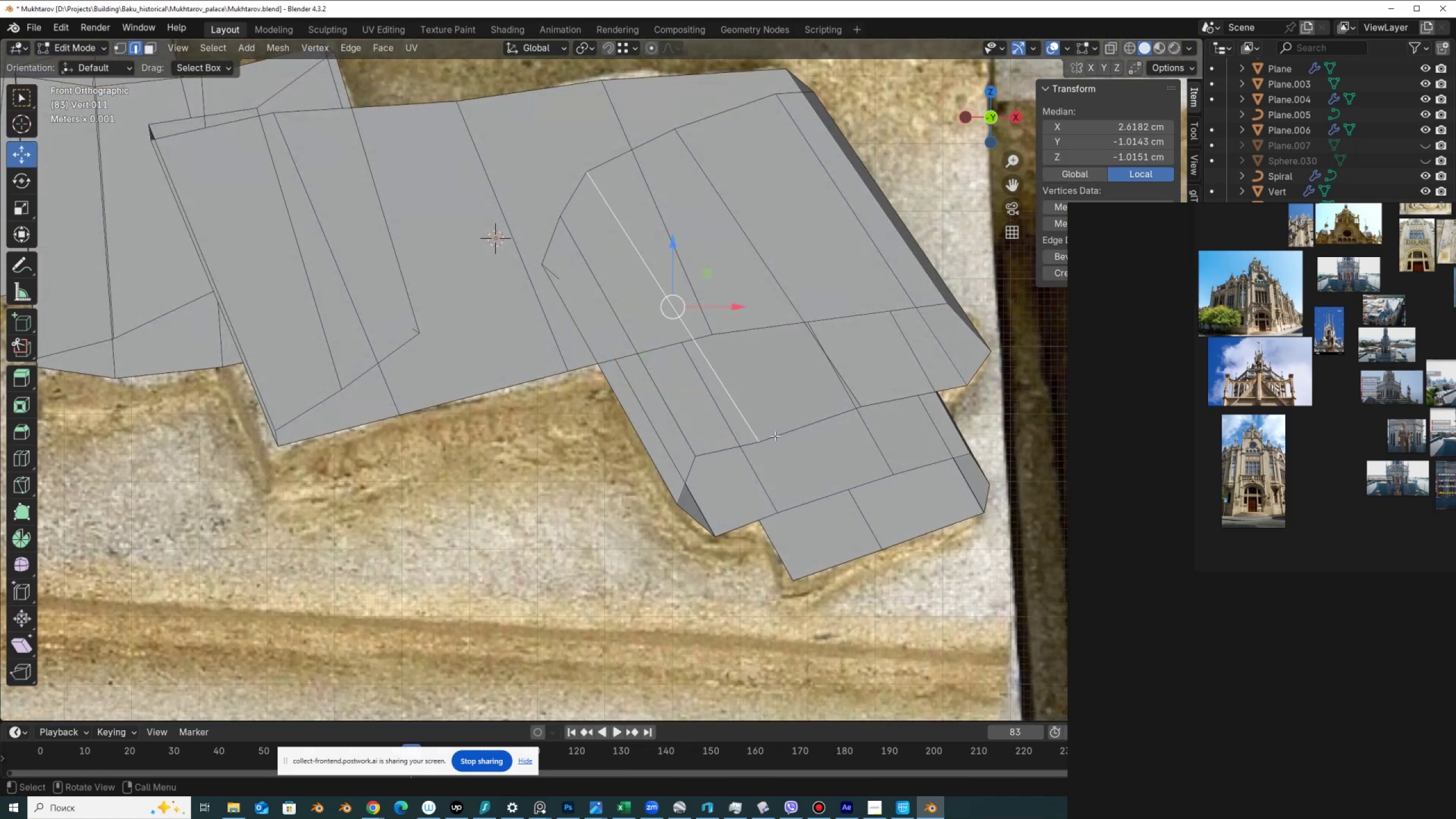 
key(Control+X)
 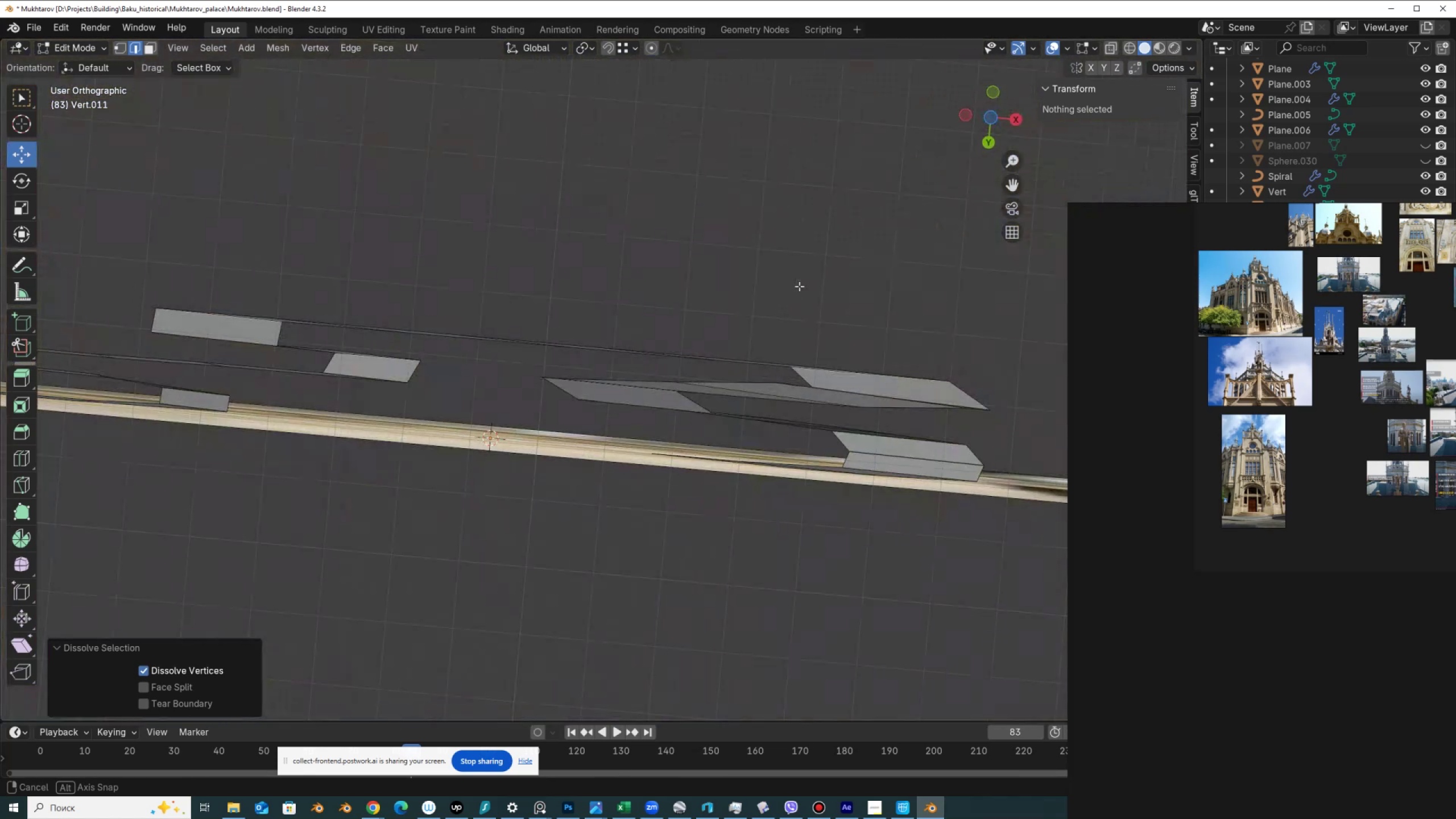 
scroll: coordinate [706, 406], scroll_direction: down, amount: 4.0
 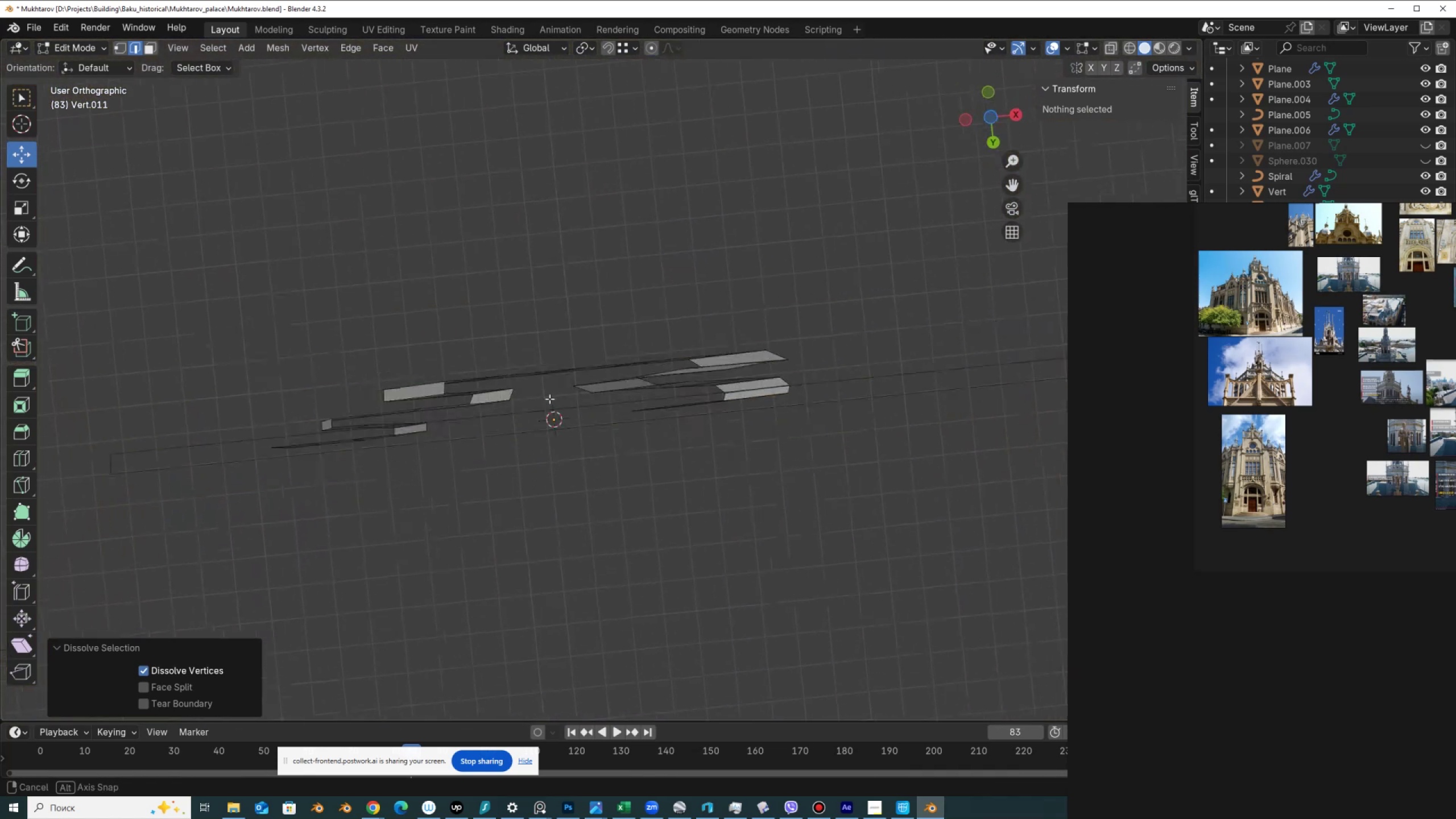 
hold_key(key=AltLeft, duration=0.75)
 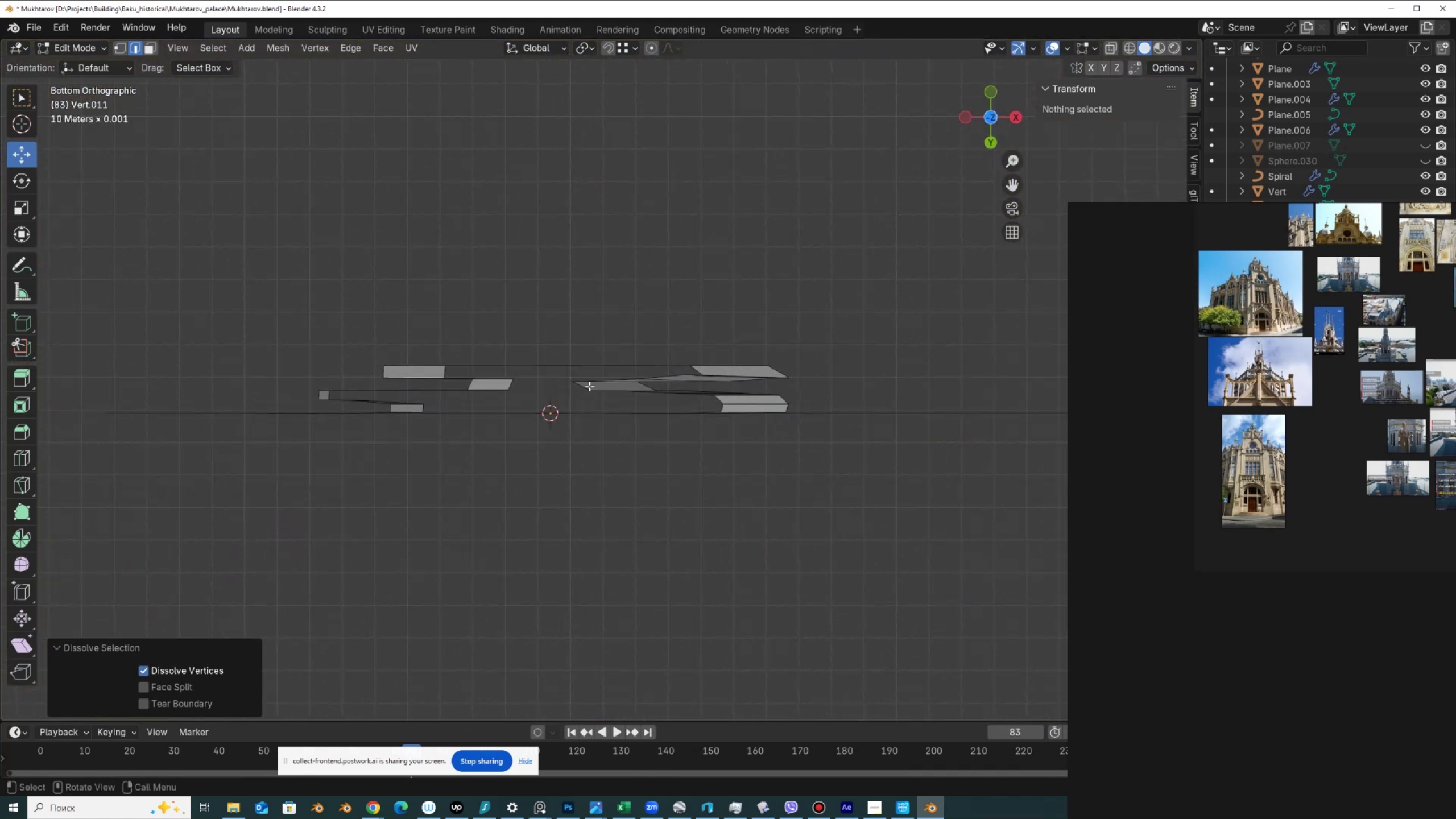 
scroll: coordinate [808, 382], scroll_direction: up, amount: 4.0
 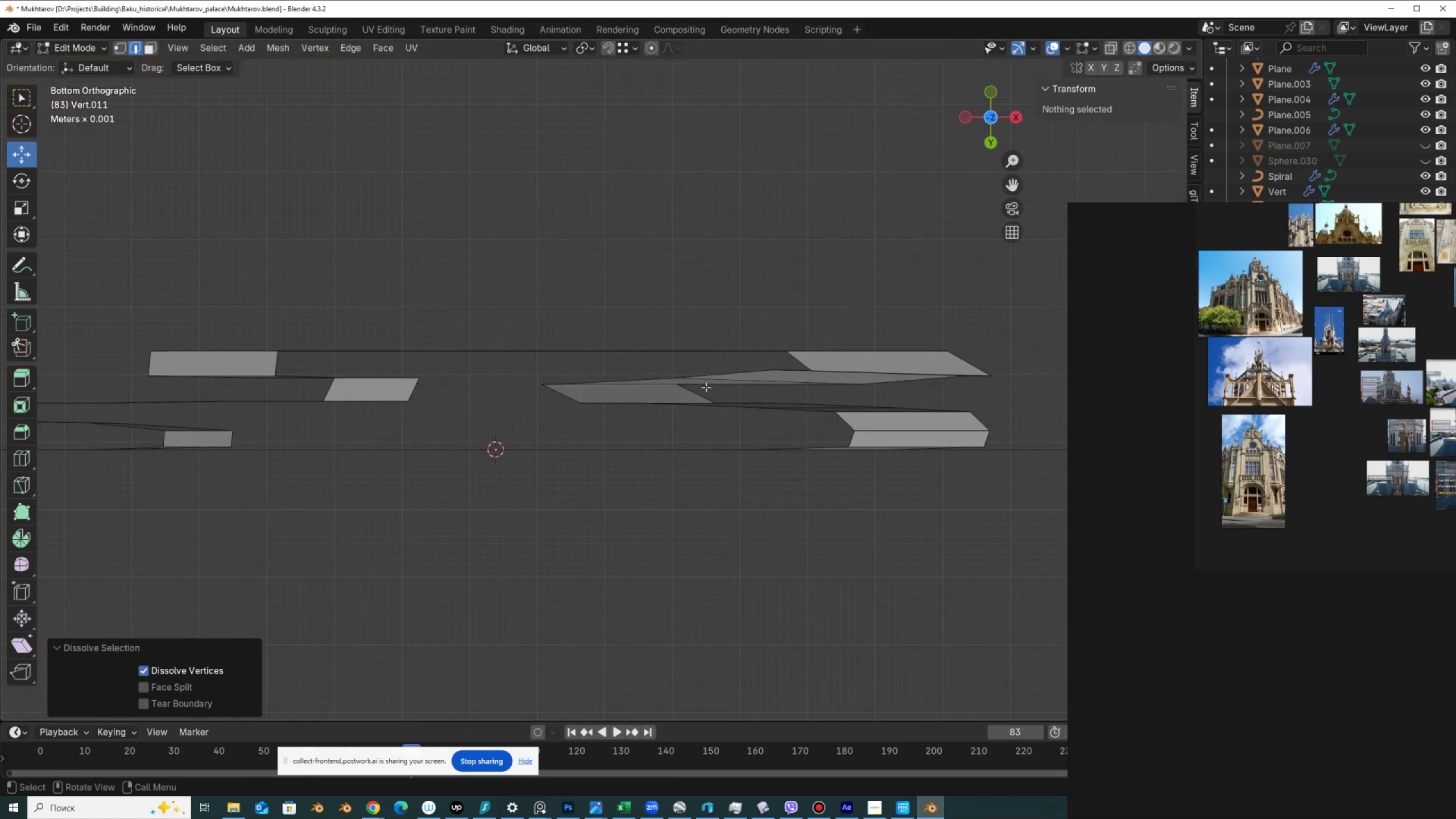 
key(3)
 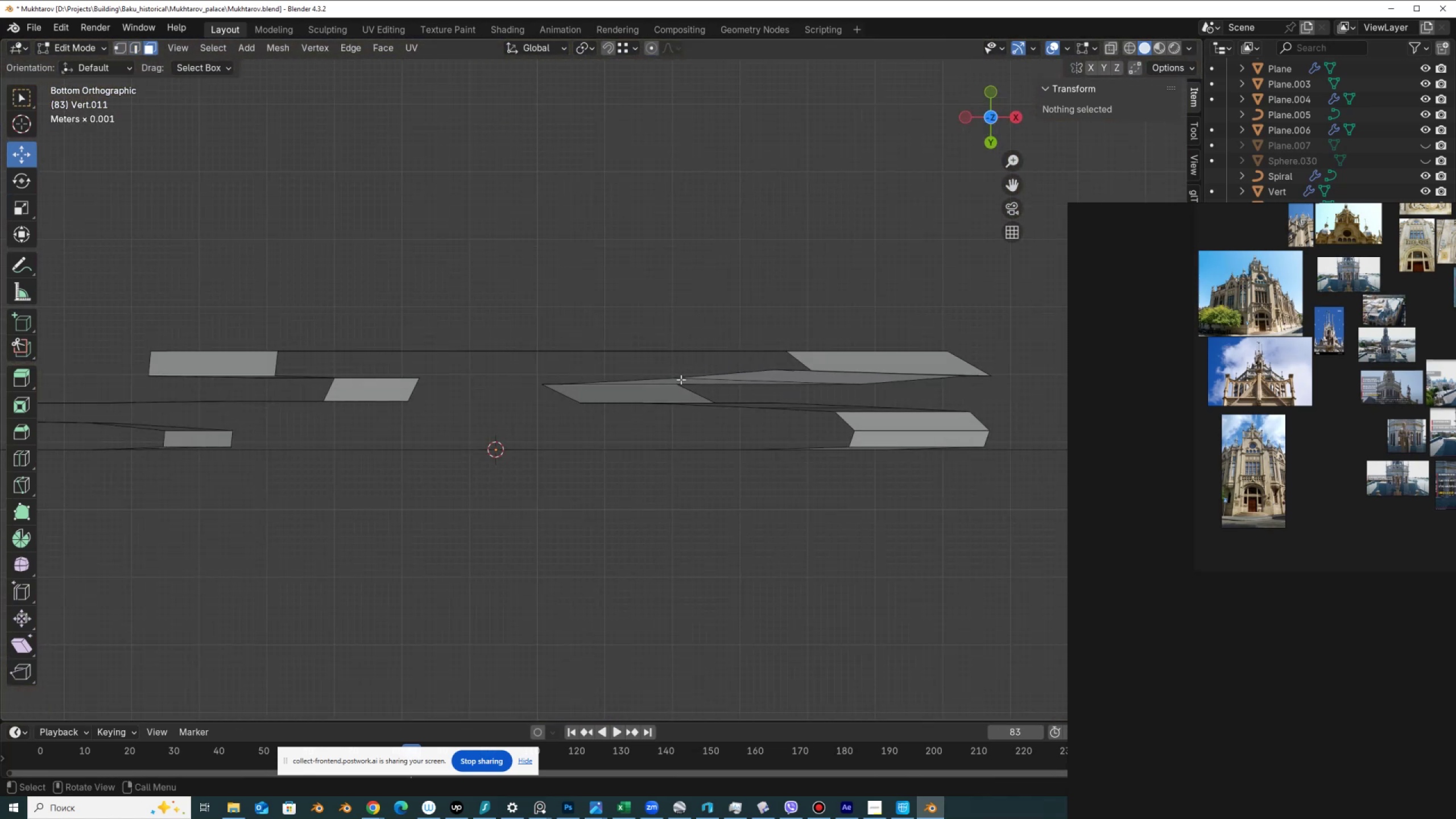 
scroll: coordinate [681, 379], scroll_direction: down, amount: 1.0
 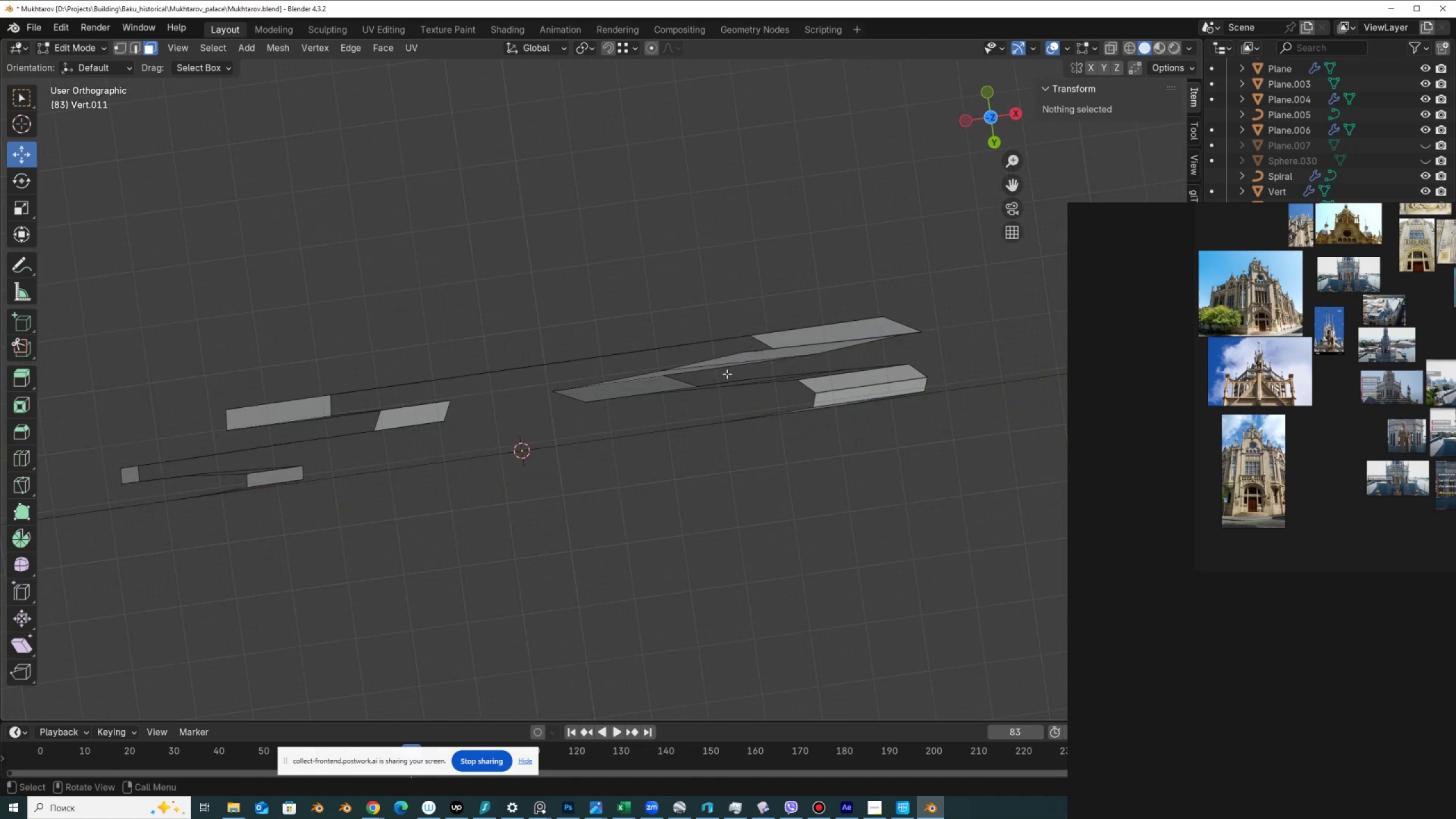 
left_click([701, 366])
 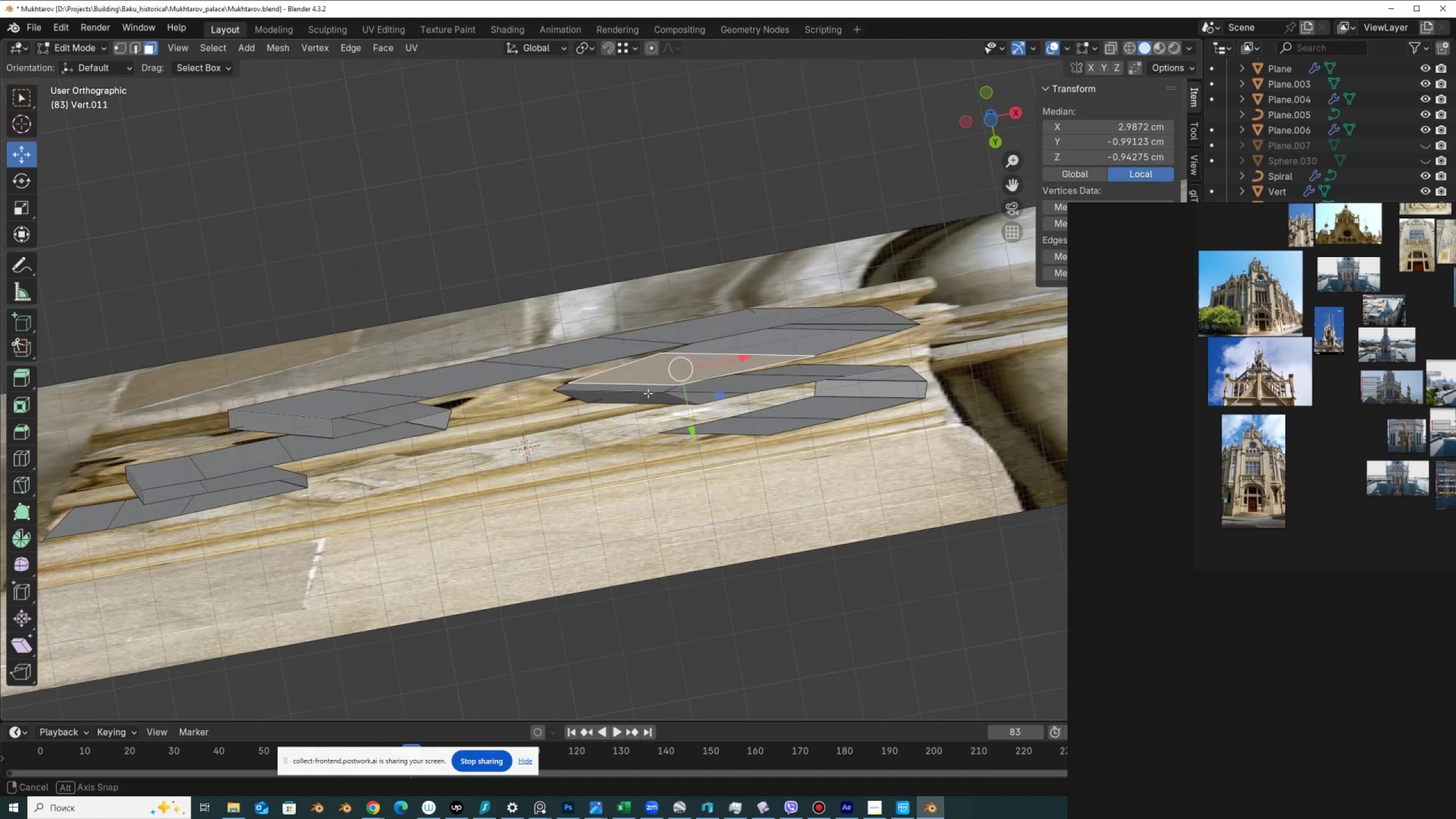 
hold_key(key=ShiftLeft, duration=0.44)
left_click([635, 386])
 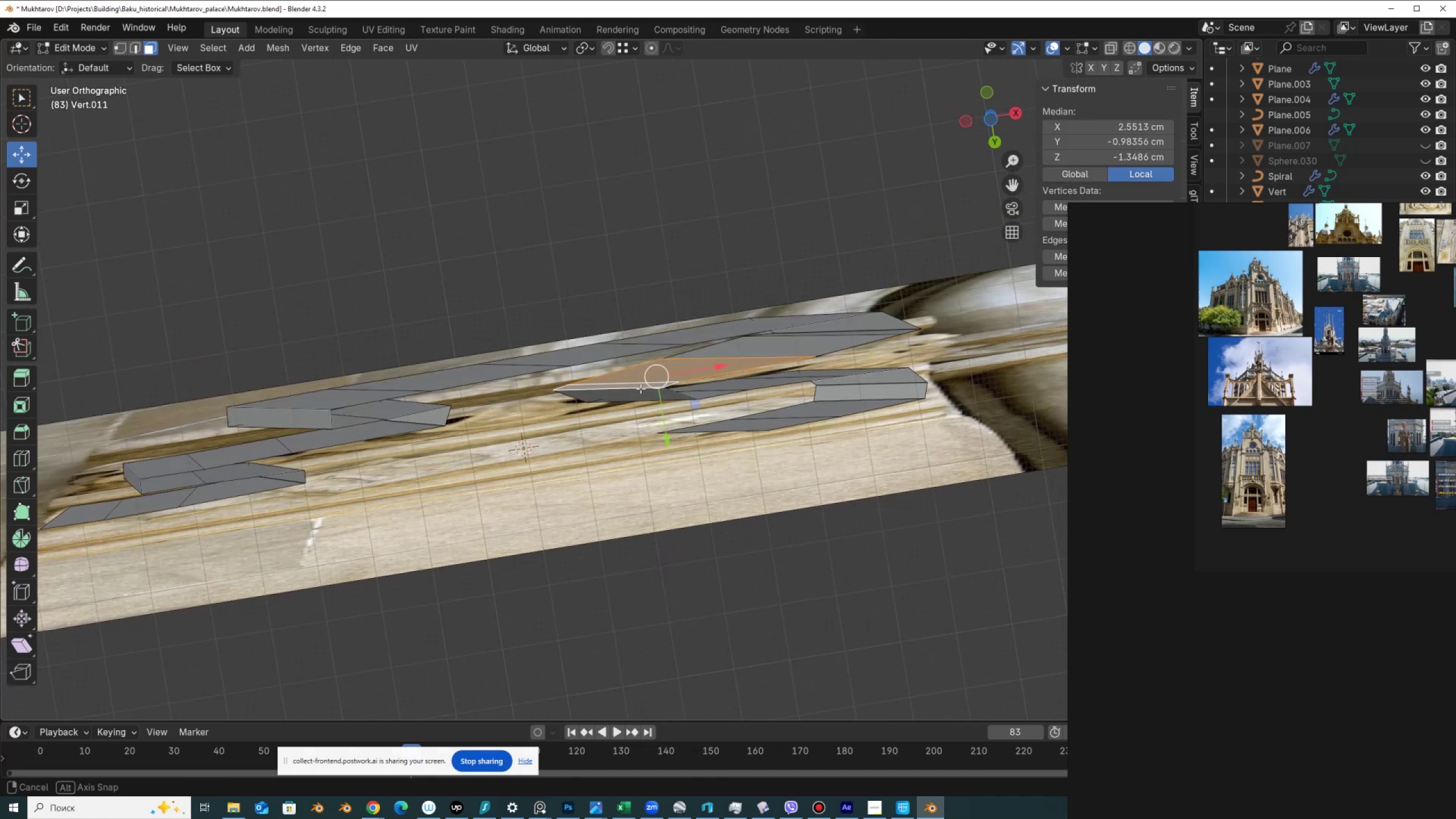 
hold_key(key=AltLeft, duration=0.53)
 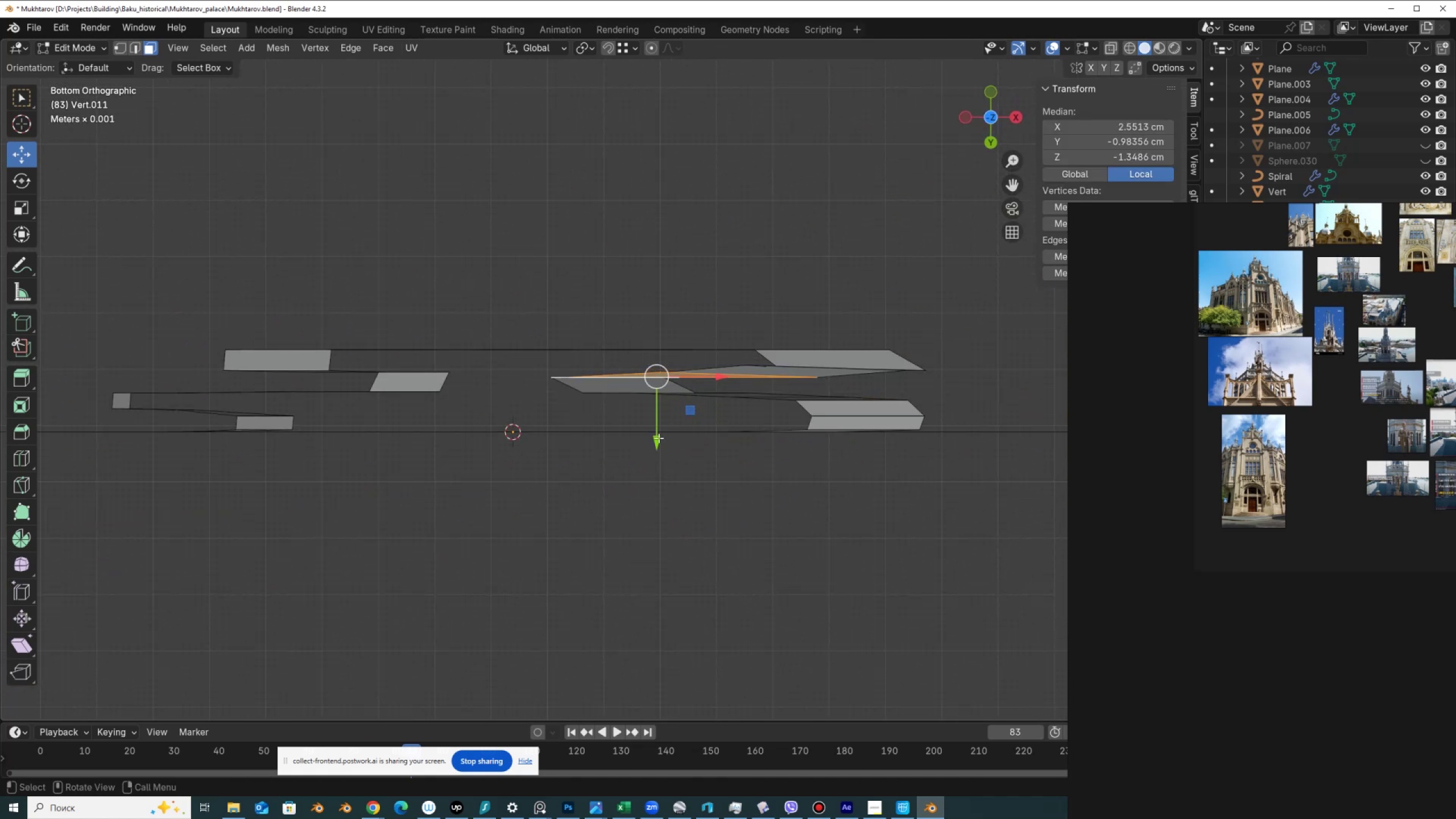 
left_click_drag(start_coordinate=[658, 438], to_coordinate=[924, 373])
 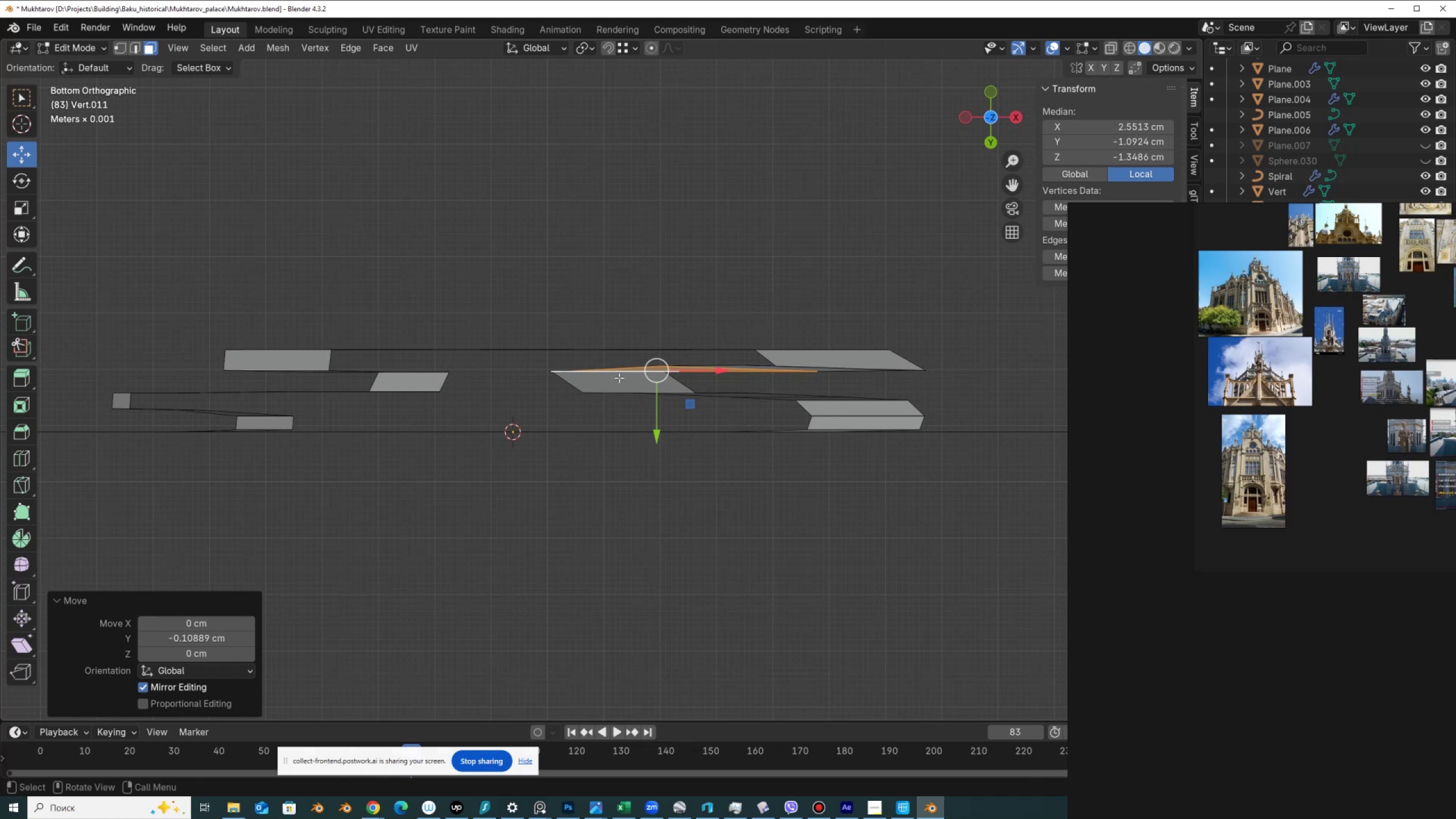 
hold_key(key=ControlLeft, duration=1.53)
 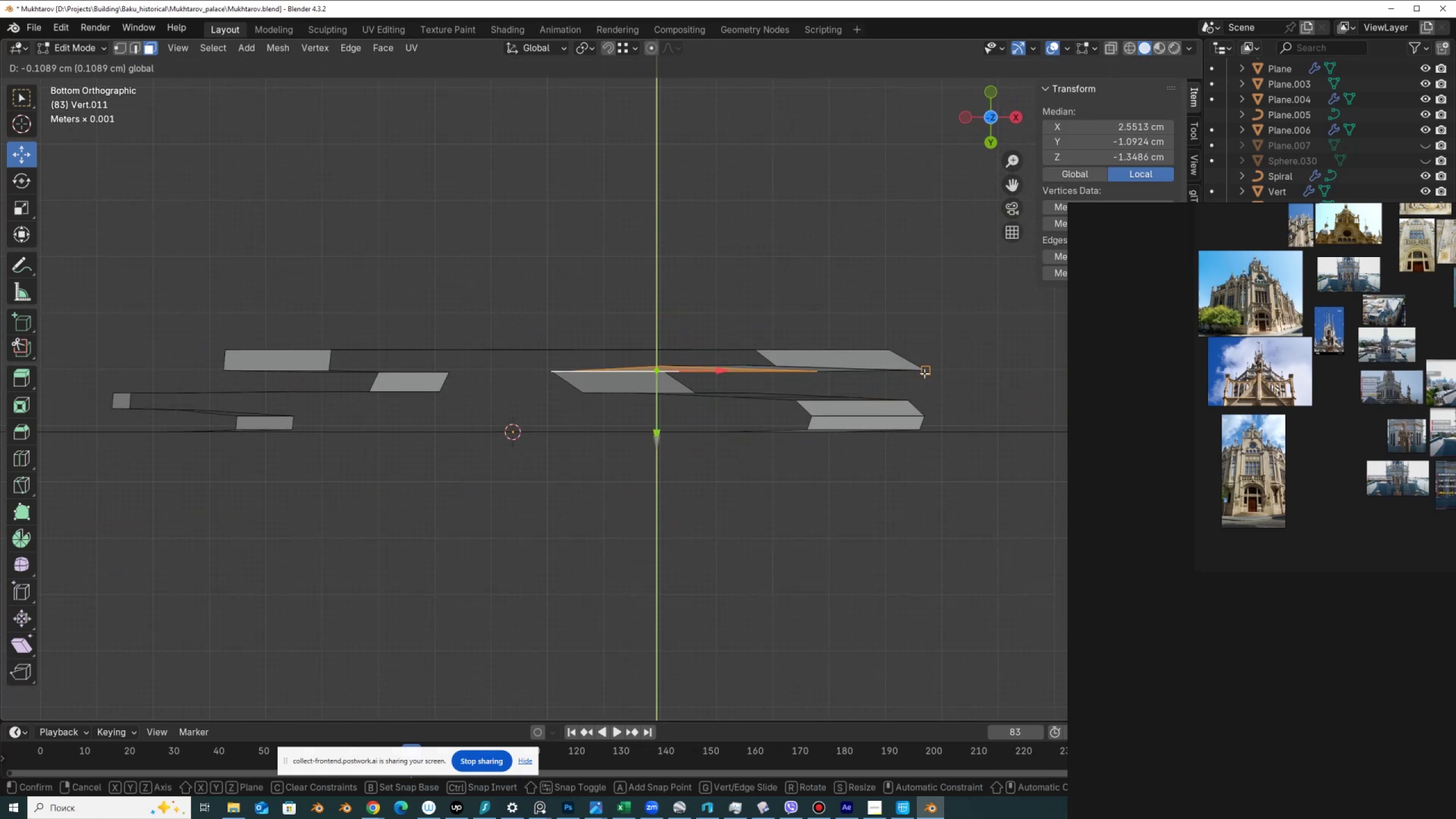 
hold_key(key=ControlLeft, duration=0.54)
 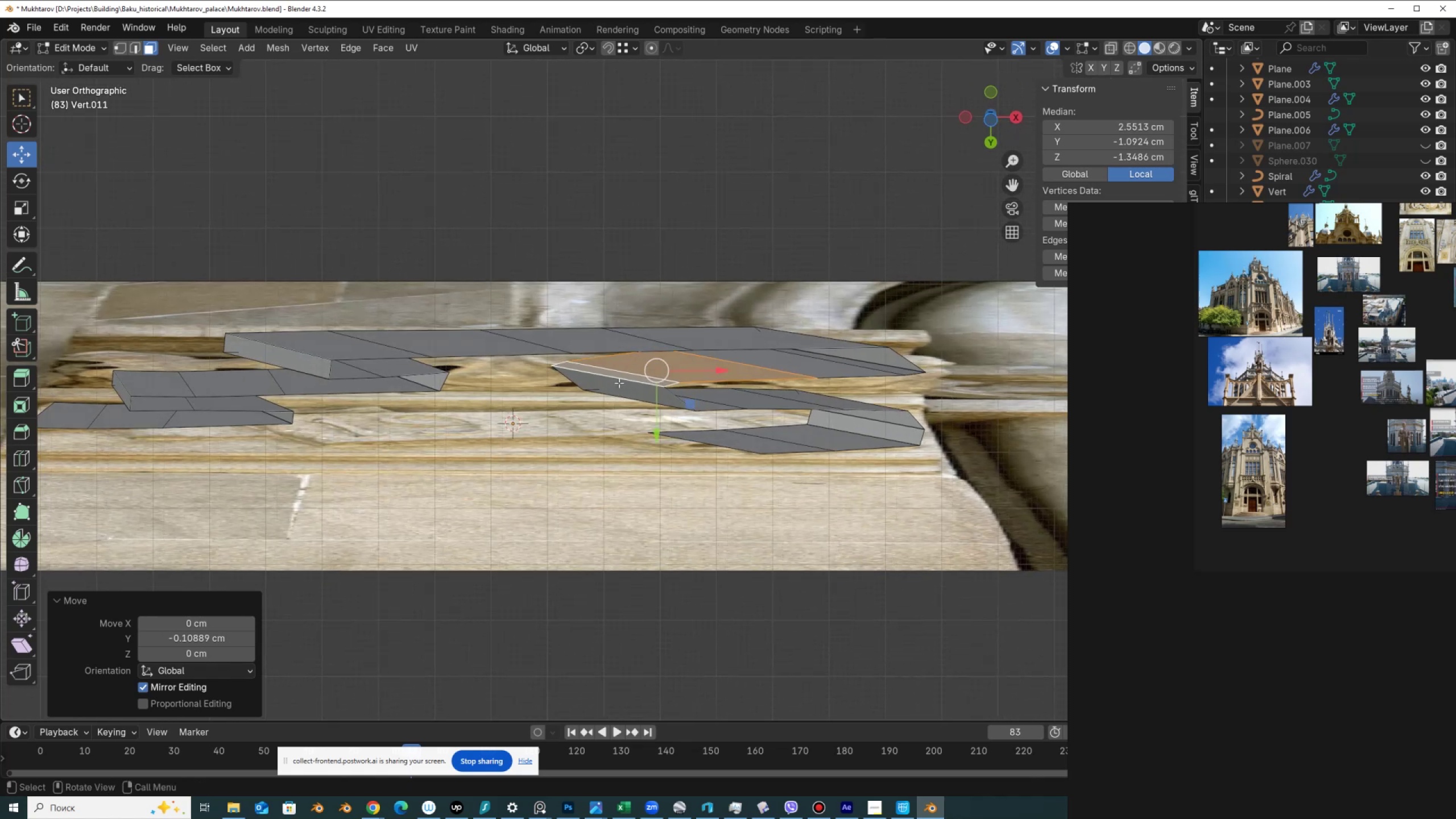 
left_click([624, 375])
 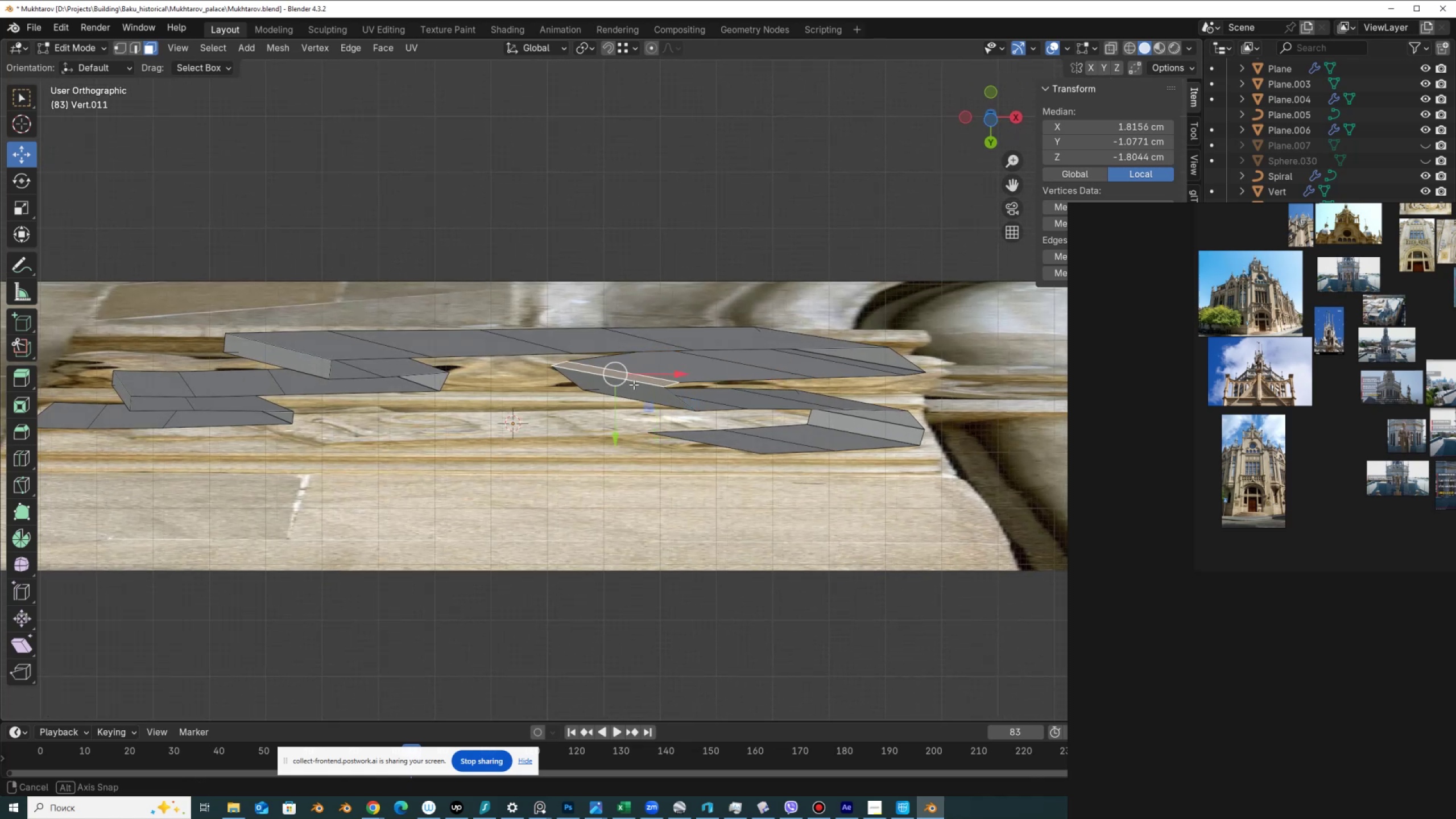 
hold_key(key=AltLeft, duration=0.62)
 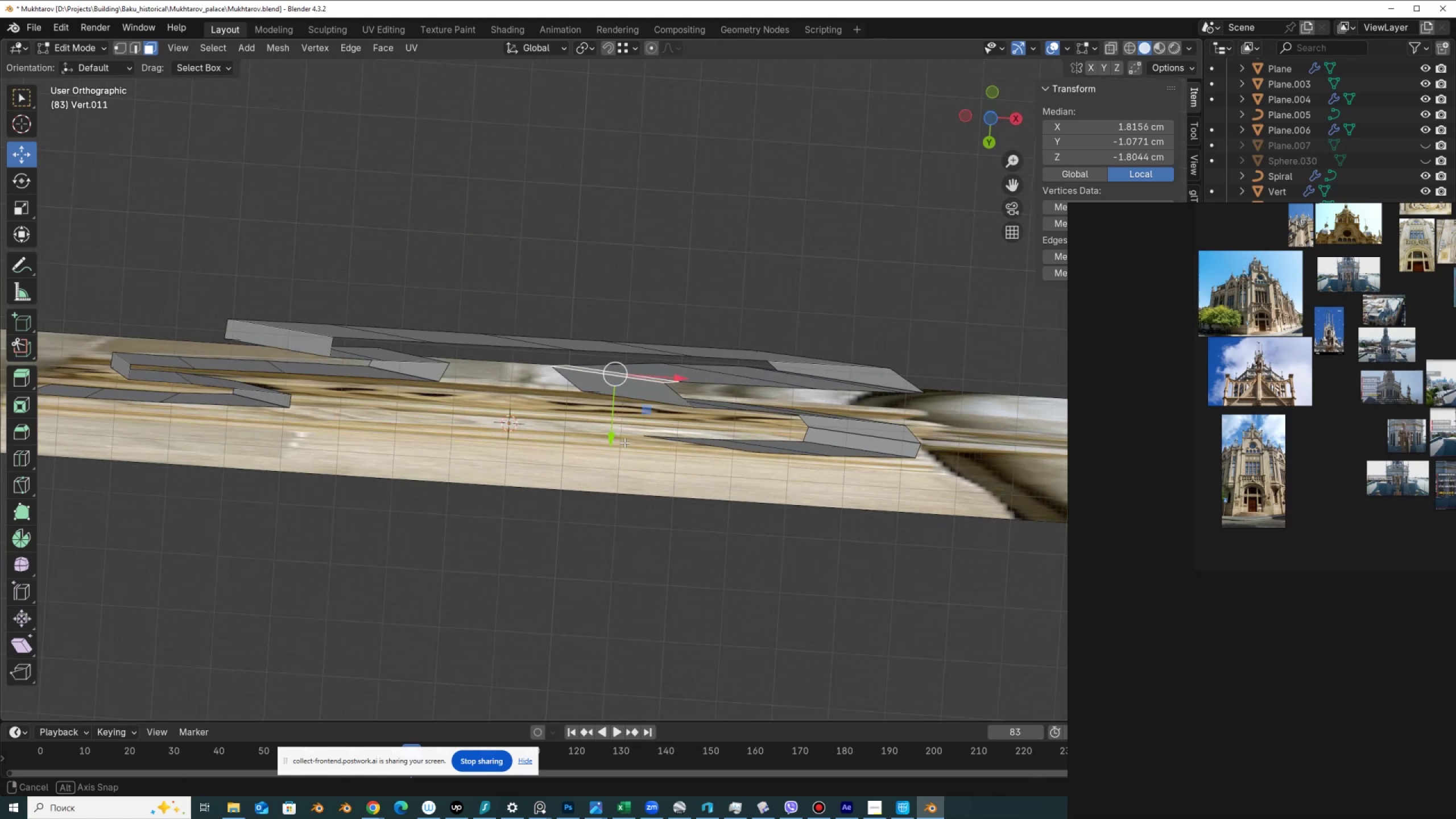 
hold_key(key=AltLeft, duration=0.52)
 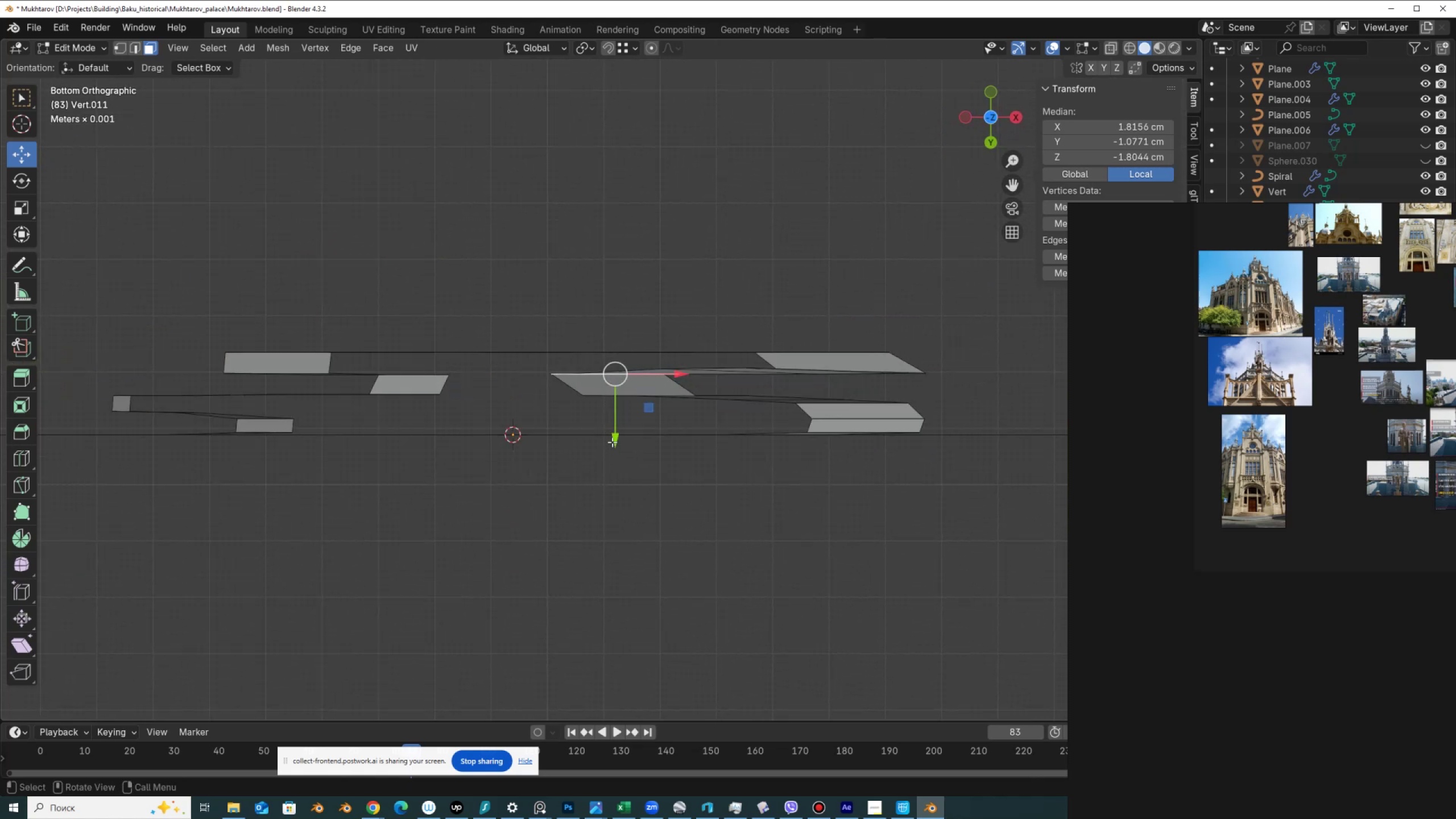 
left_click_drag(start_coordinate=[616, 435], to_coordinate=[814, 428])
 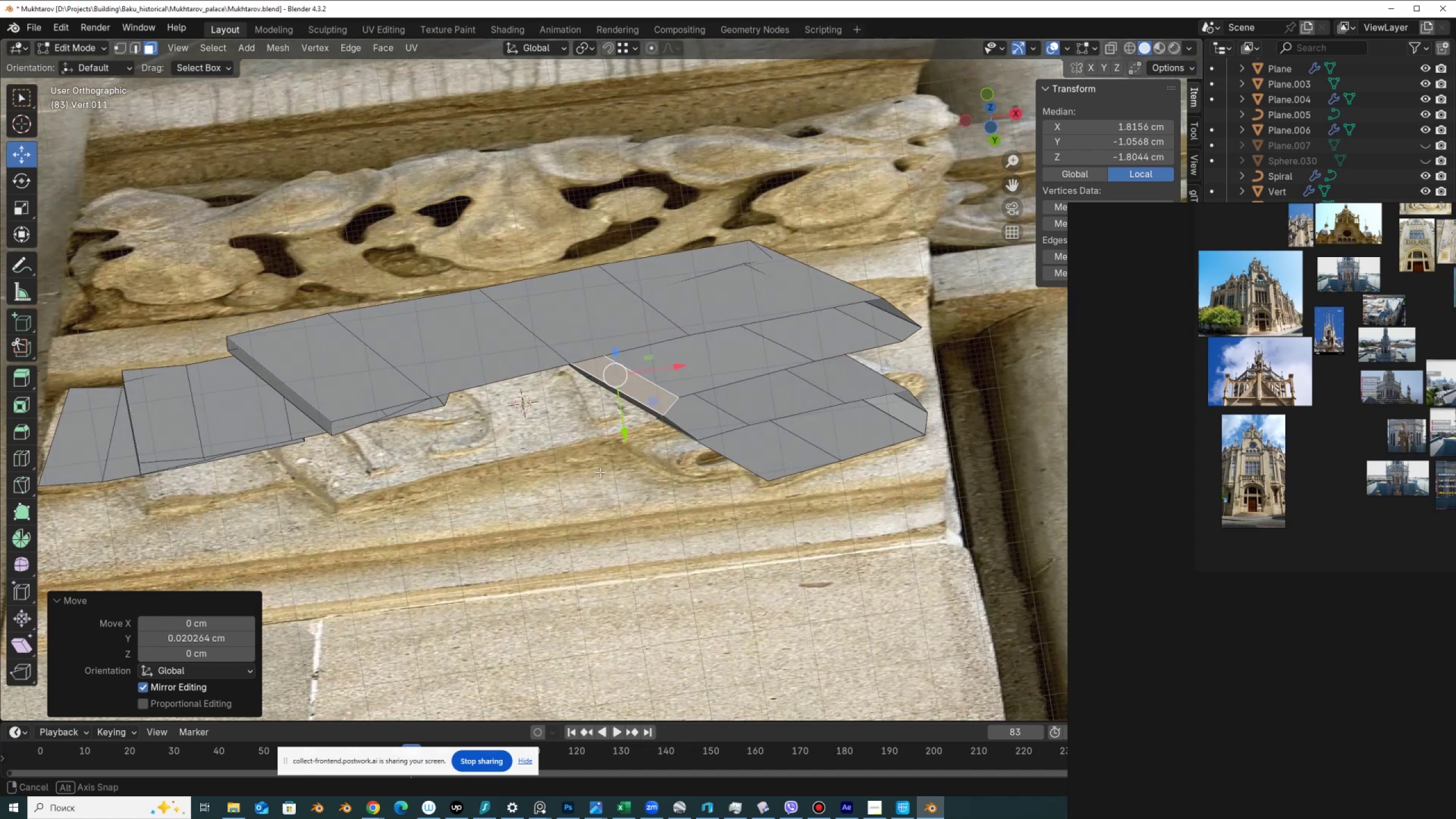 
hold_key(key=ControlLeft, duration=1.54)
 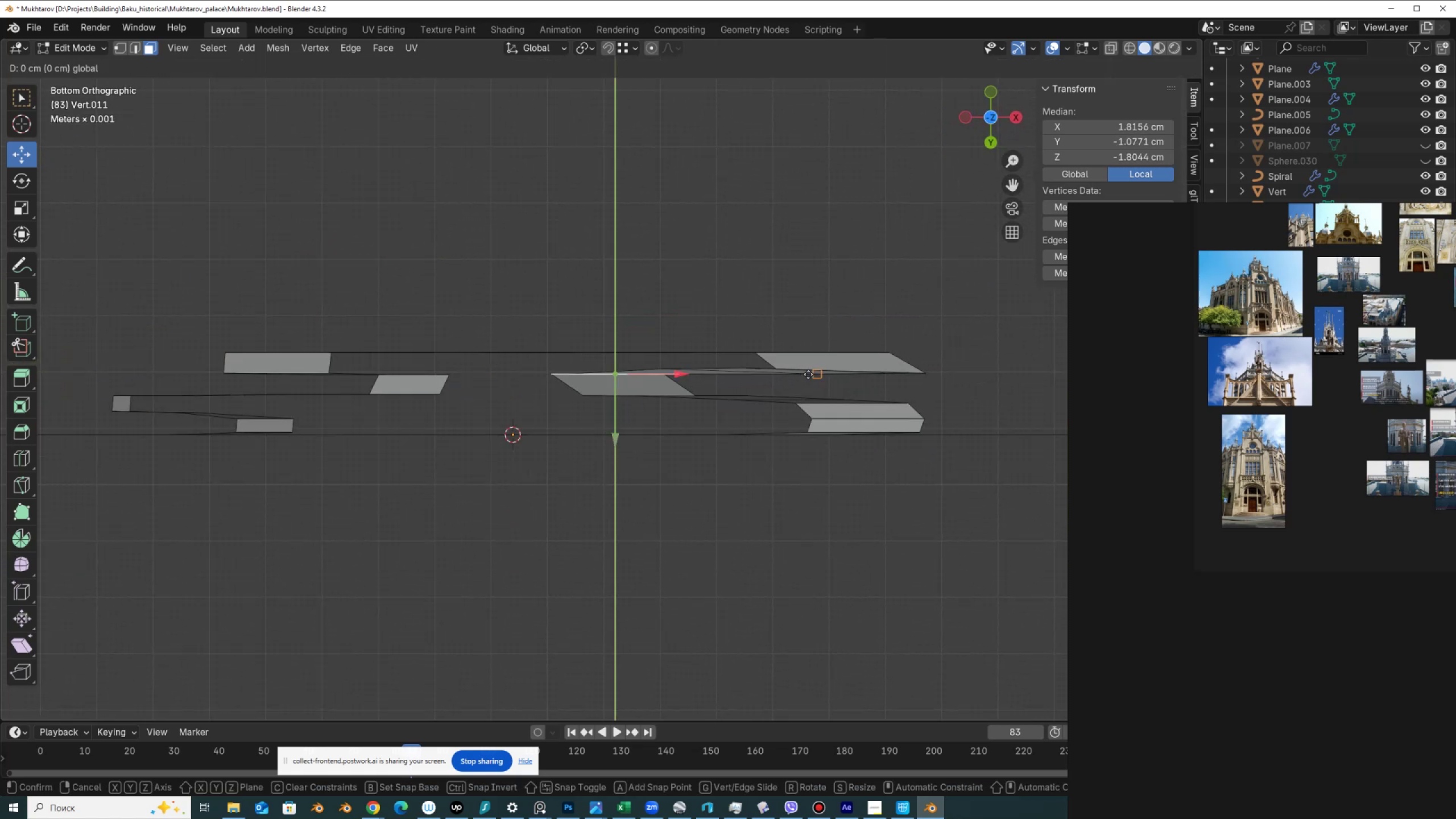 
hold_key(key=ControlLeft, duration=1.51)
 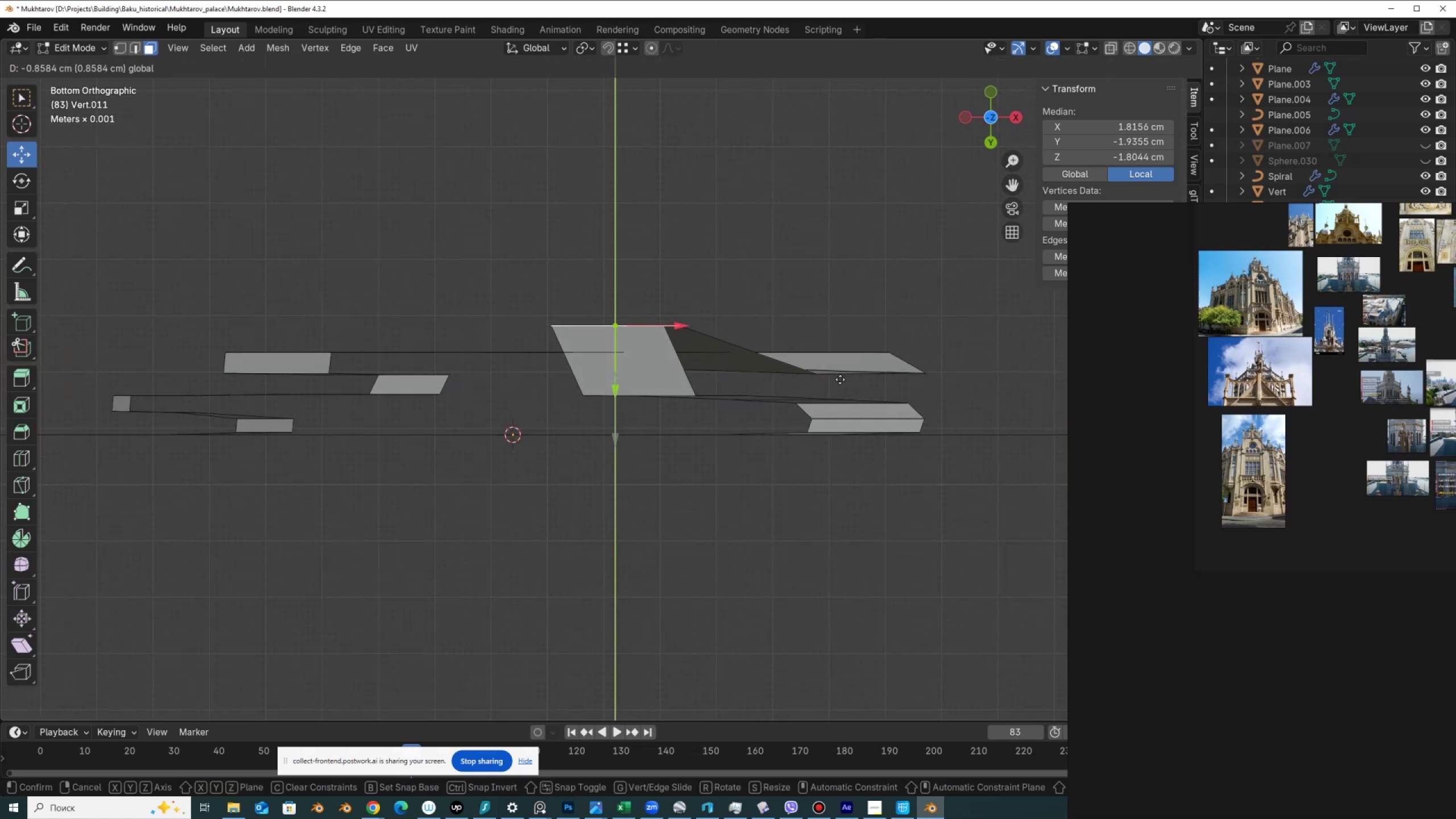 
hold_key(key=ControlLeft, duration=0.67)
 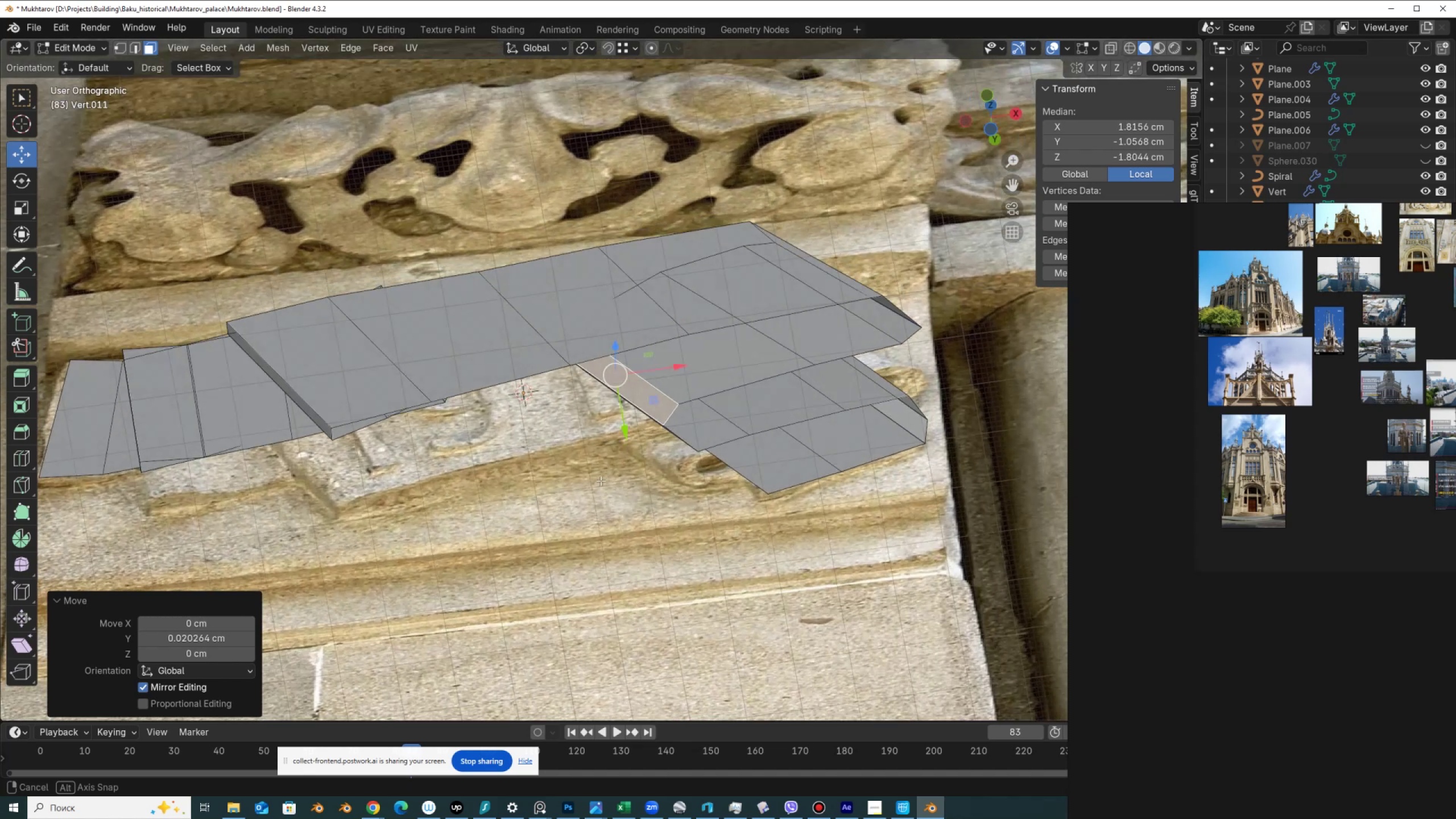 
scroll: coordinate [615, 494], scroll_direction: down, amount: 3.0
 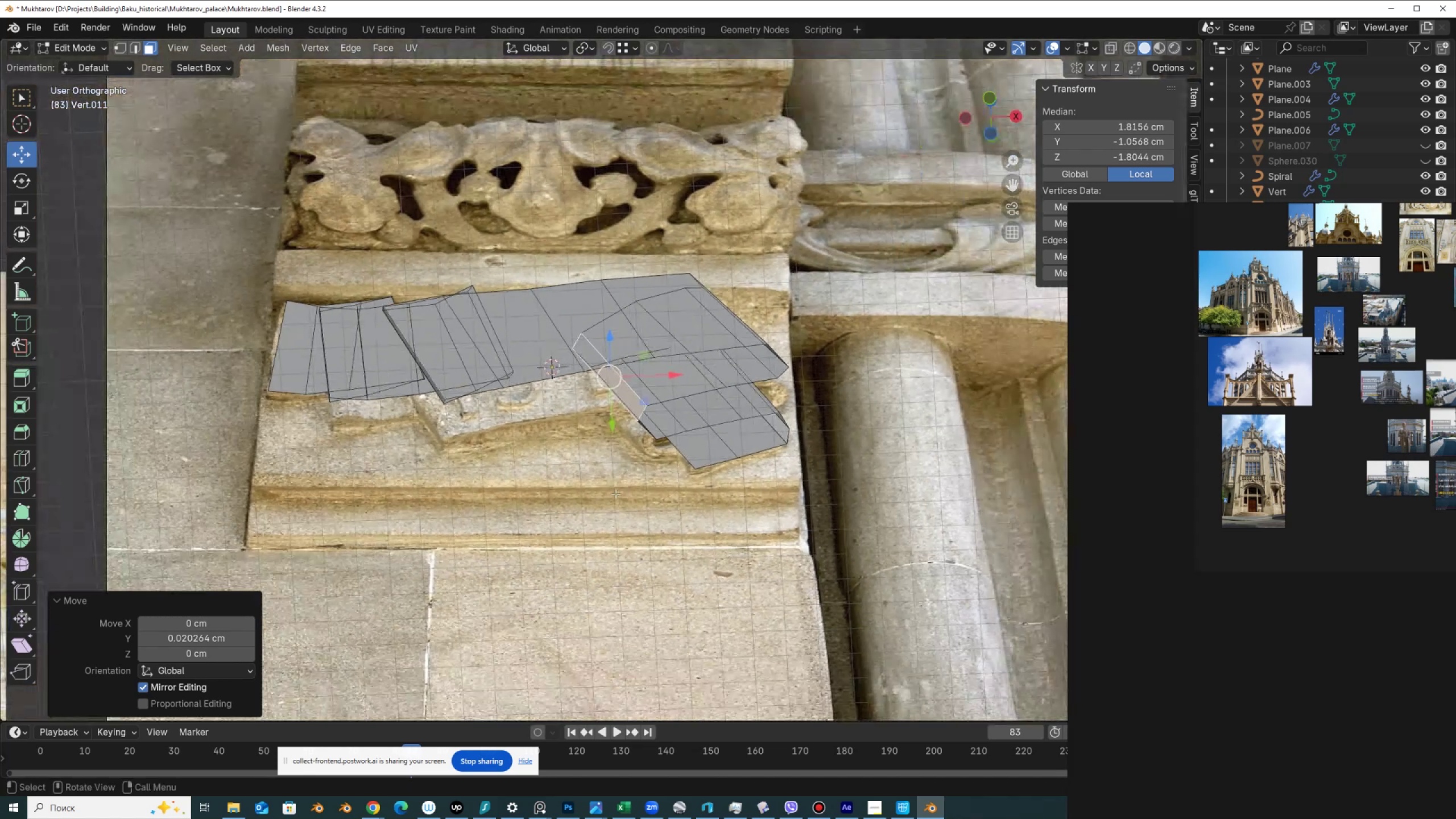 
hold_key(key=ShiftLeft, duration=0.34)
 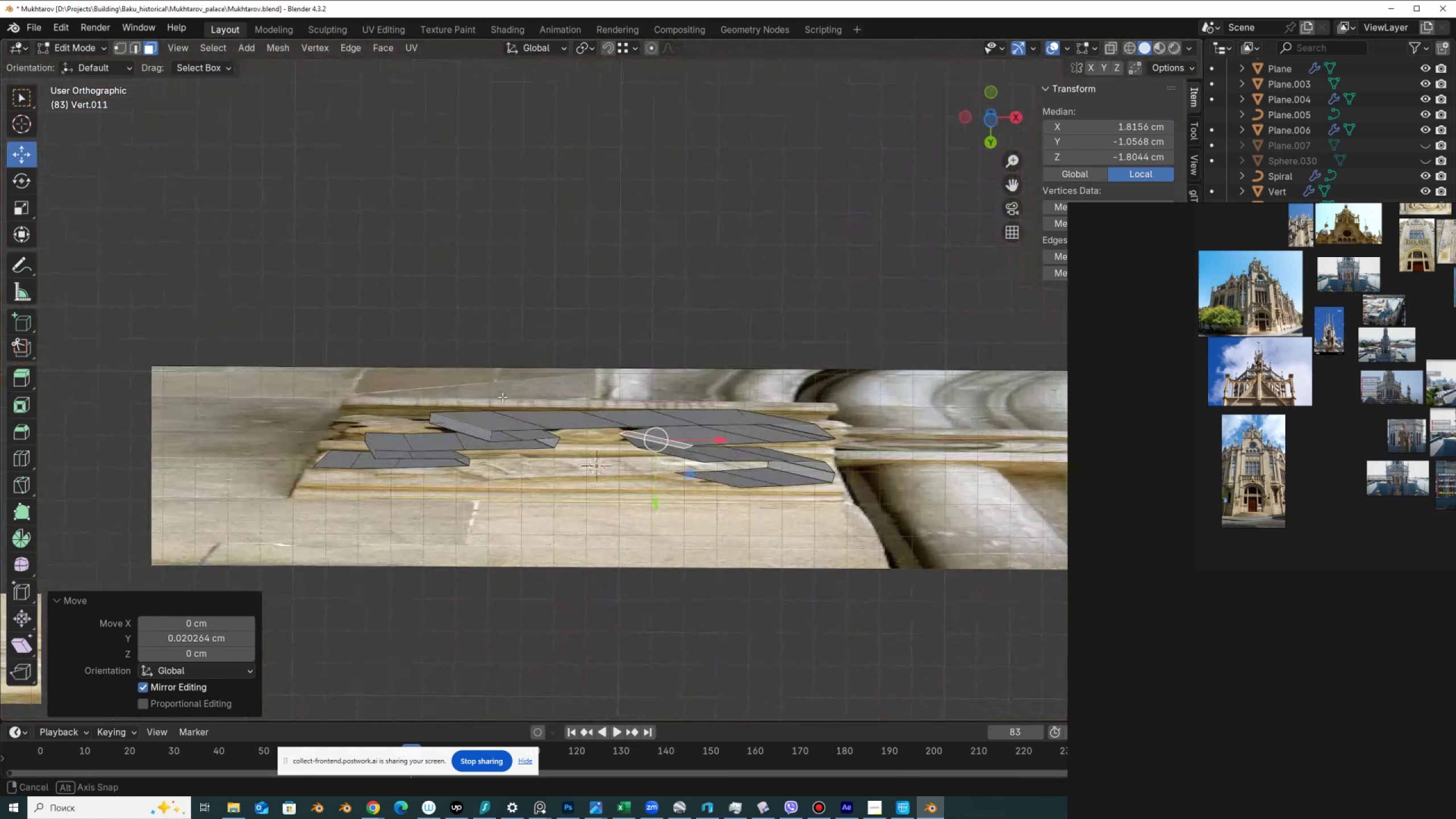 
scroll: coordinate [502, 397], scroll_direction: up, amount: 1.0
 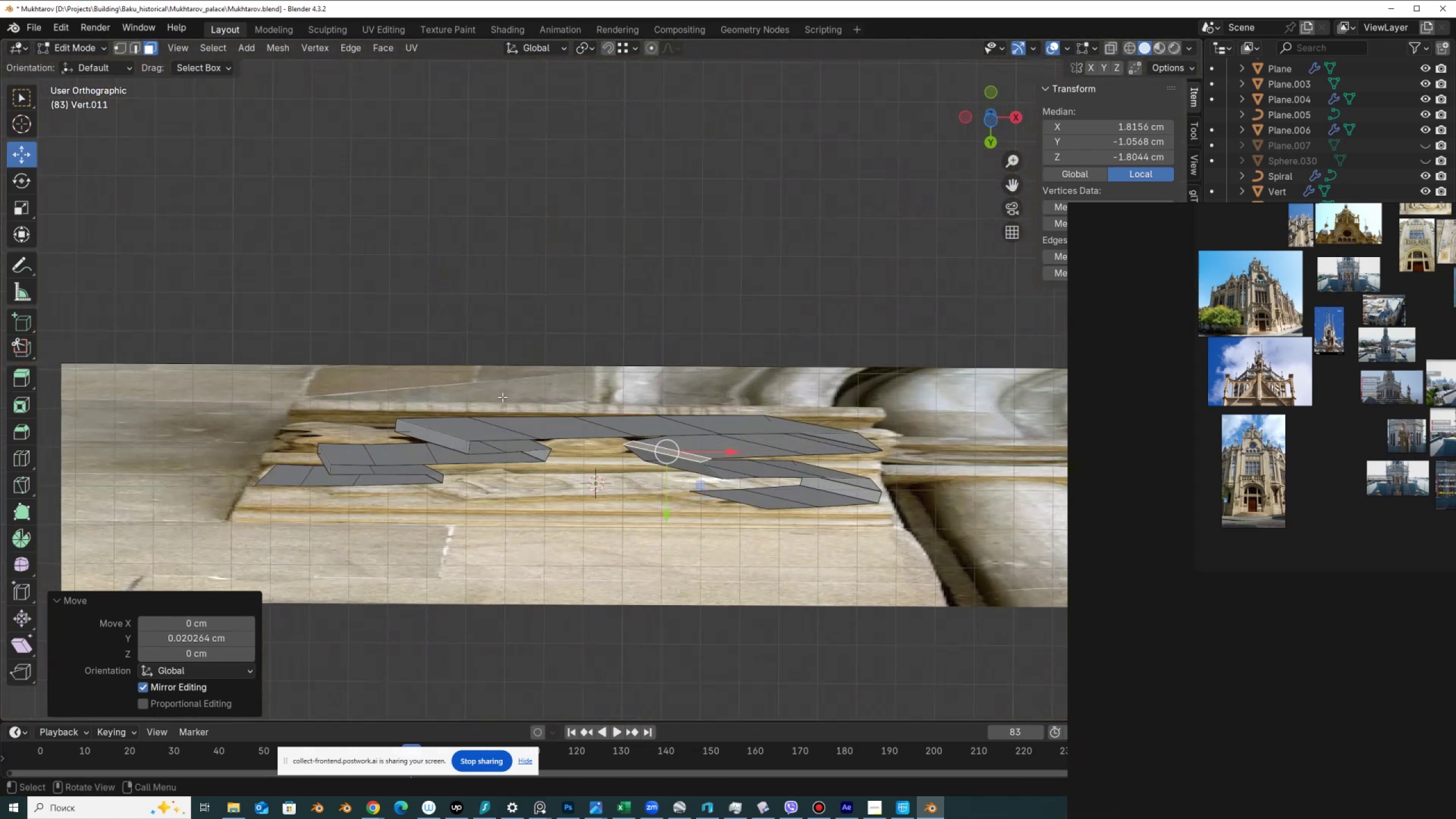 
key(A)
 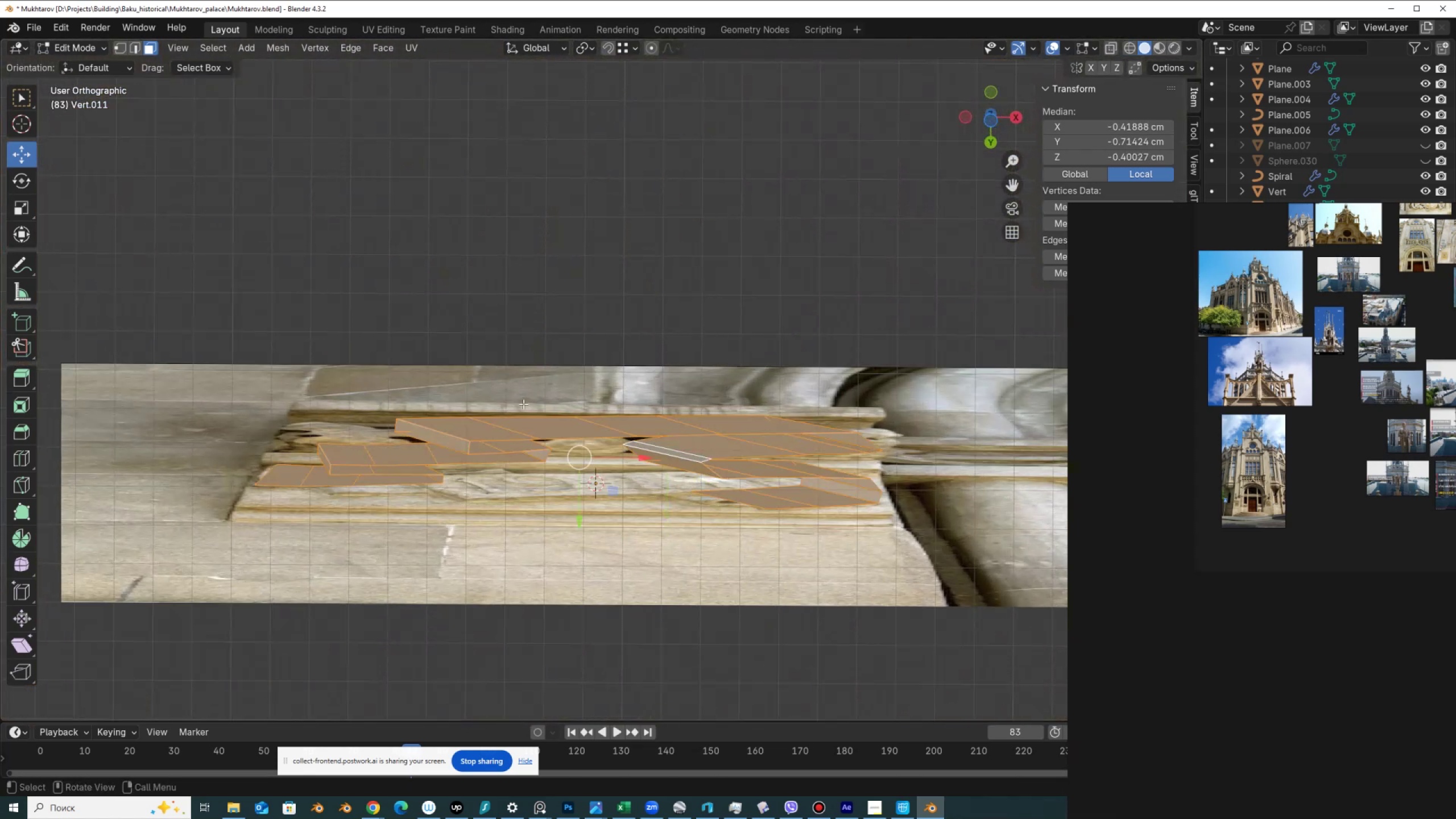 
right_click([526, 400])
 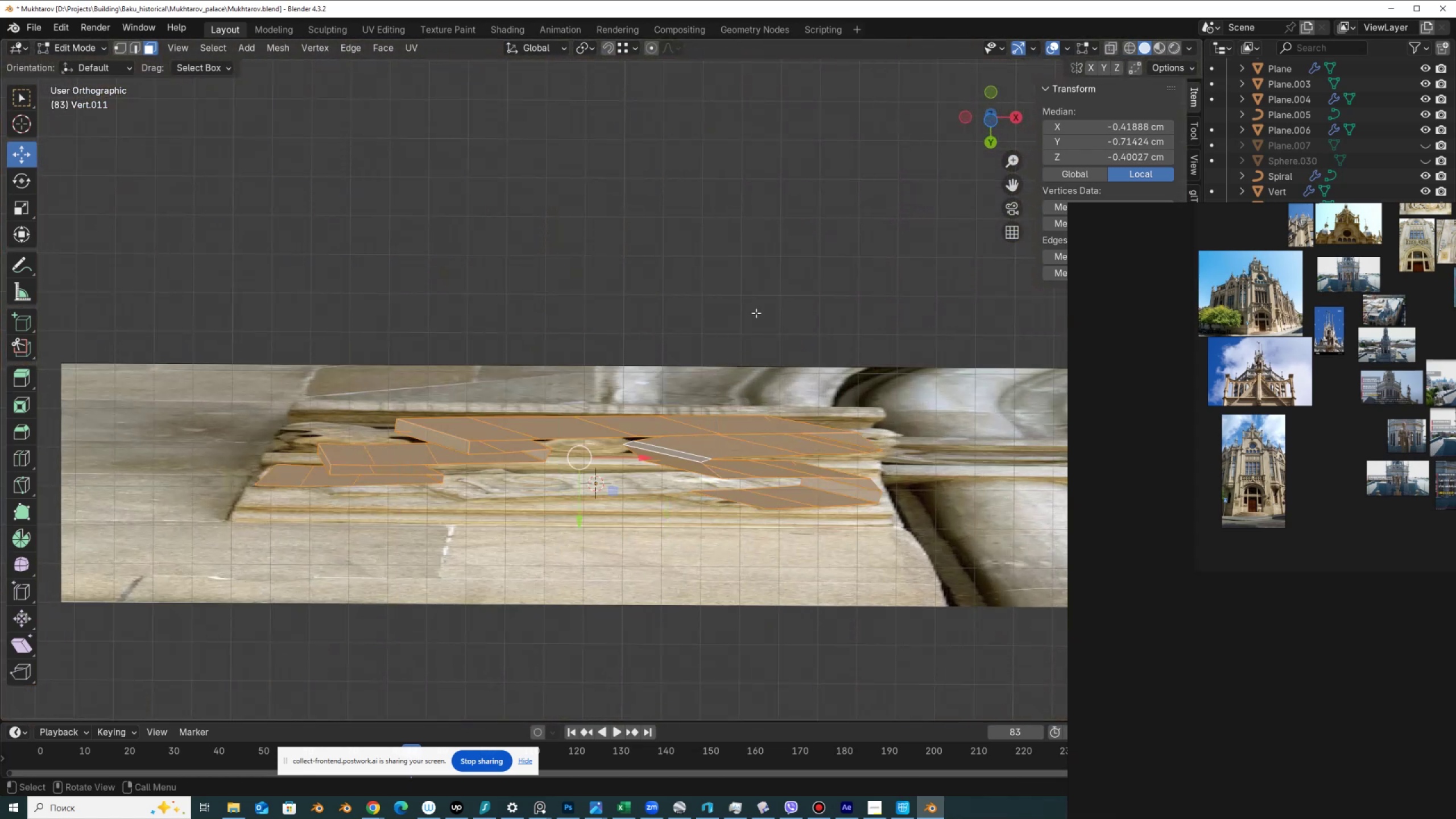 
key(3)
 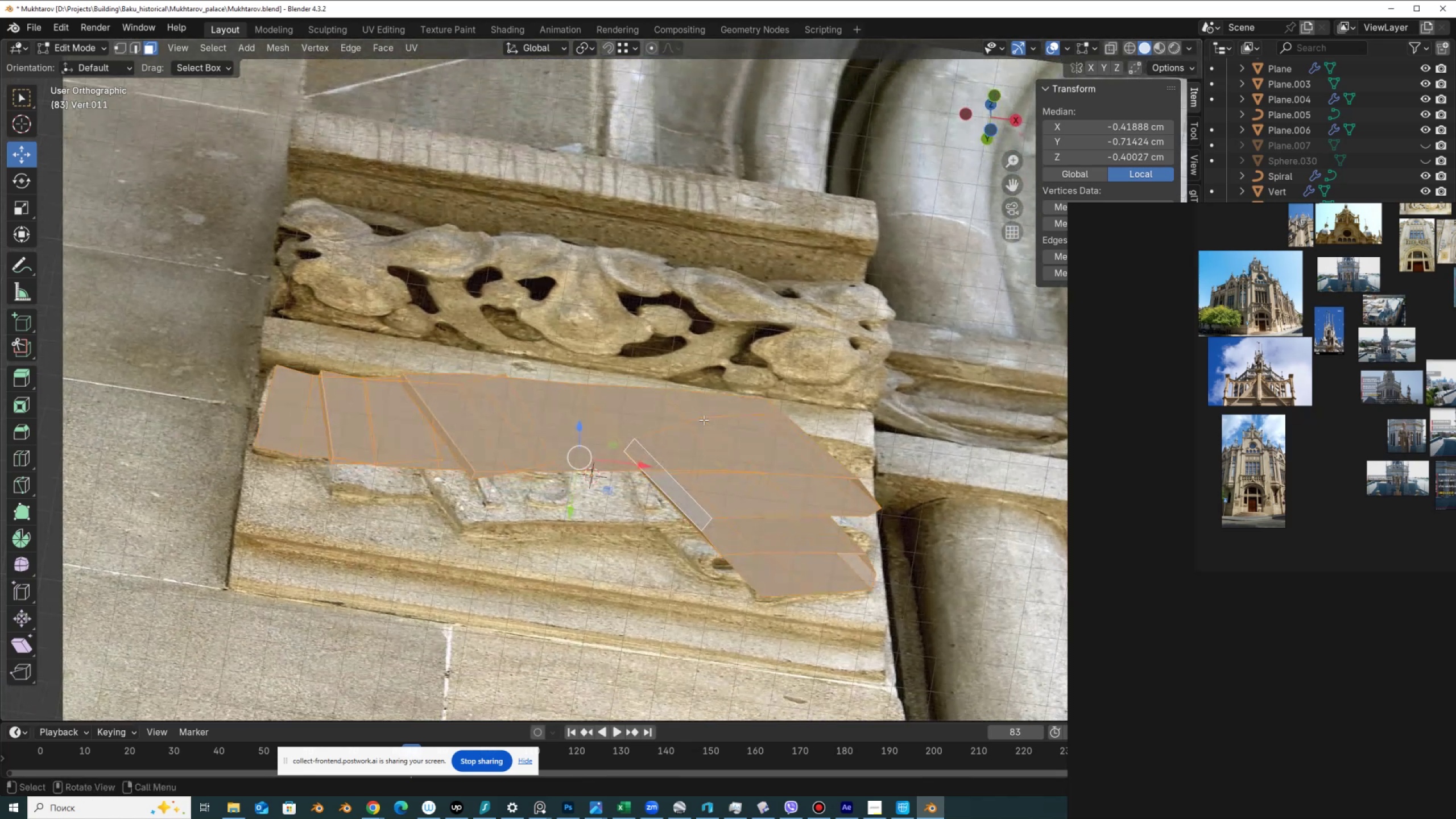 
key(Tab)
 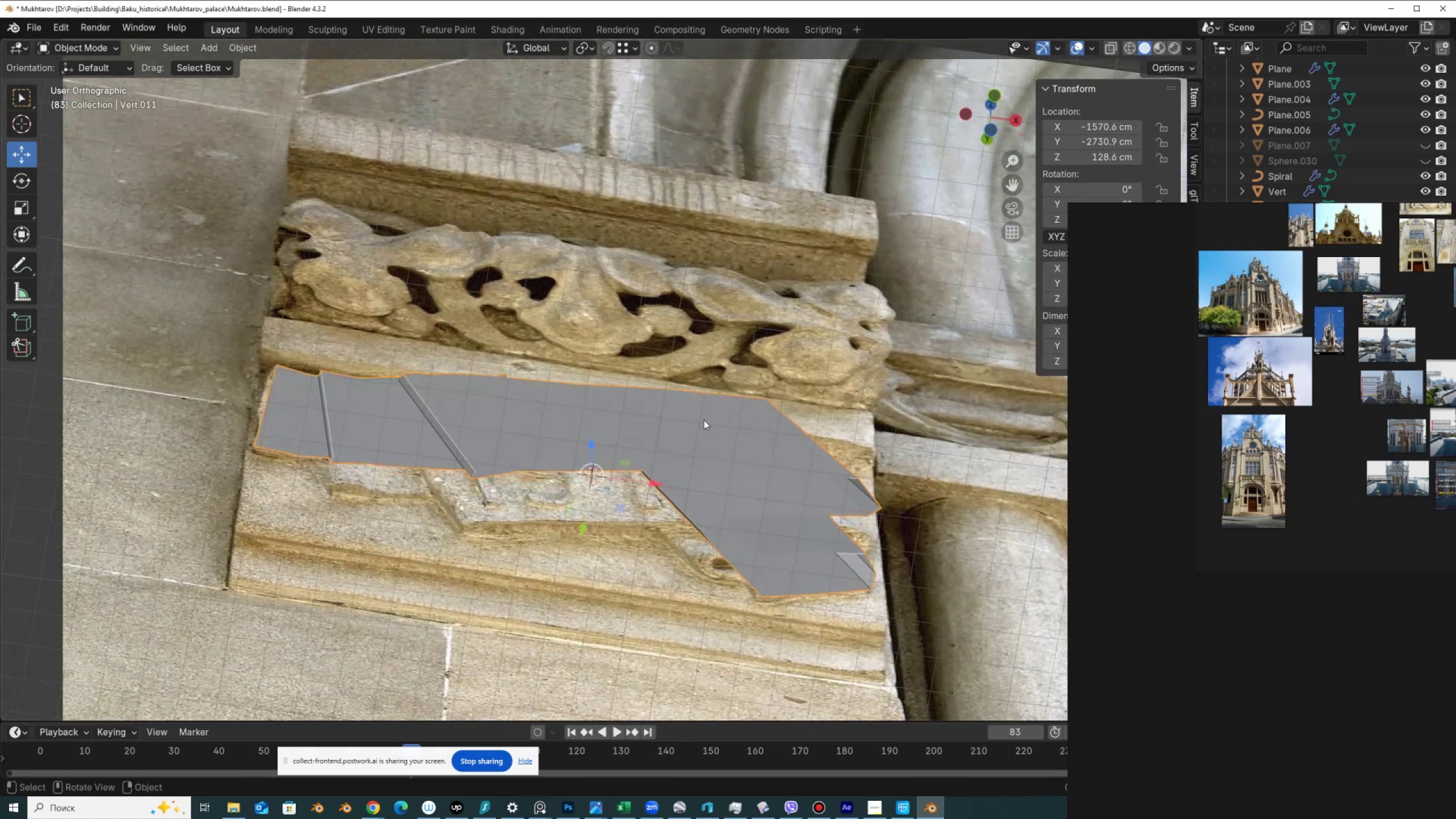 
key(Control+1)
 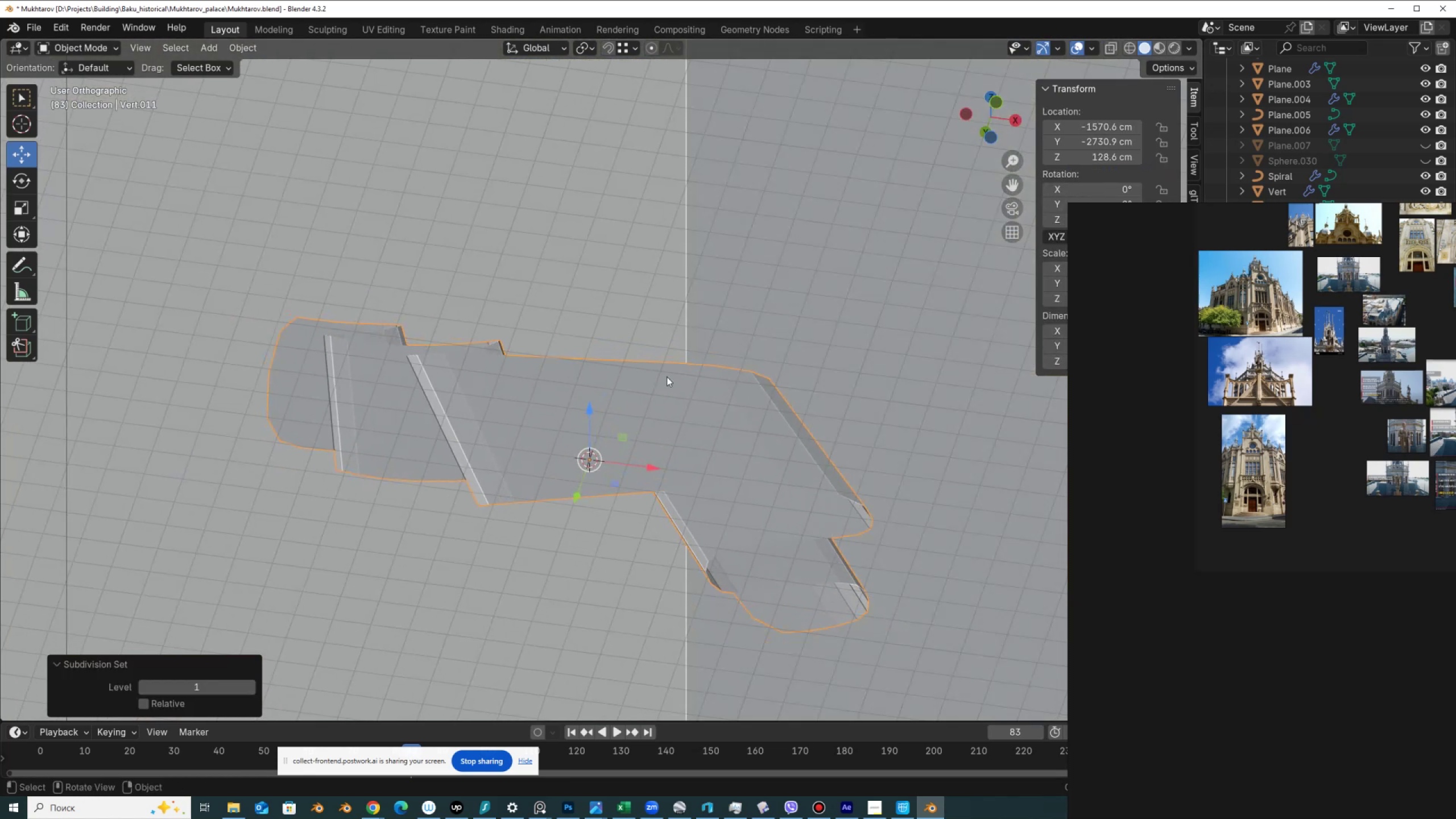 
scroll: coordinate [753, 379], scroll_direction: down, amount: 1.0
 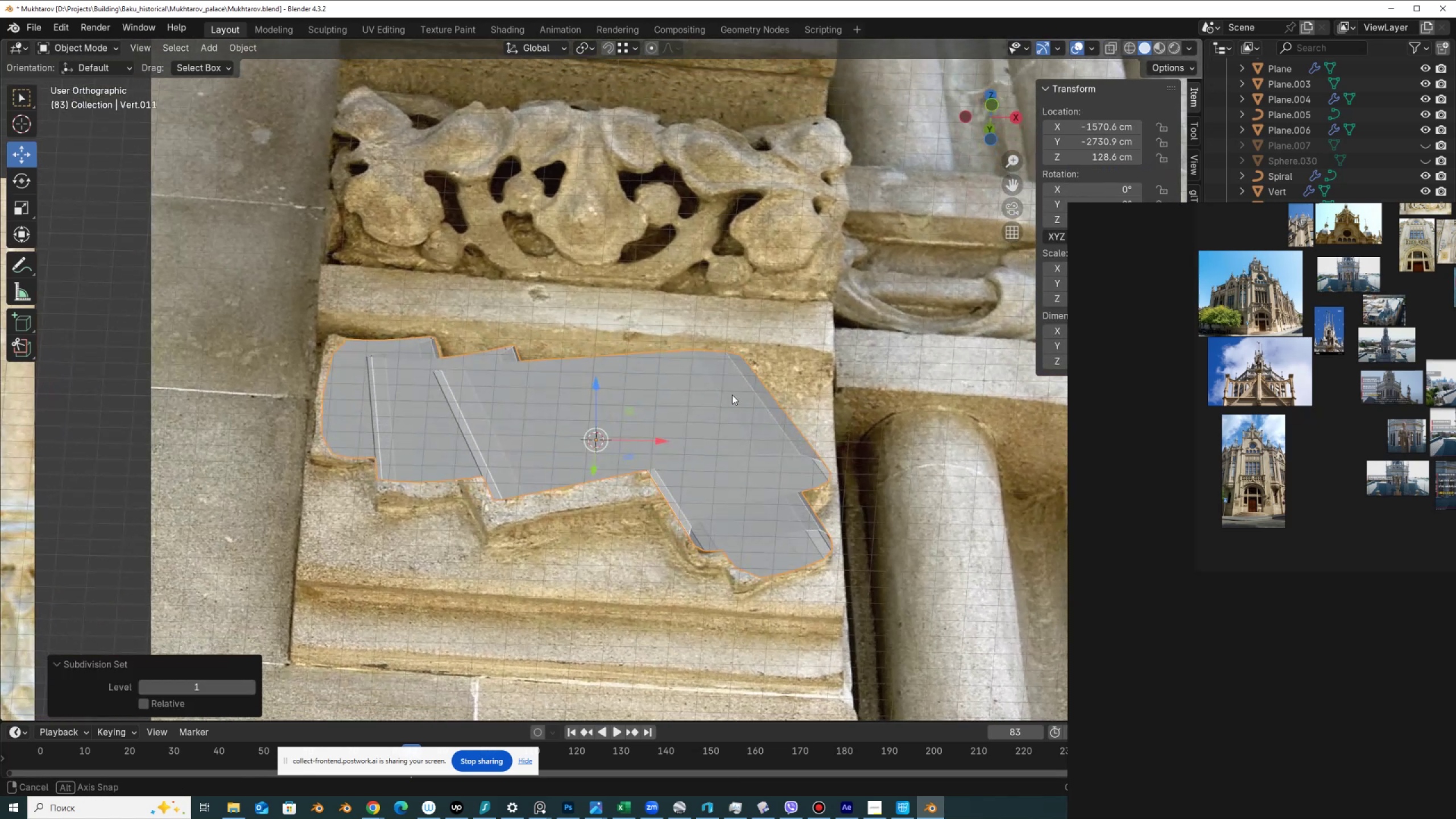 
right_click([737, 366])
 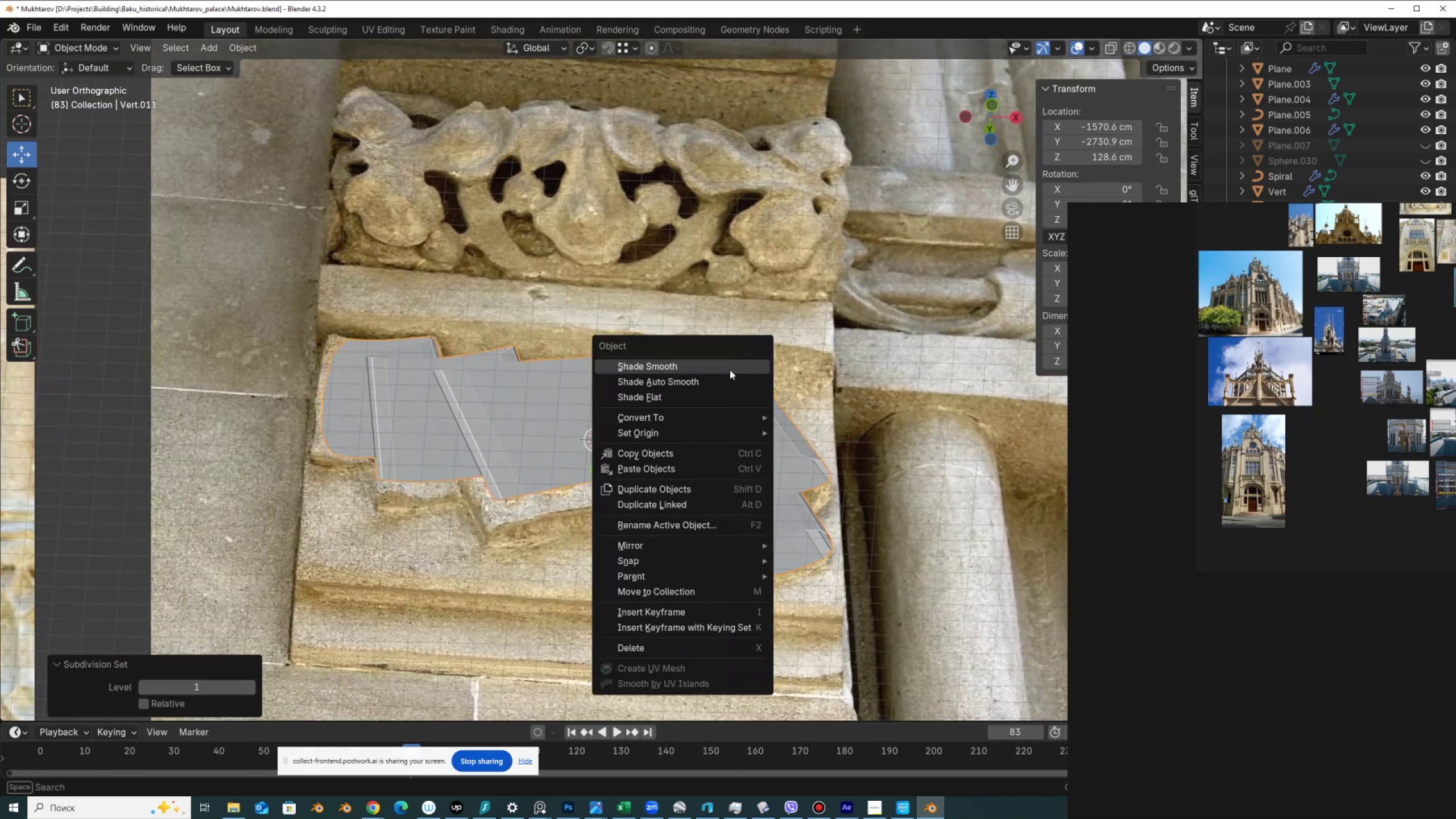 
left_click([730, 366])
 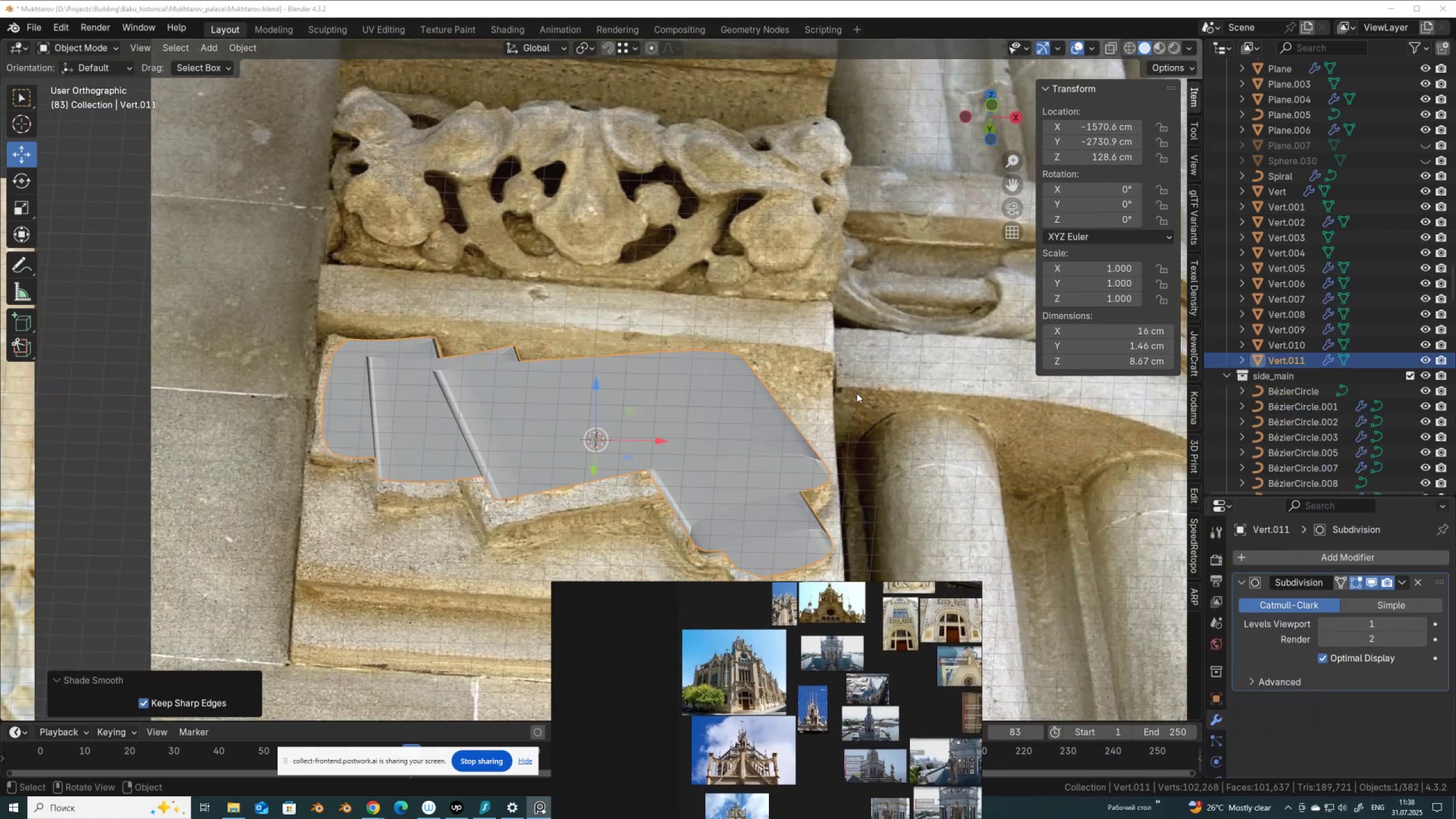 
hold_key(key=AltLeft, duration=0.36)
 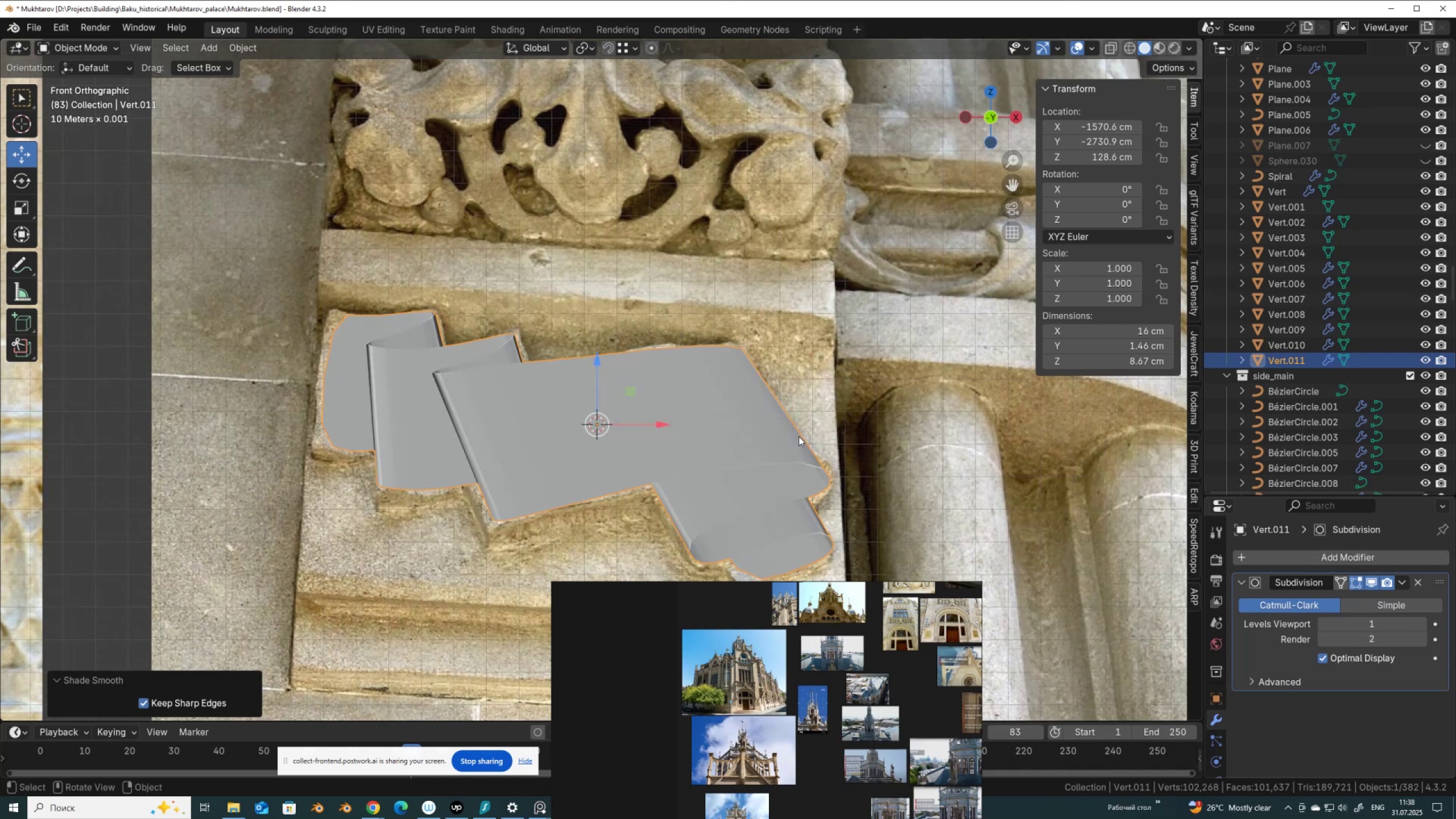 
hold_key(key=ShiftLeft, duration=0.78)
 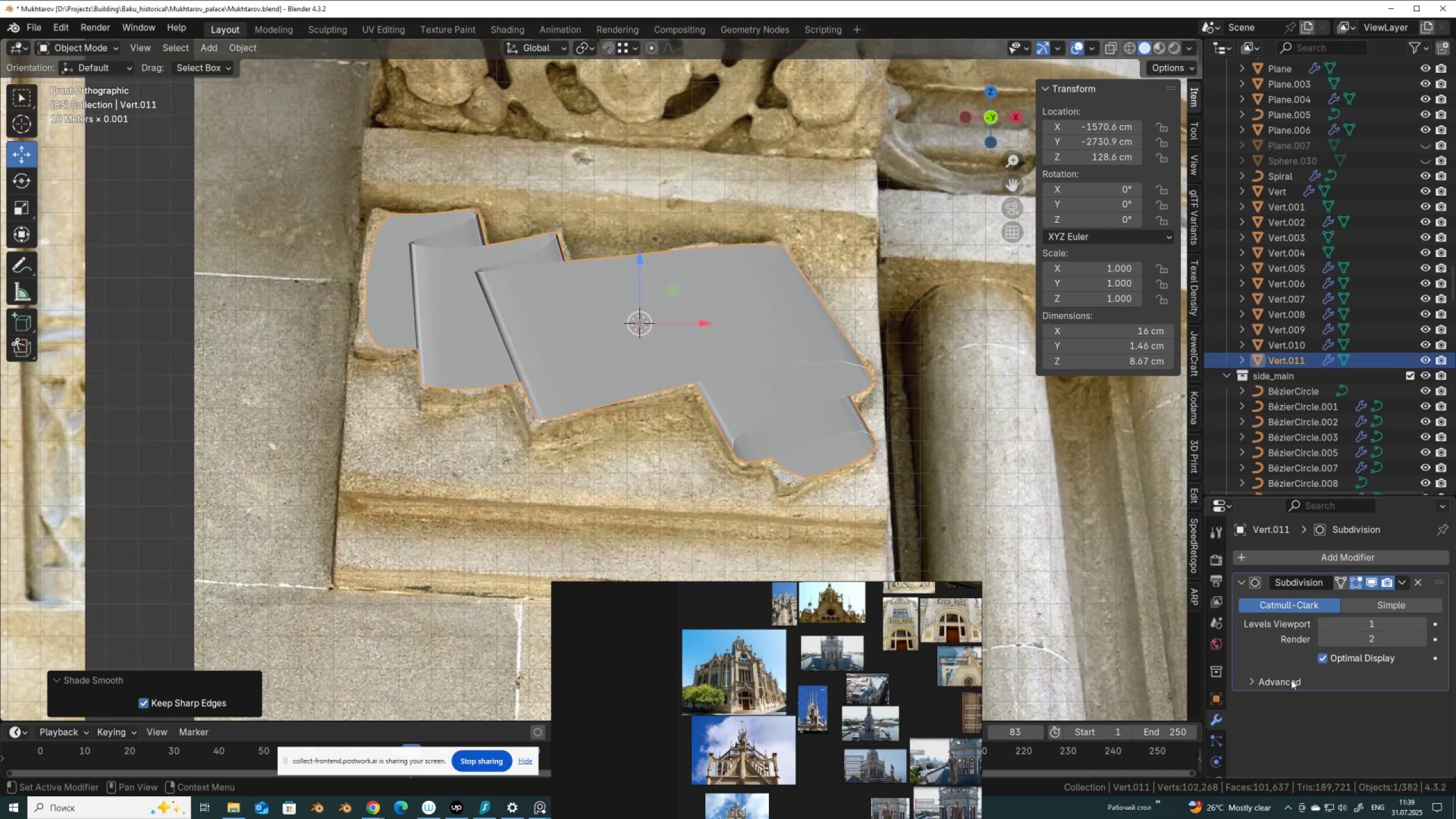 
left_click([1271, 680])
 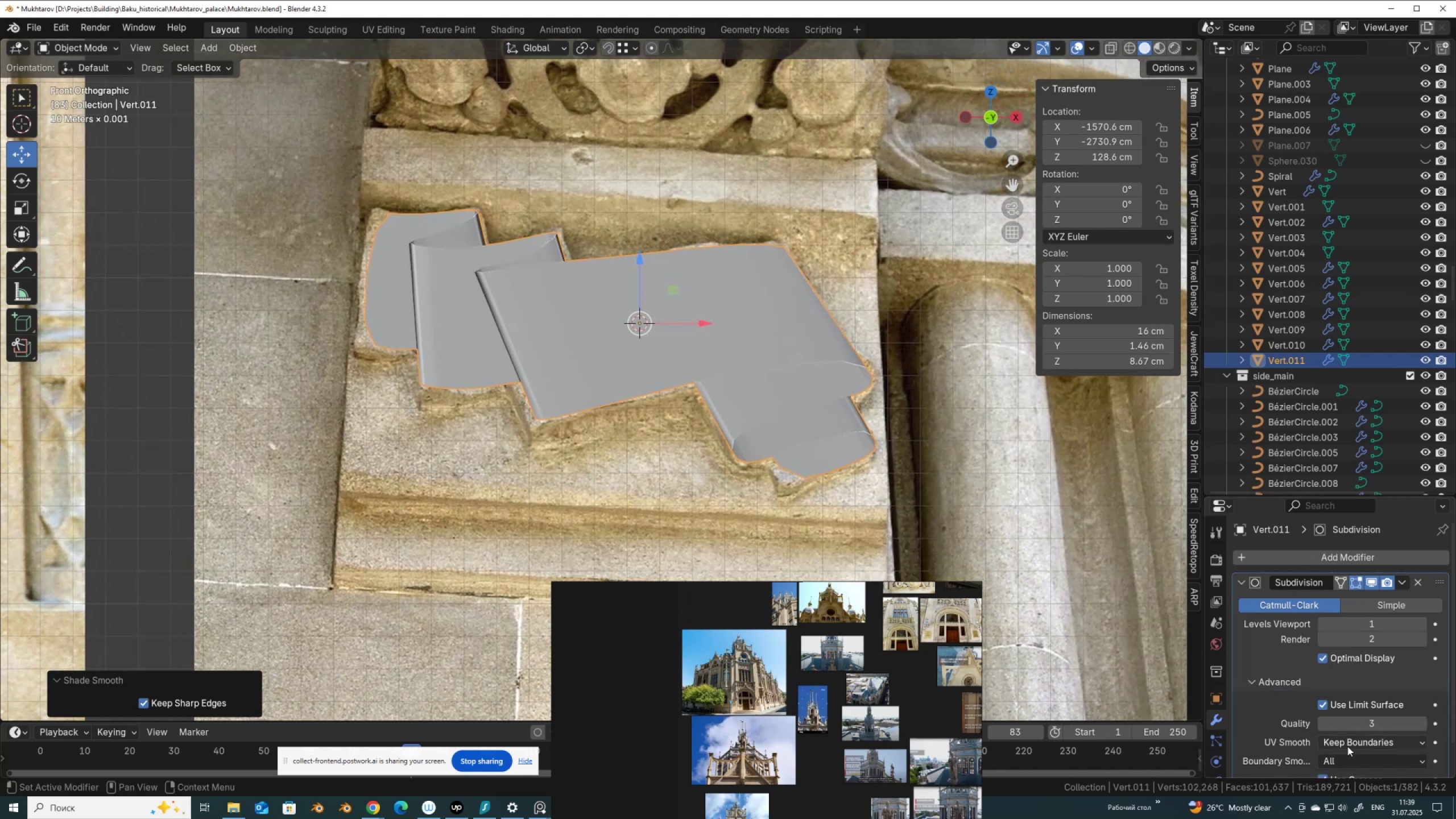 
left_click([1348, 756])
 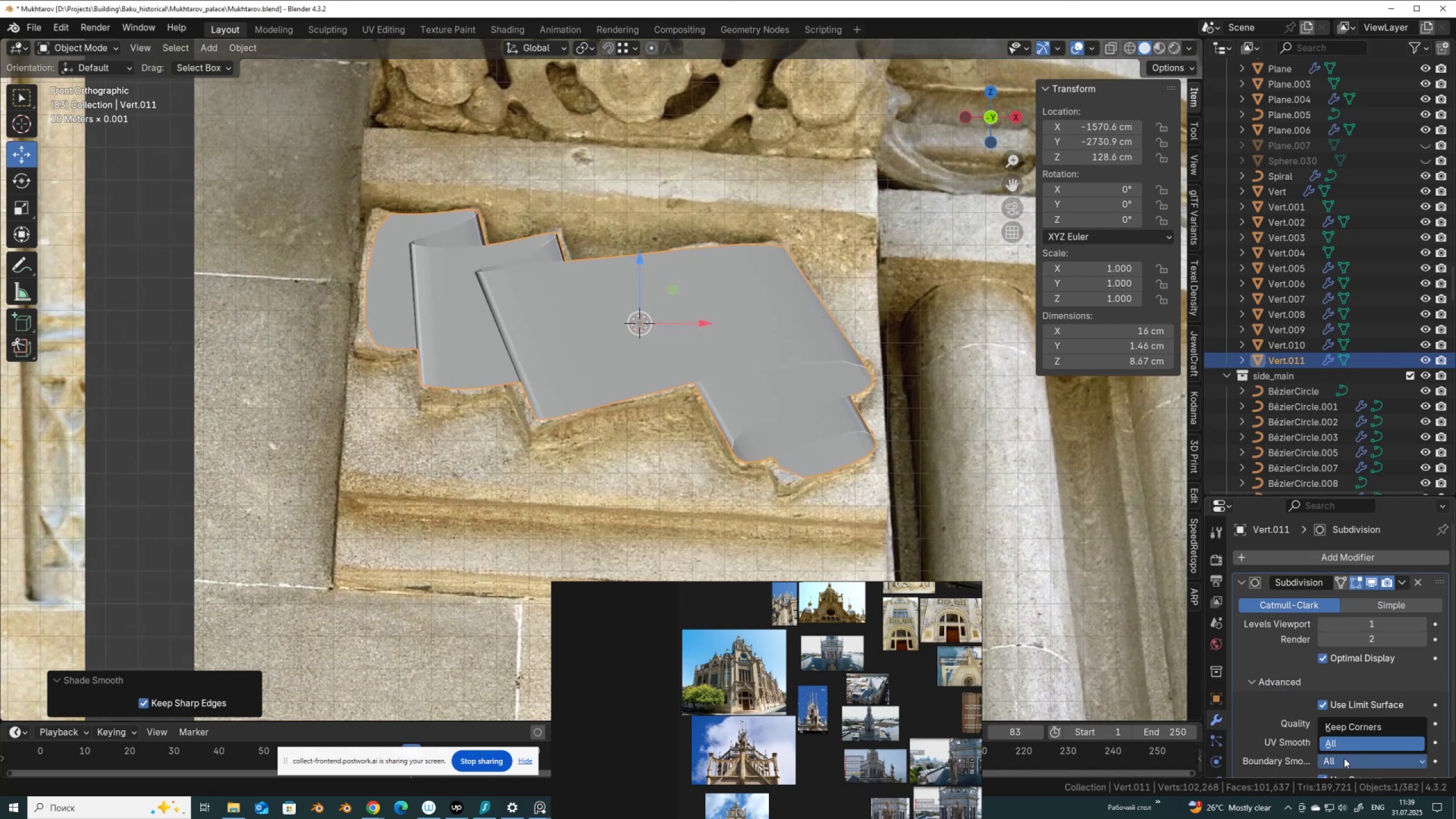 
scroll: coordinate [1347, 748], scroll_direction: down, amount: 1.0
 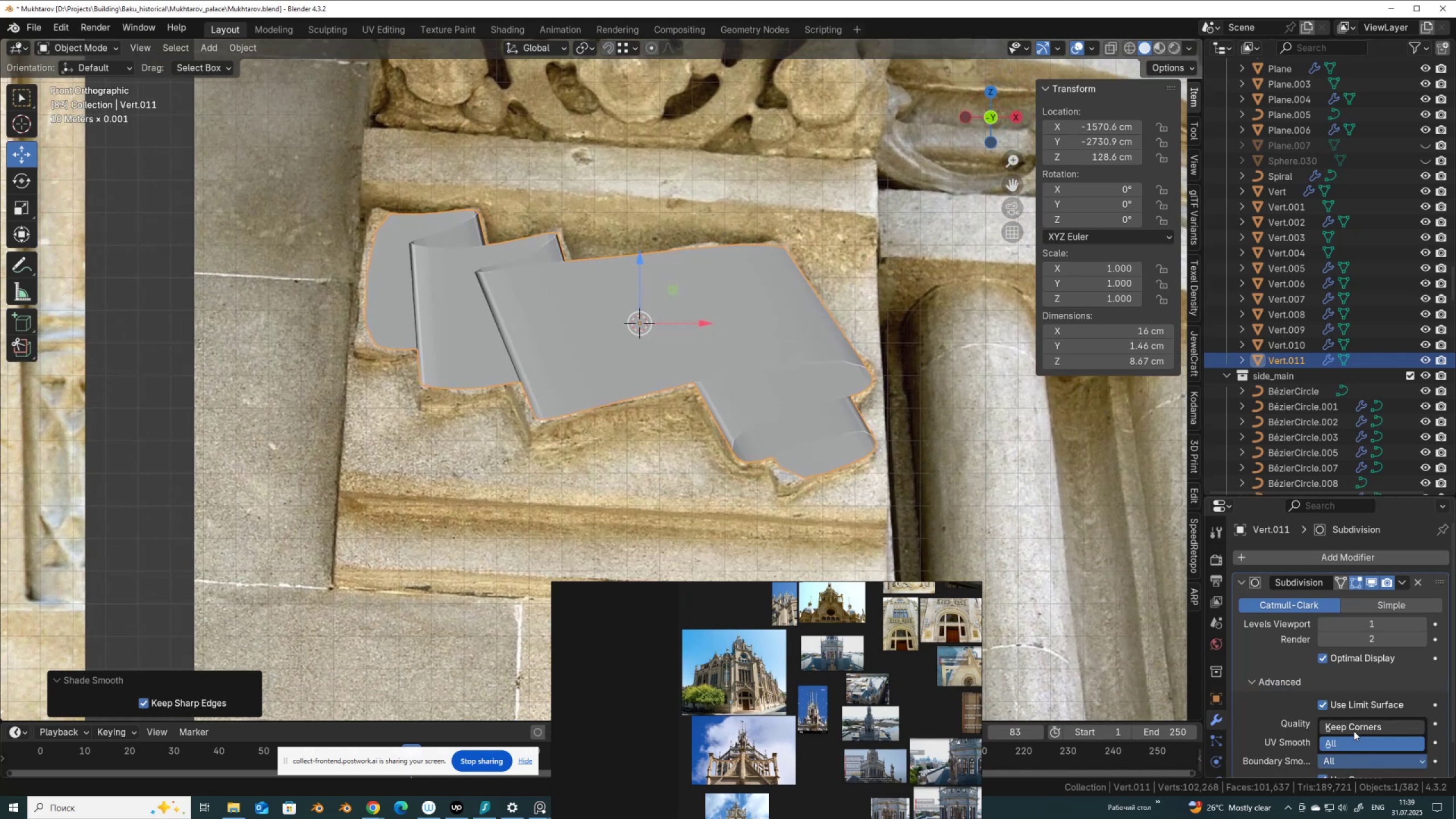 
left_click([1354, 731])
 